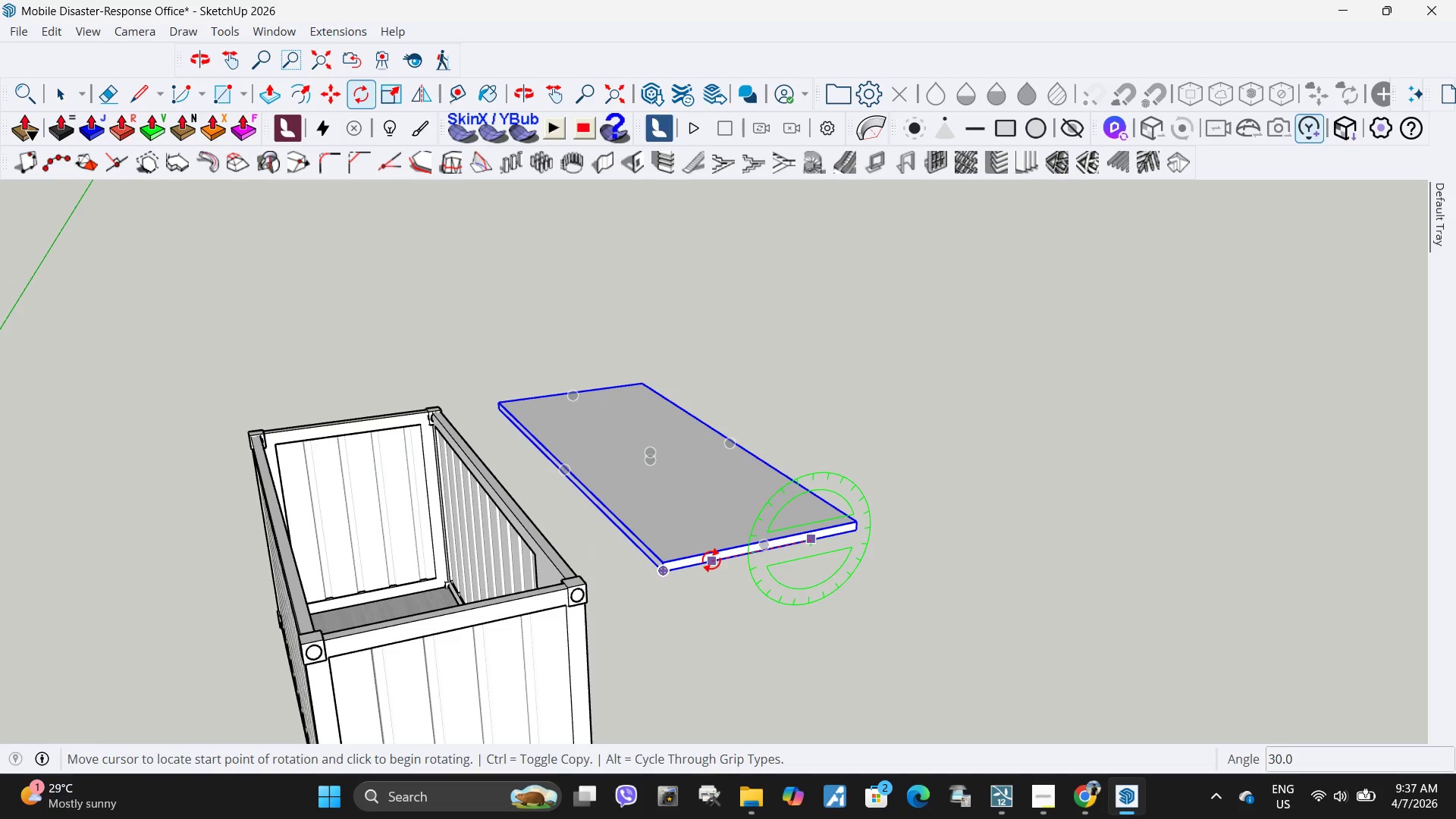 
left_click([711, 560])
 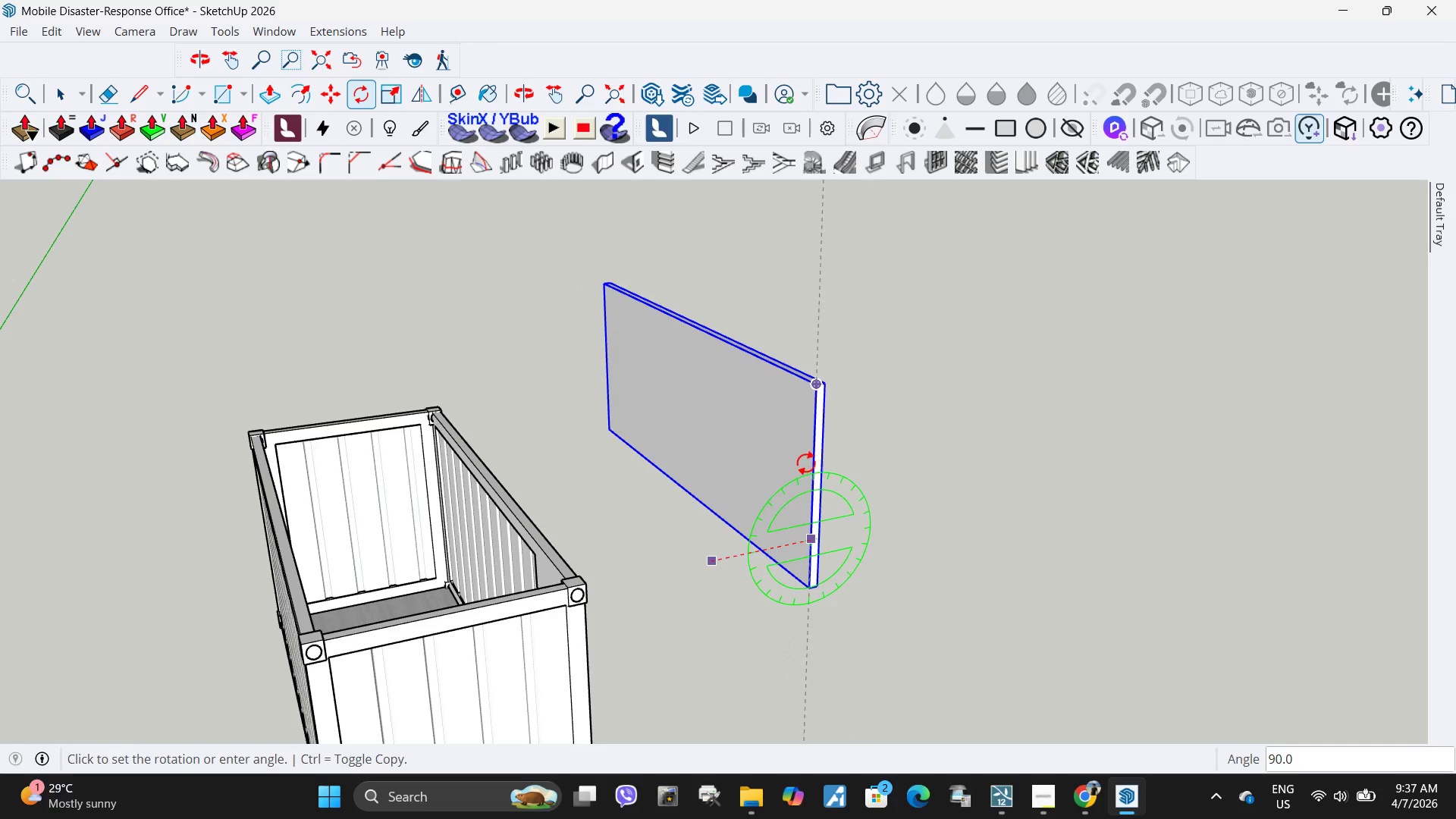 
left_click([804, 464])
 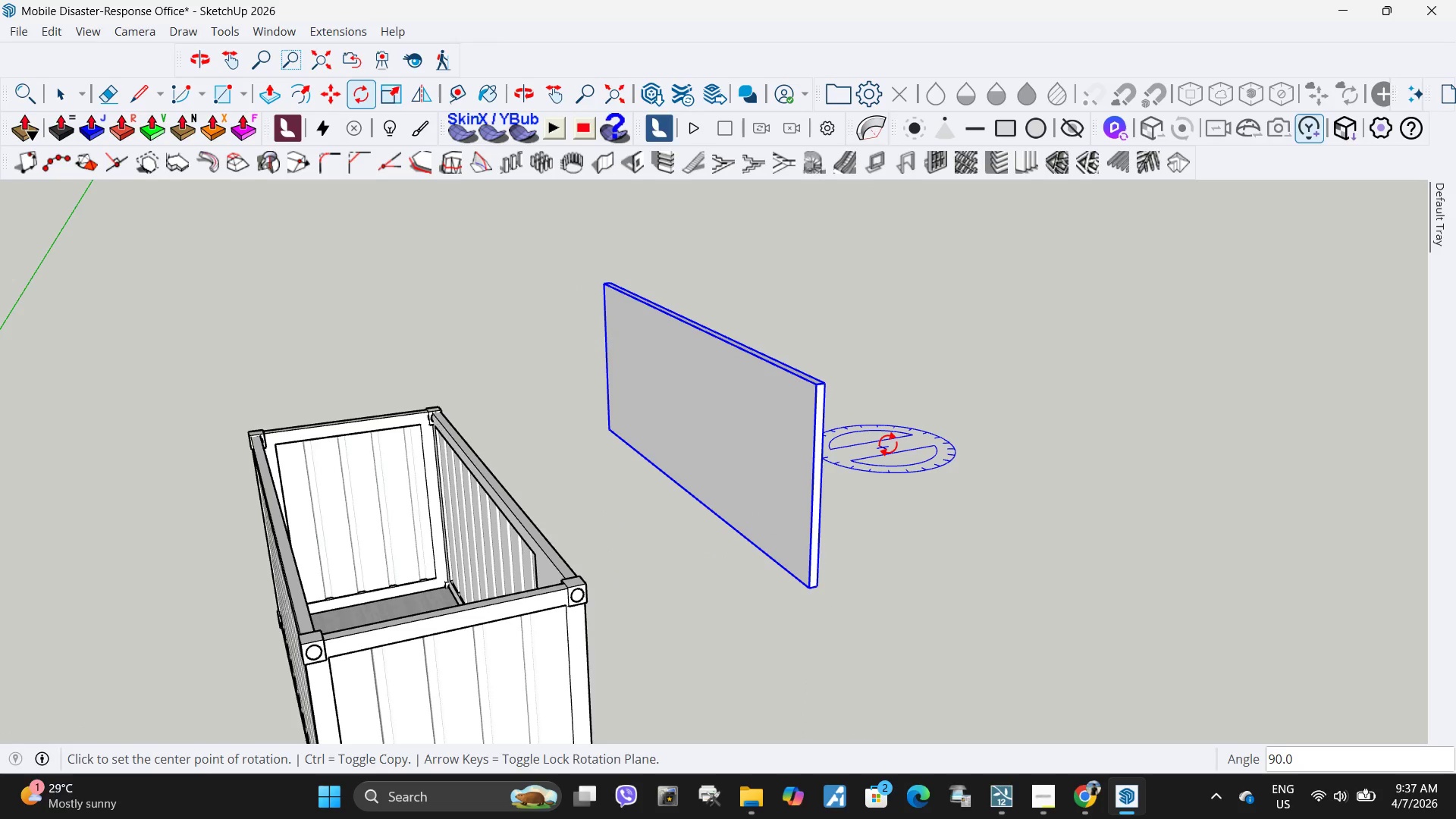 
scroll: coordinate [1033, 485], scroll_direction: down, amount: 13.0
 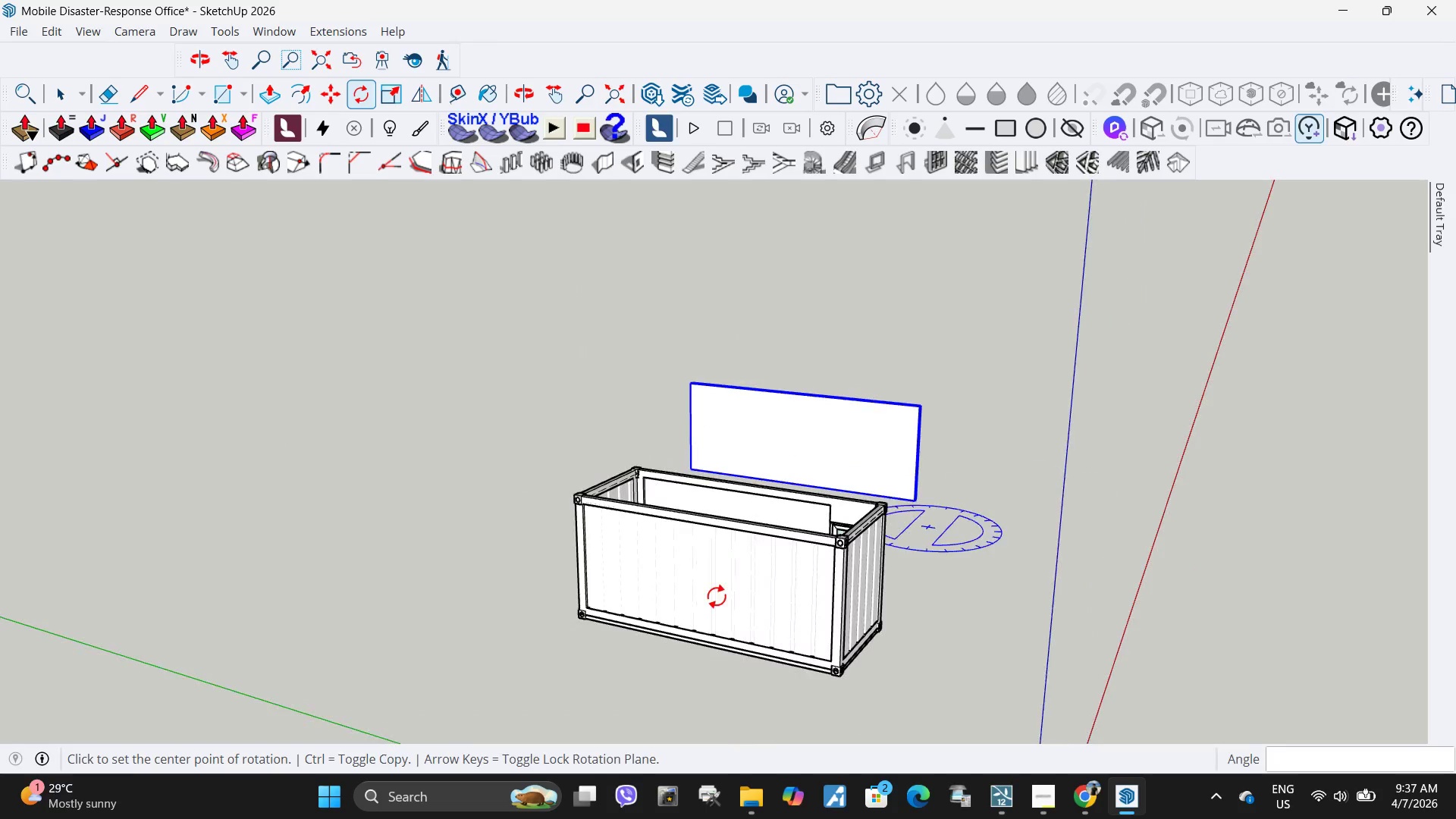 
key(Space)
 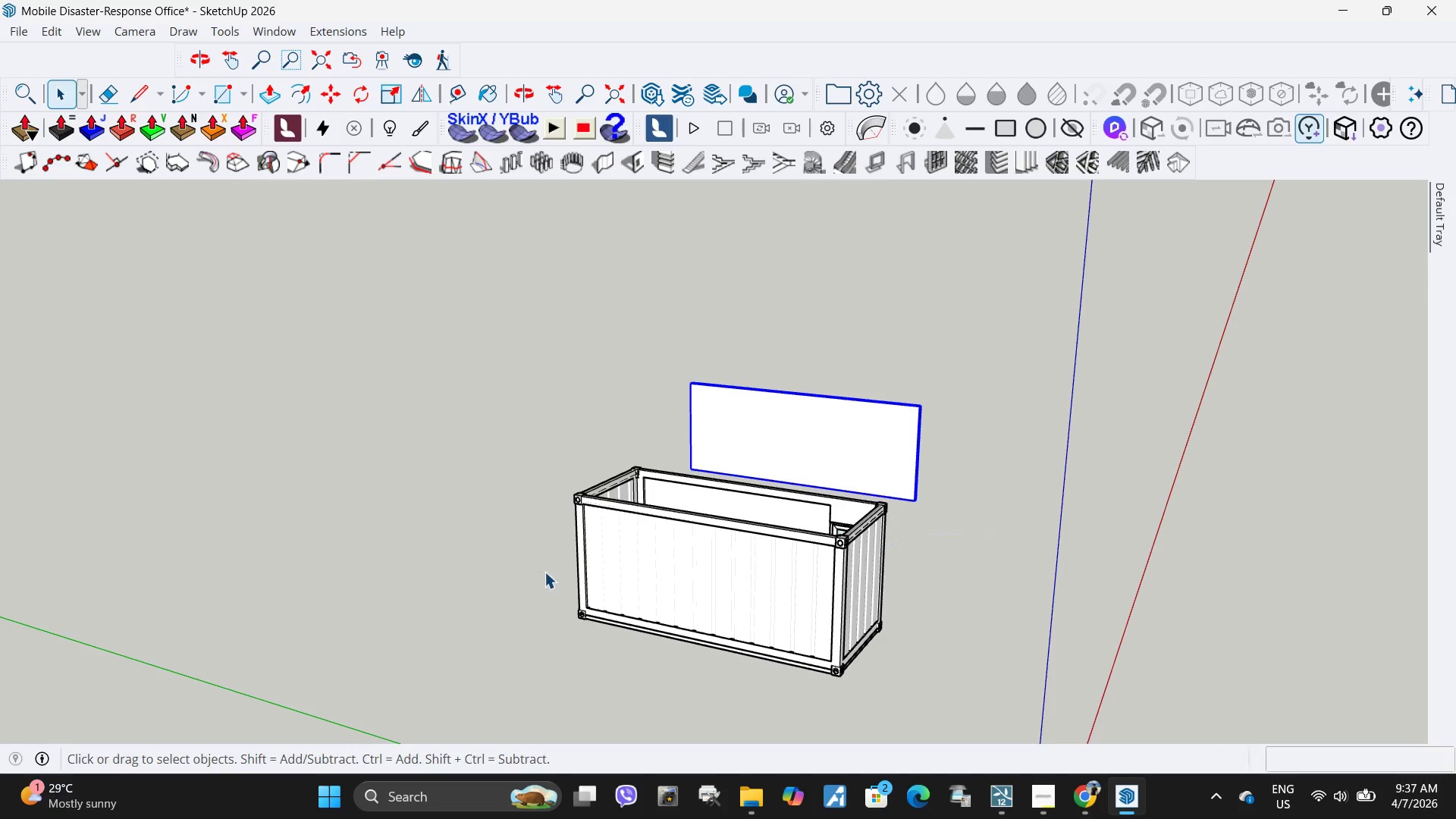 
left_click([544, 572])
 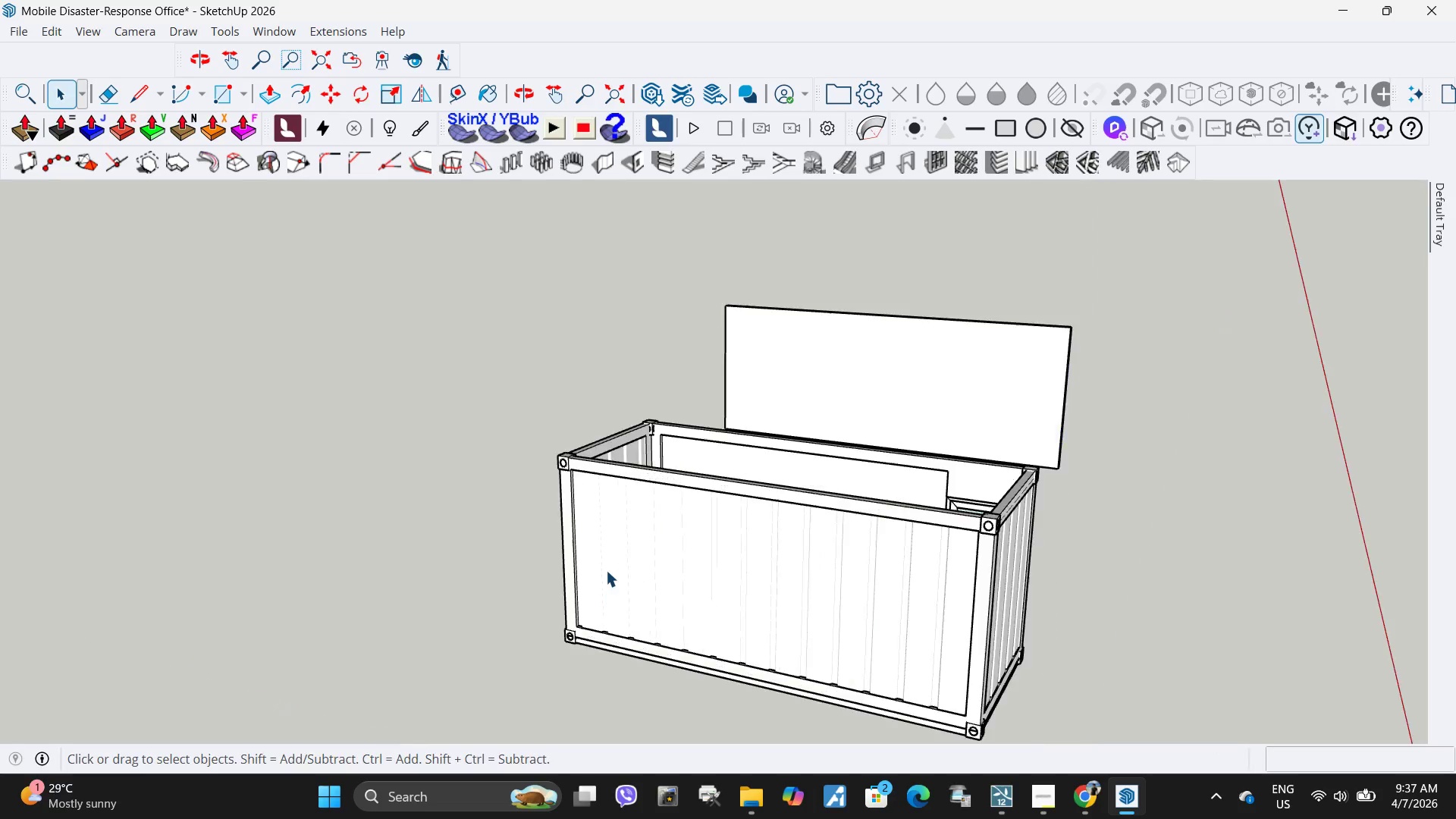 
scroll: coordinate [606, 570], scroll_direction: up, amount: 4.0
 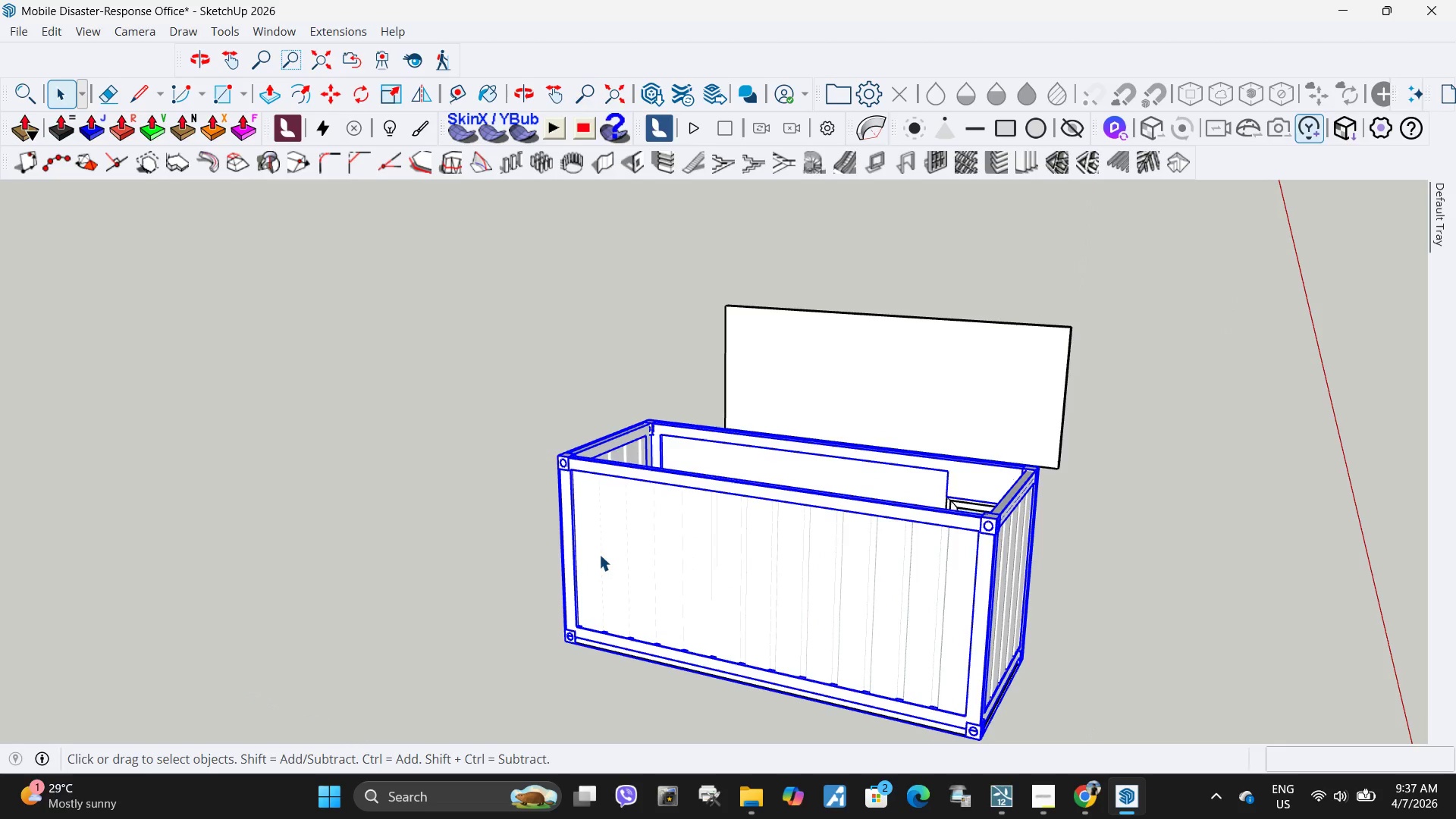 
double_click([599, 554])
 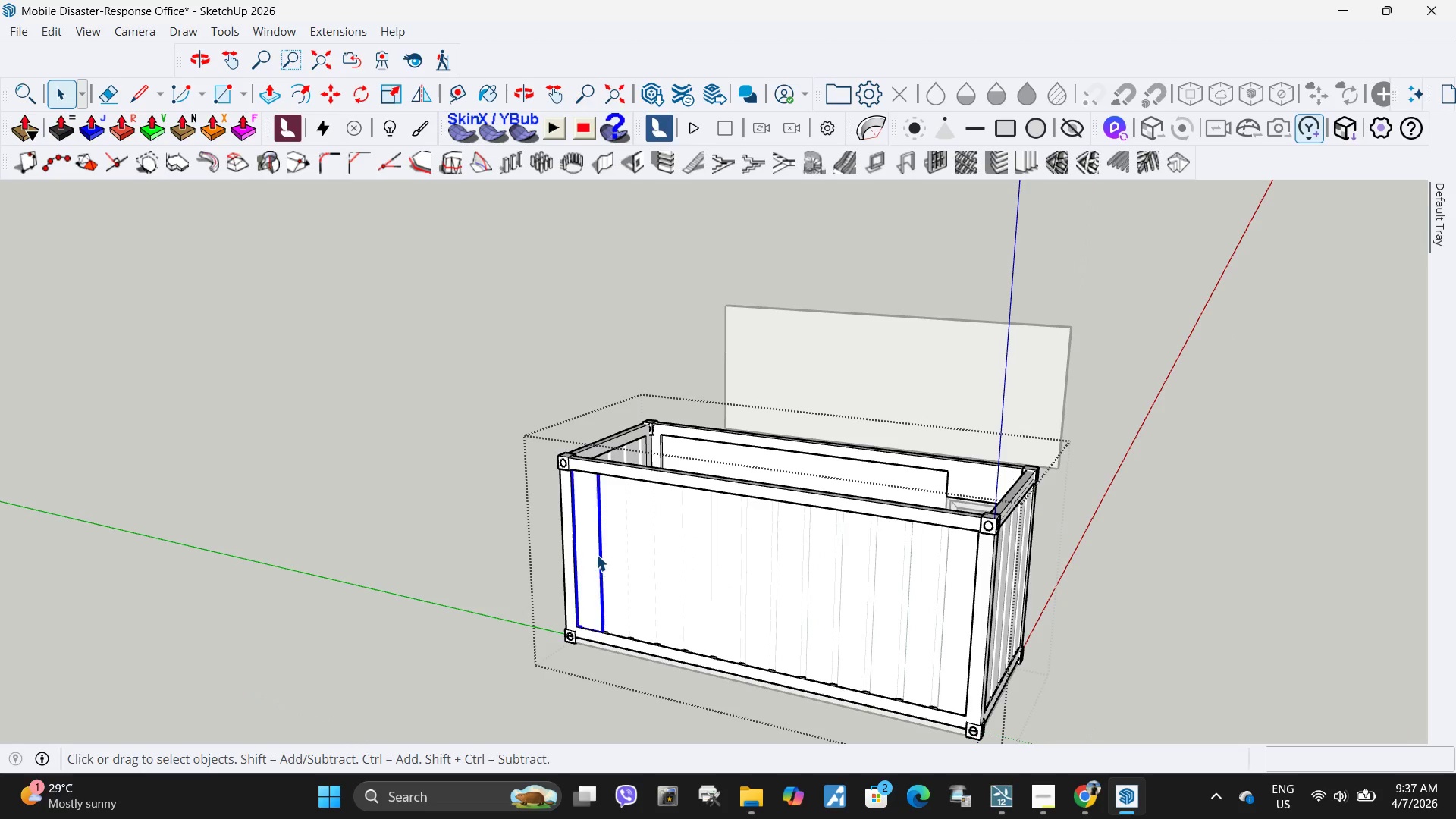 
triple_click([596, 554])
 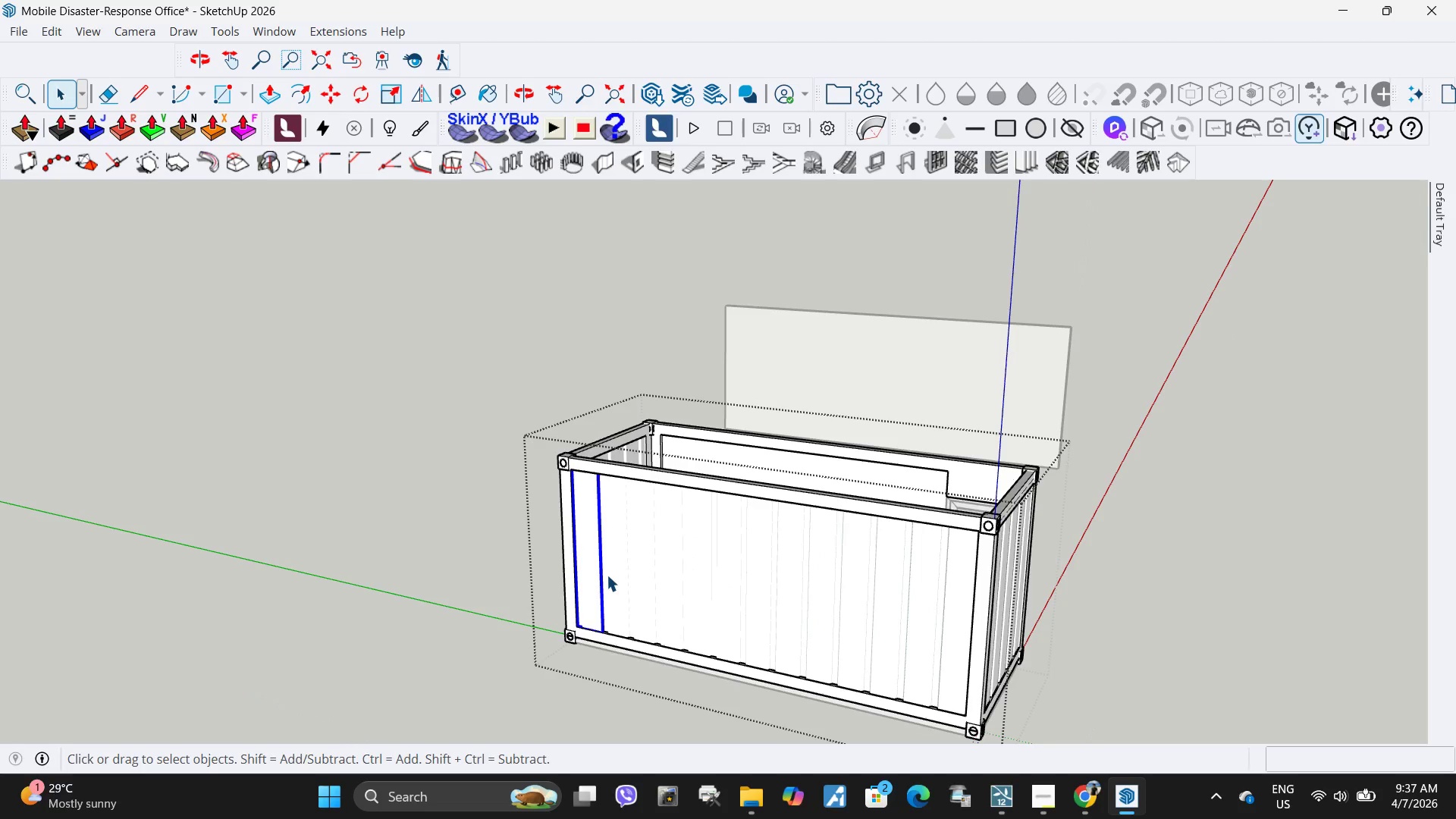 
hold_key(key=ControlLeft, duration=1.51)
left_click([615, 575])
 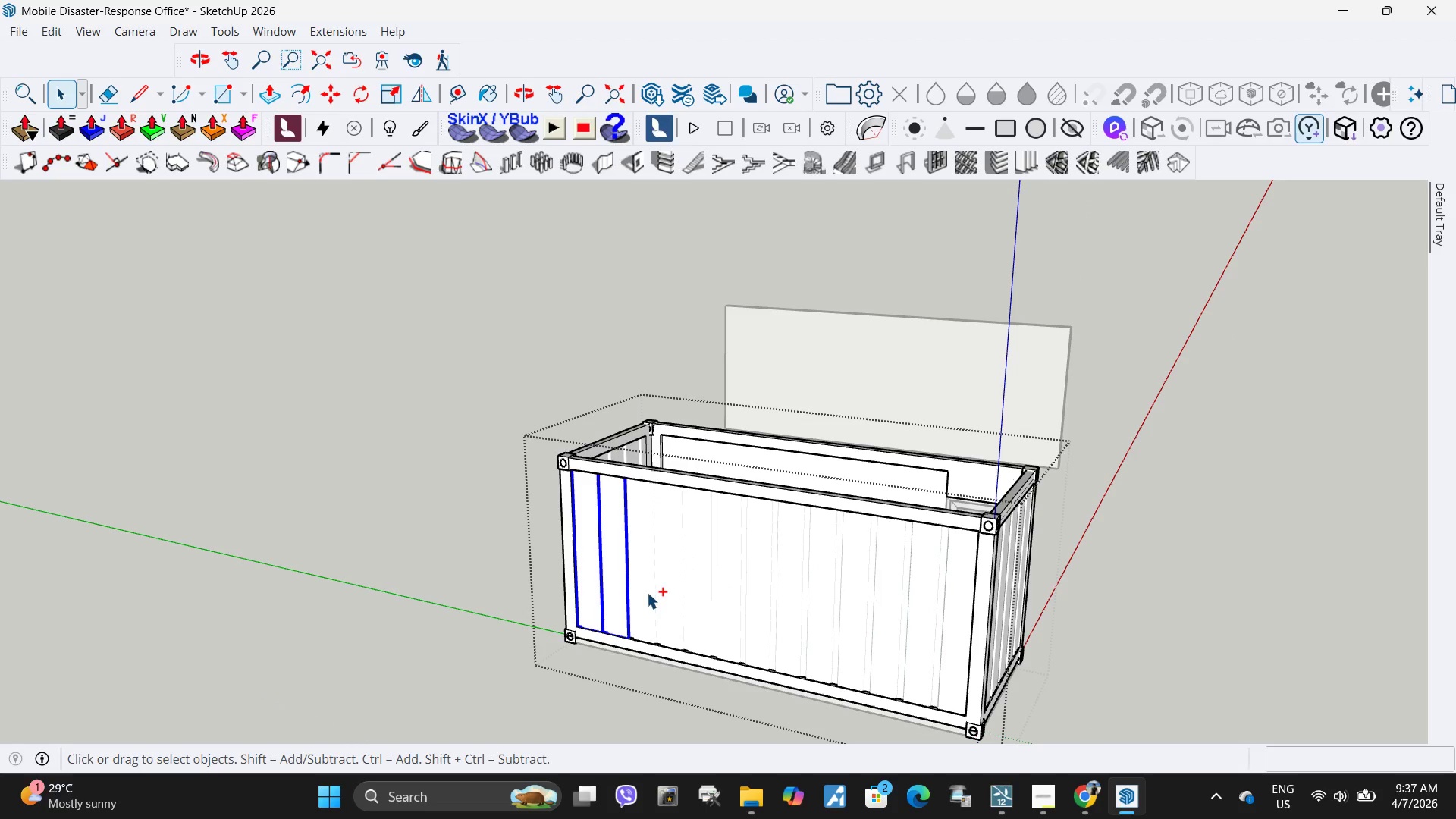 
double_click([647, 592])
 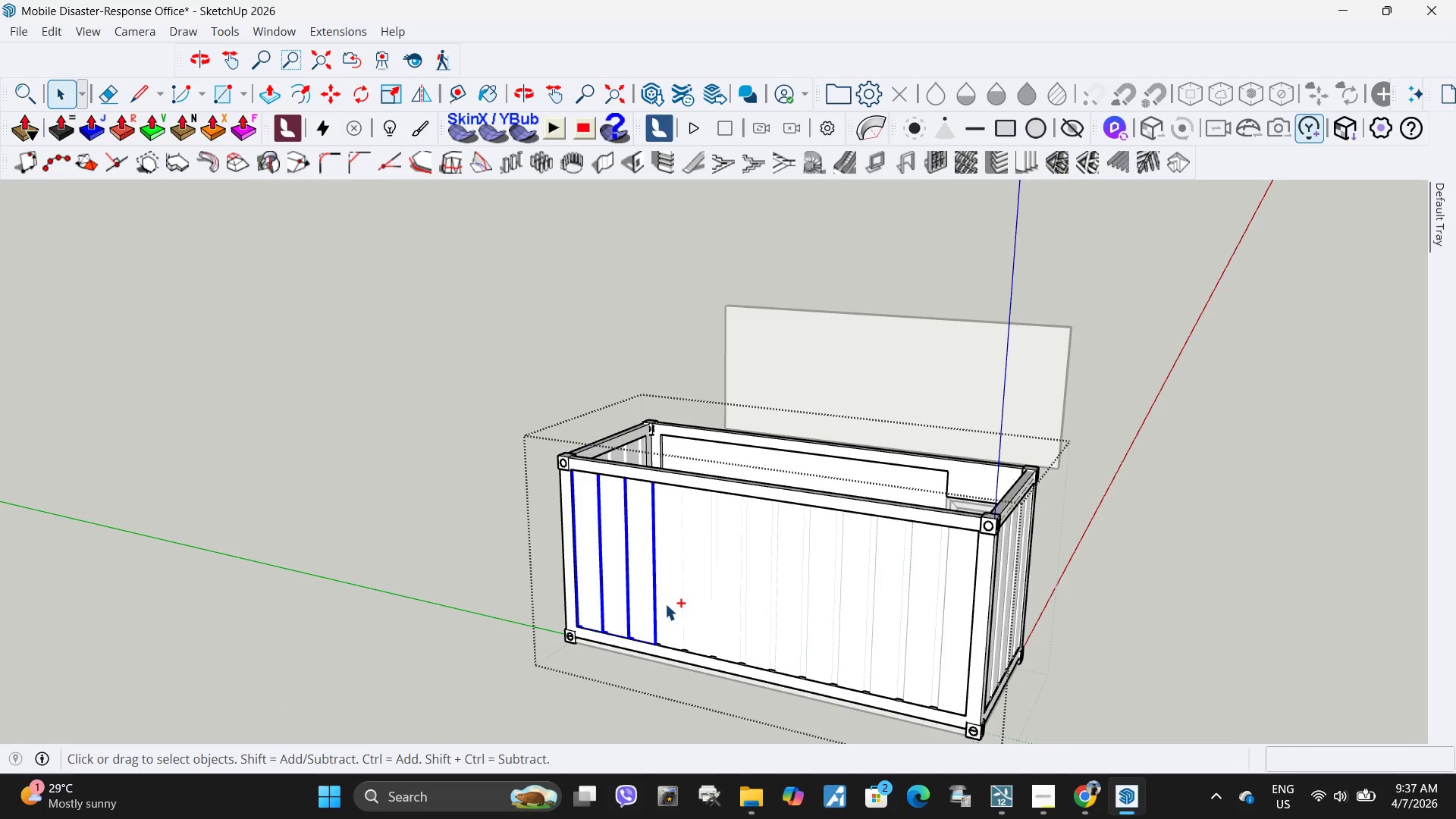 
triple_click([665, 604])
 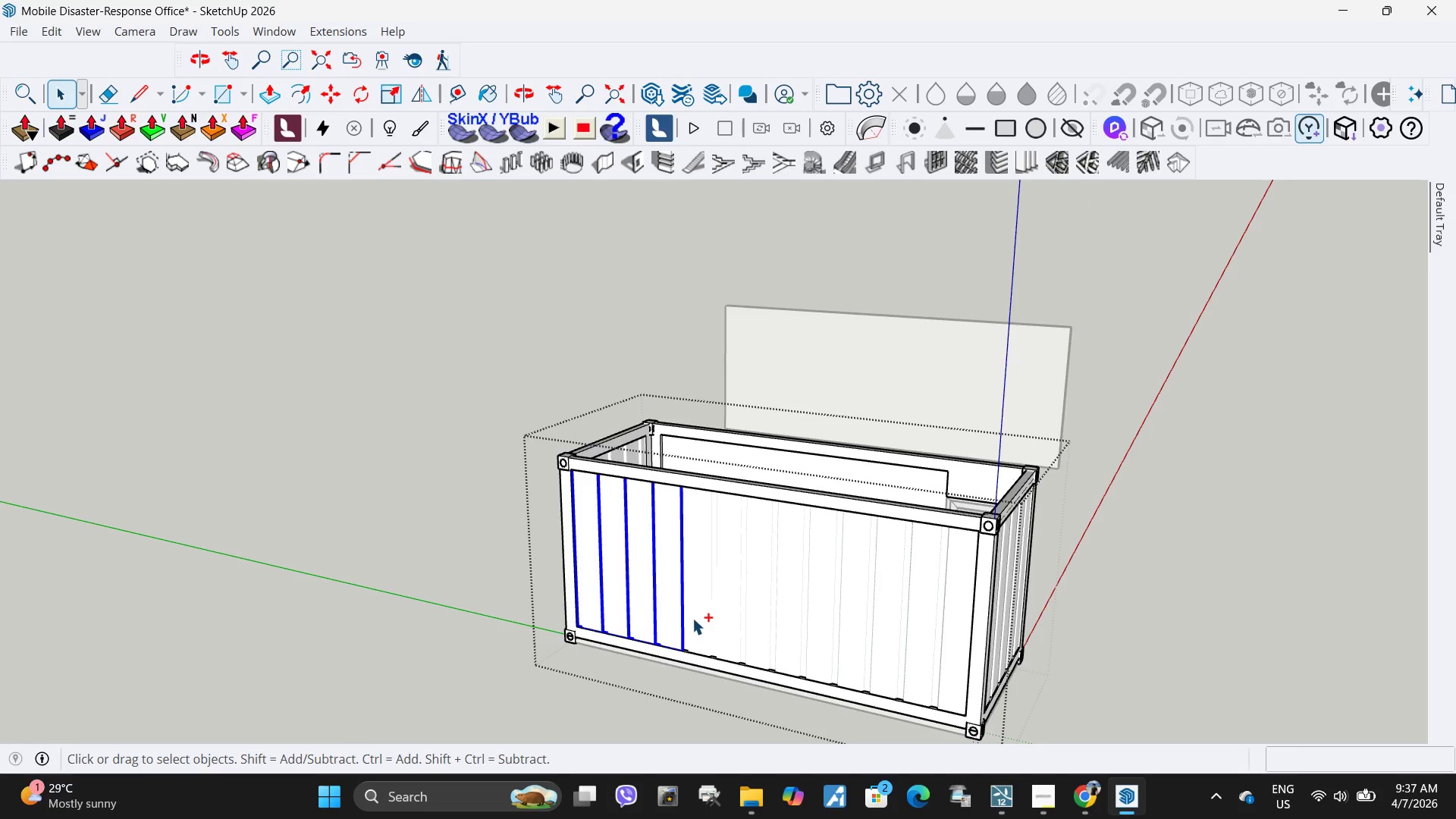 
hold_key(key=ControlLeft, duration=1.5)
triple_click([692, 618])
 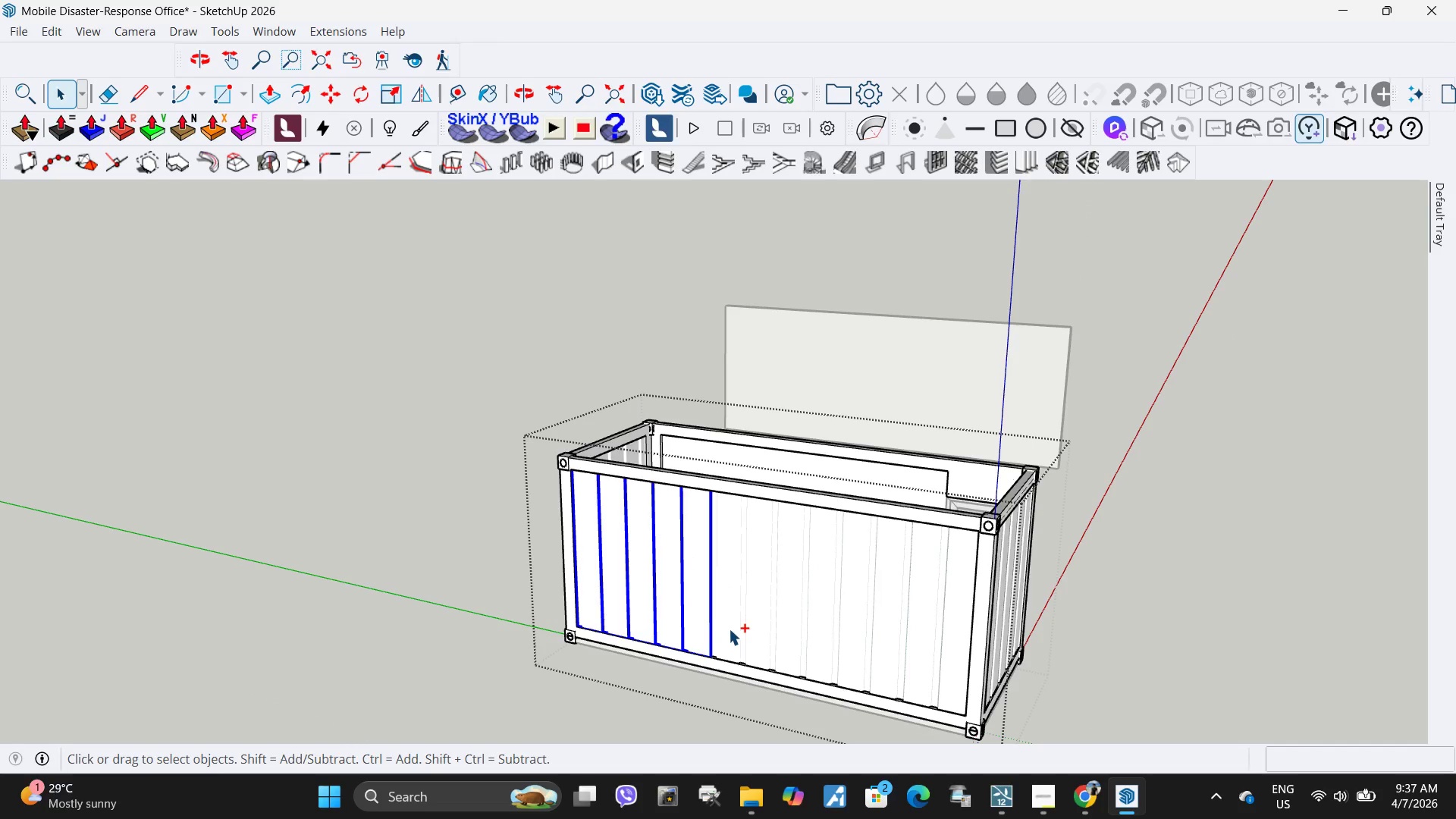 
triple_click([729, 629])
 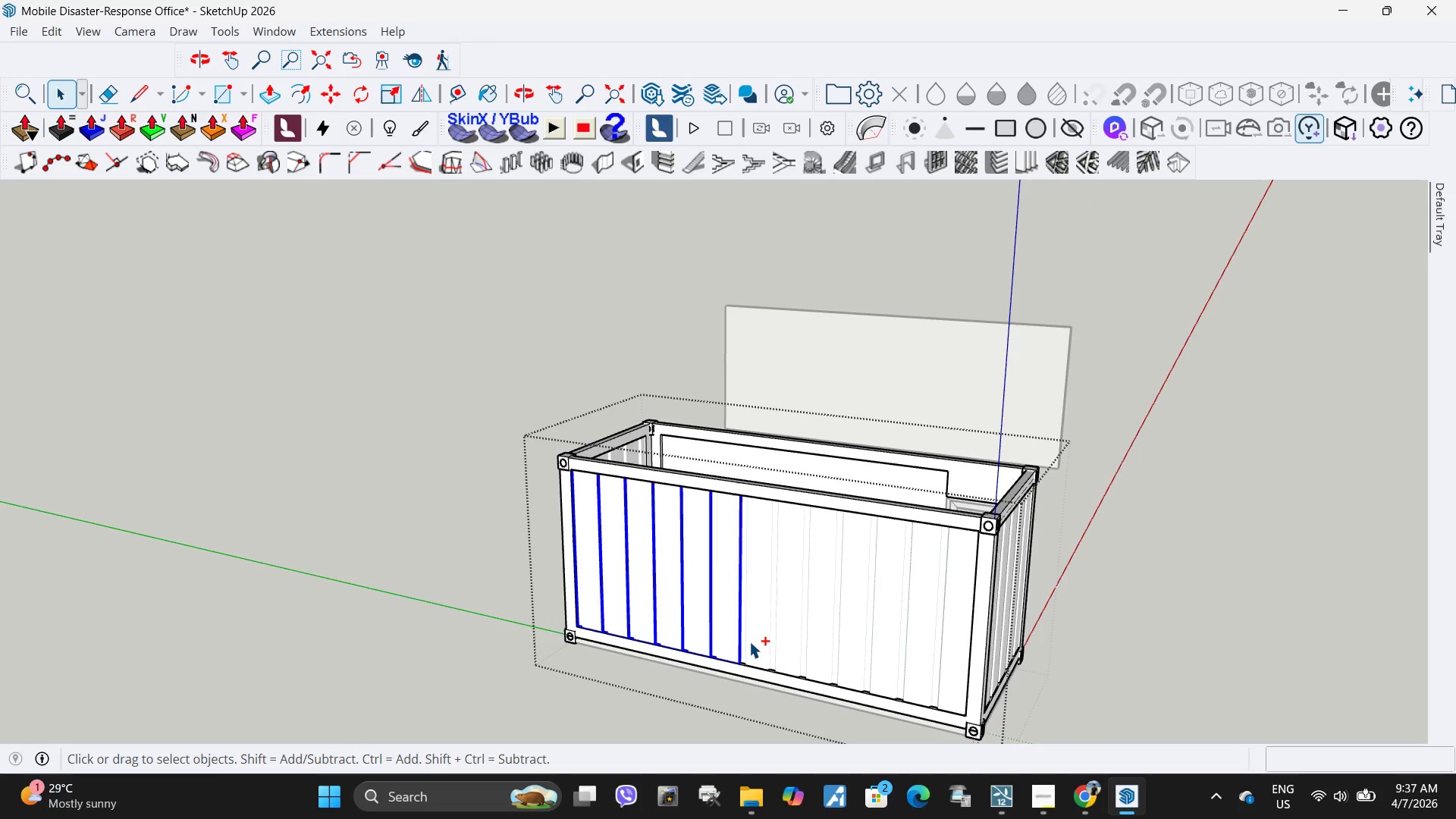 
triple_click([749, 642])
 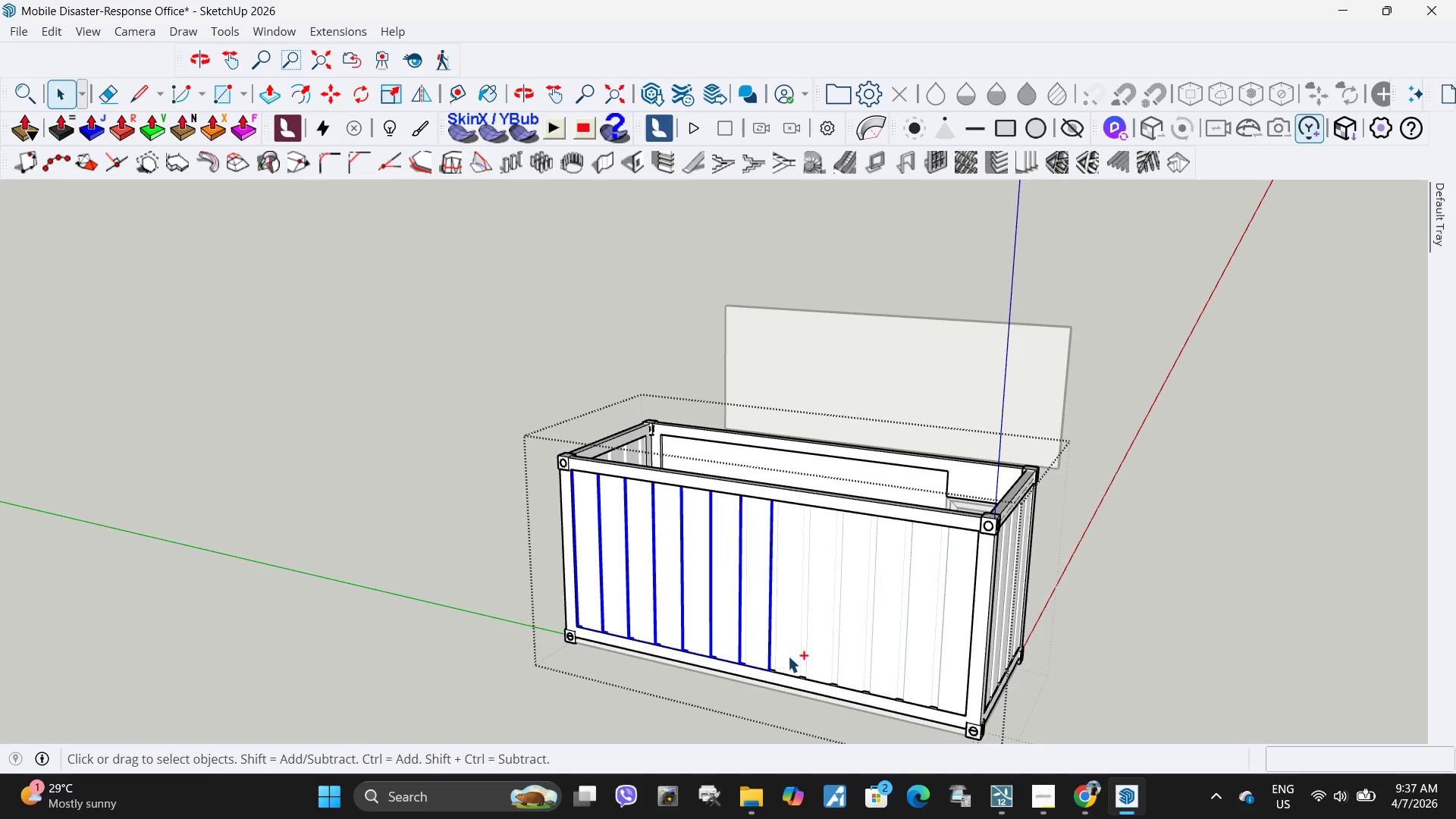 
hold_key(key=ControlLeft, duration=1.52)
double_click([822, 666])
 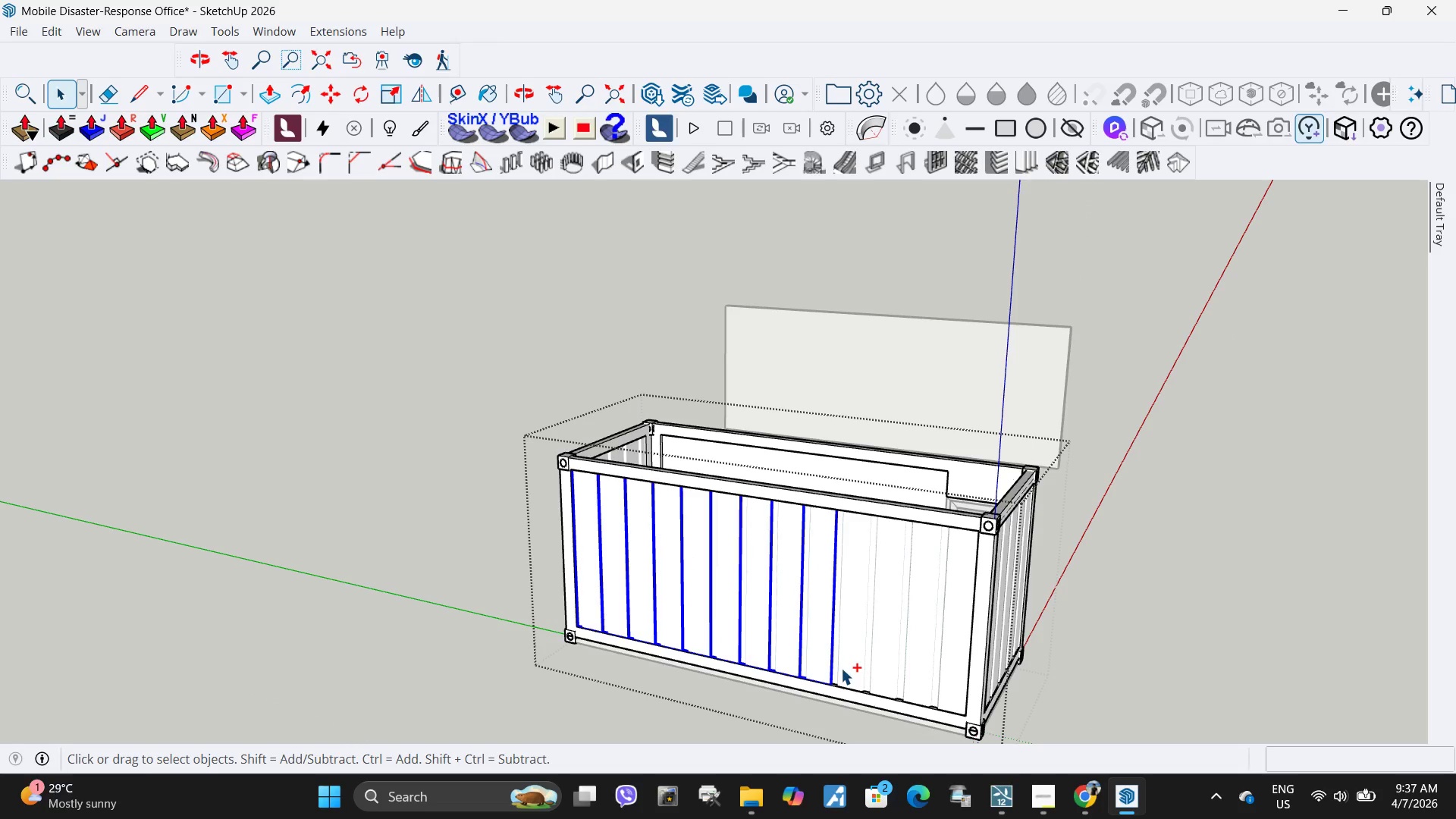 
triple_click([841, 668])
 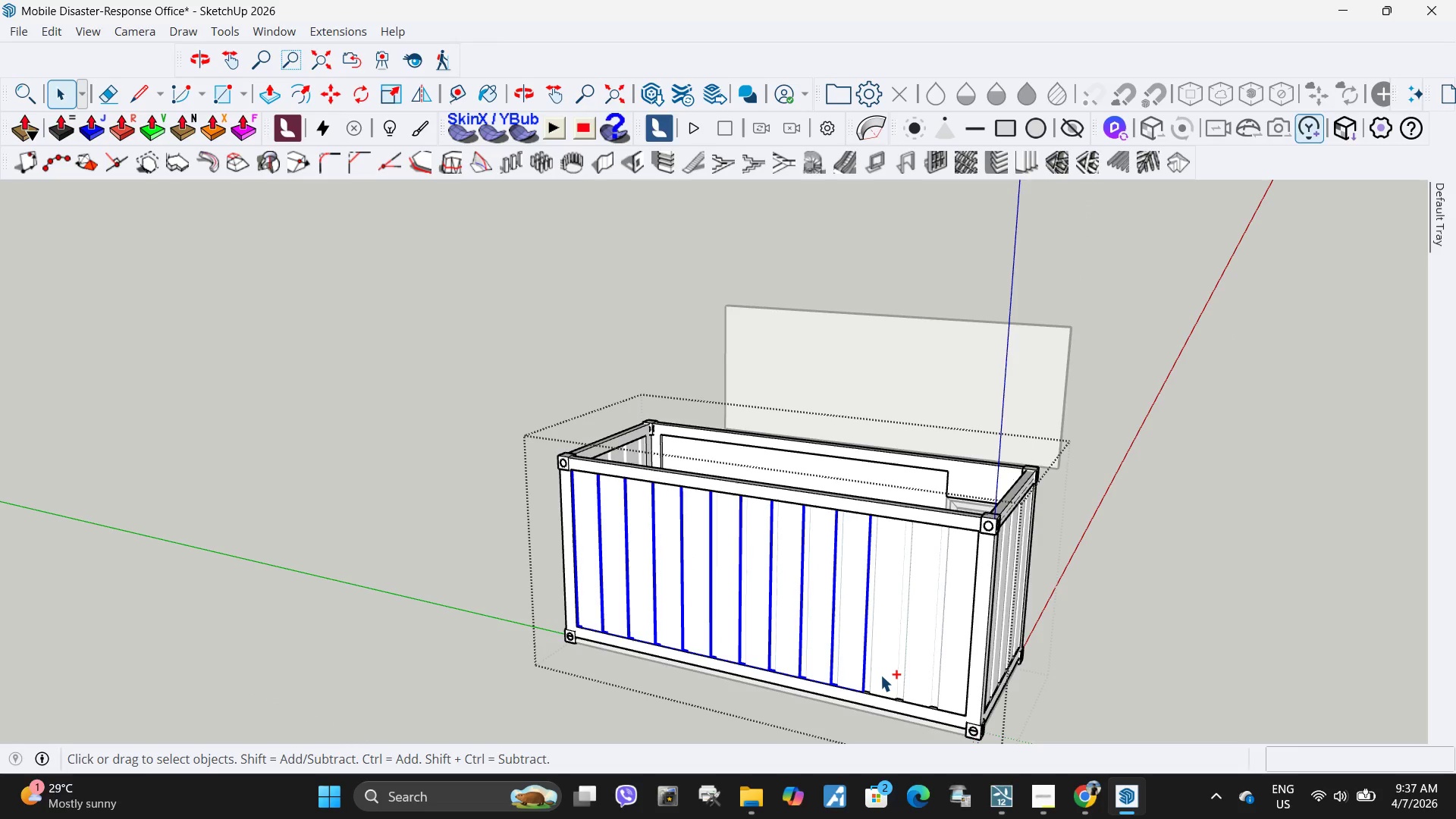 
hold_key(key=ControlLeft, duration=1.51)
left_click([880, 675])
 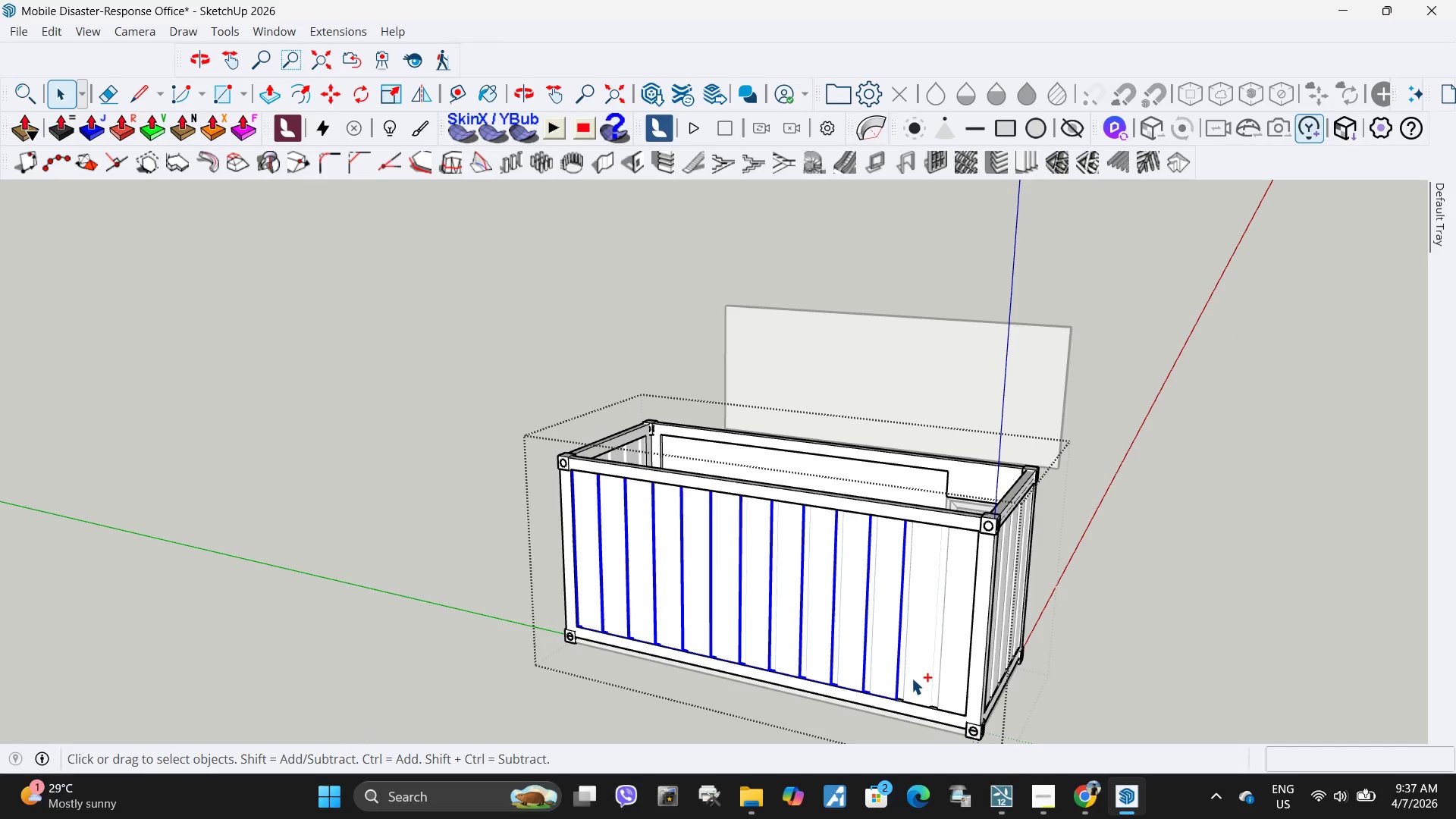 
left_click([912, 678])
 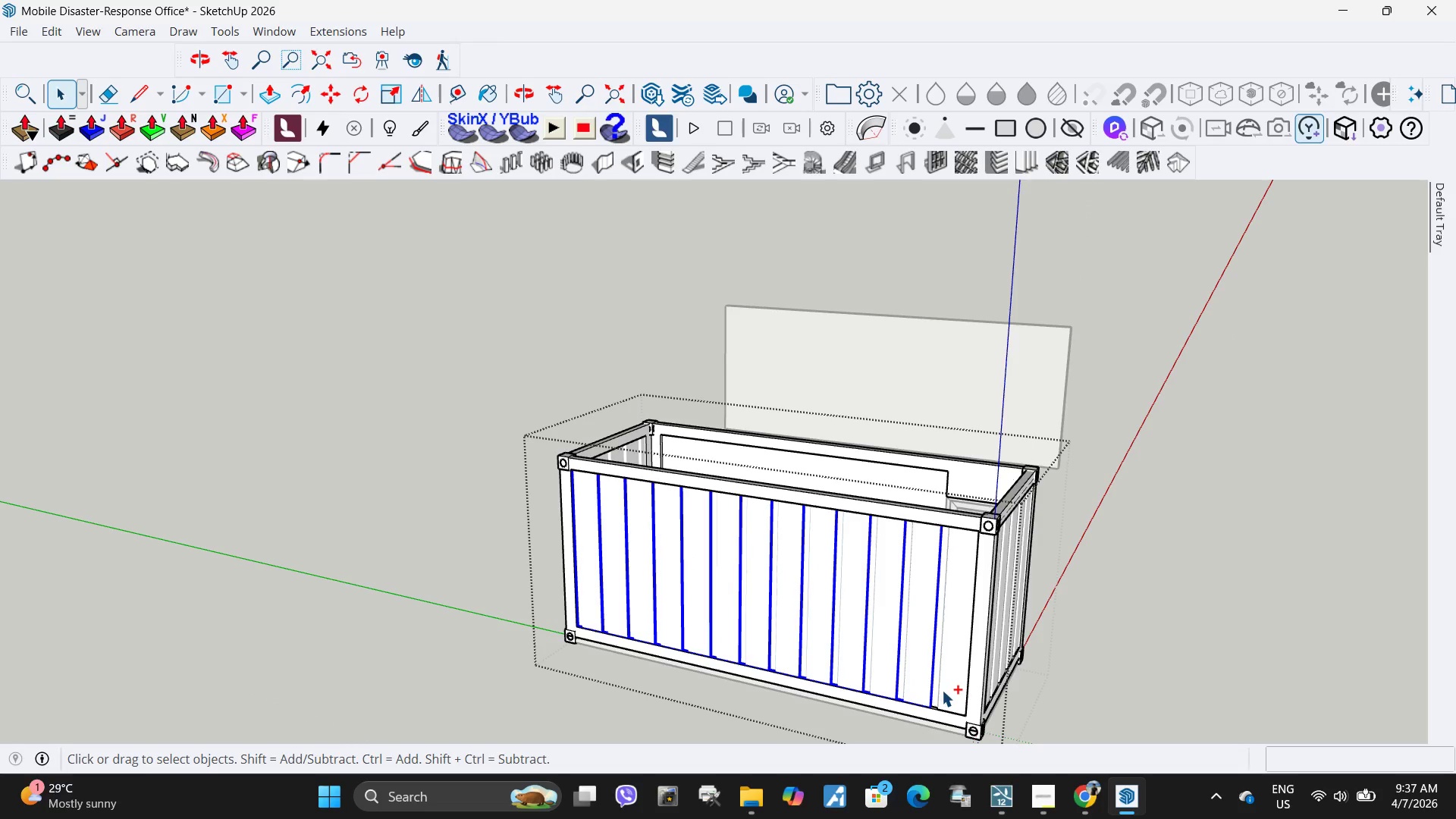 
left_click([942, 690])
 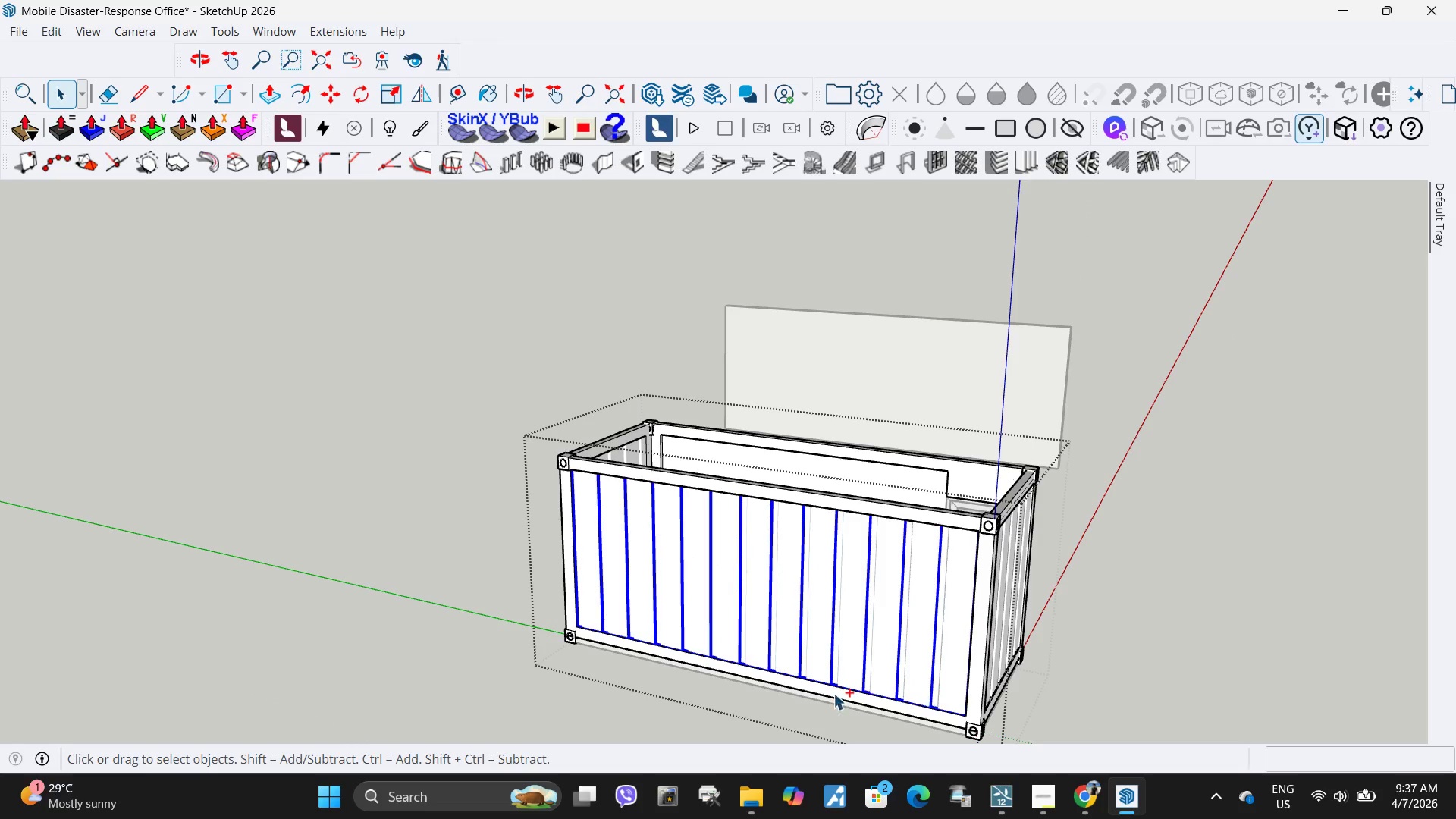 
key(Control+ControlLeft)
 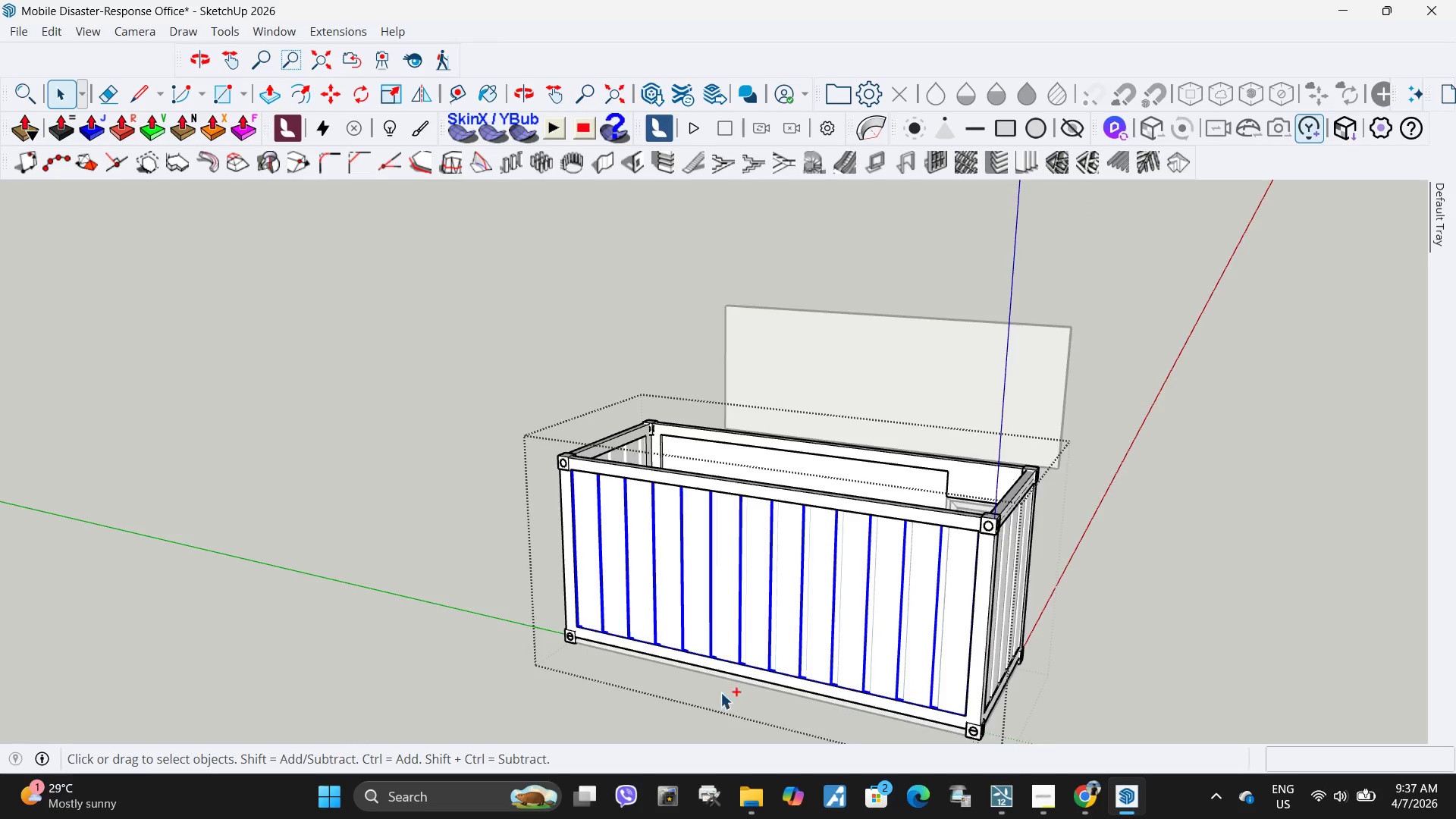 
key(Control+ControlLeft)
 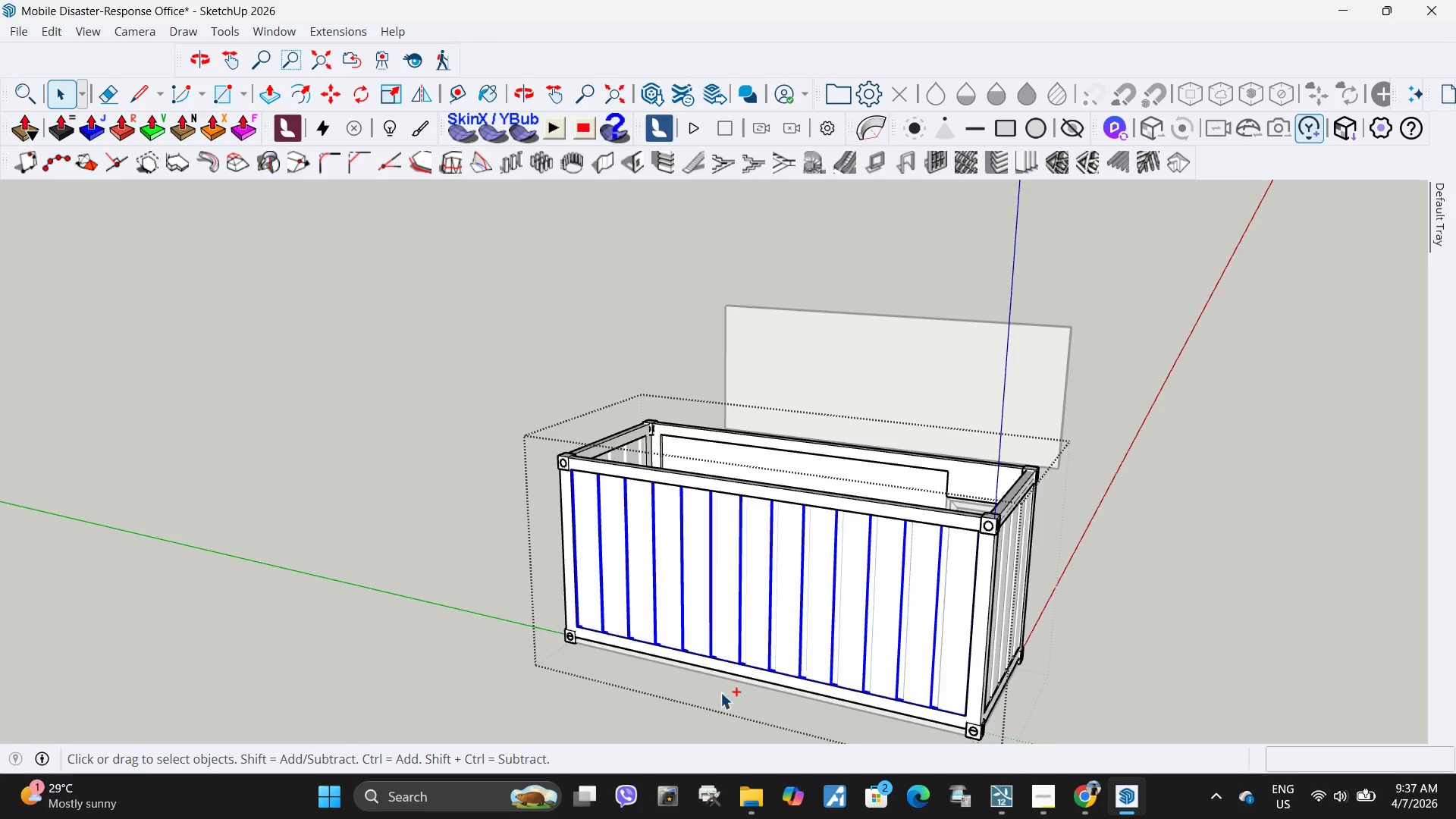 
key(Control+ControlLeft)
 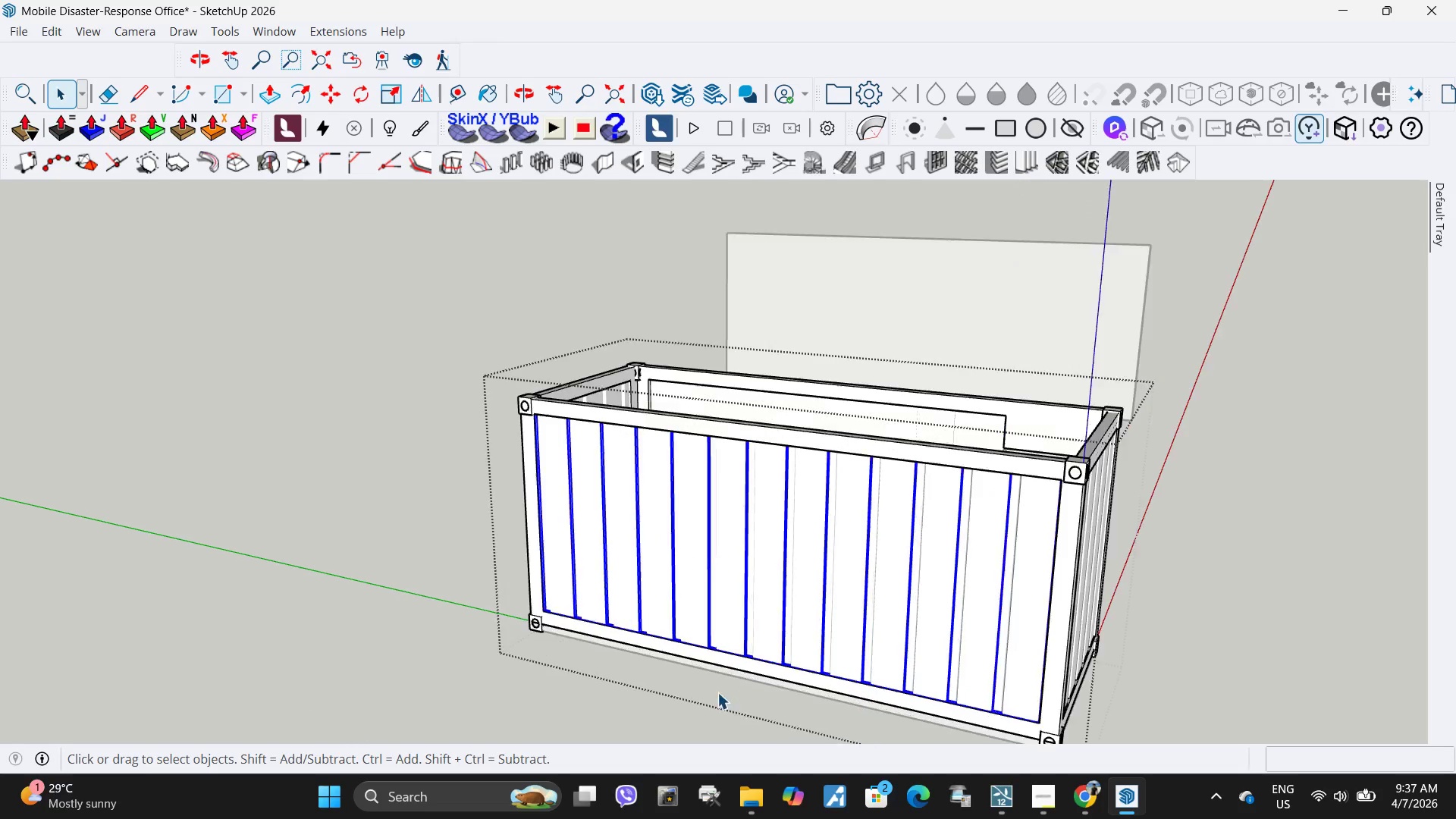 
key(Control+ControlLeft)
 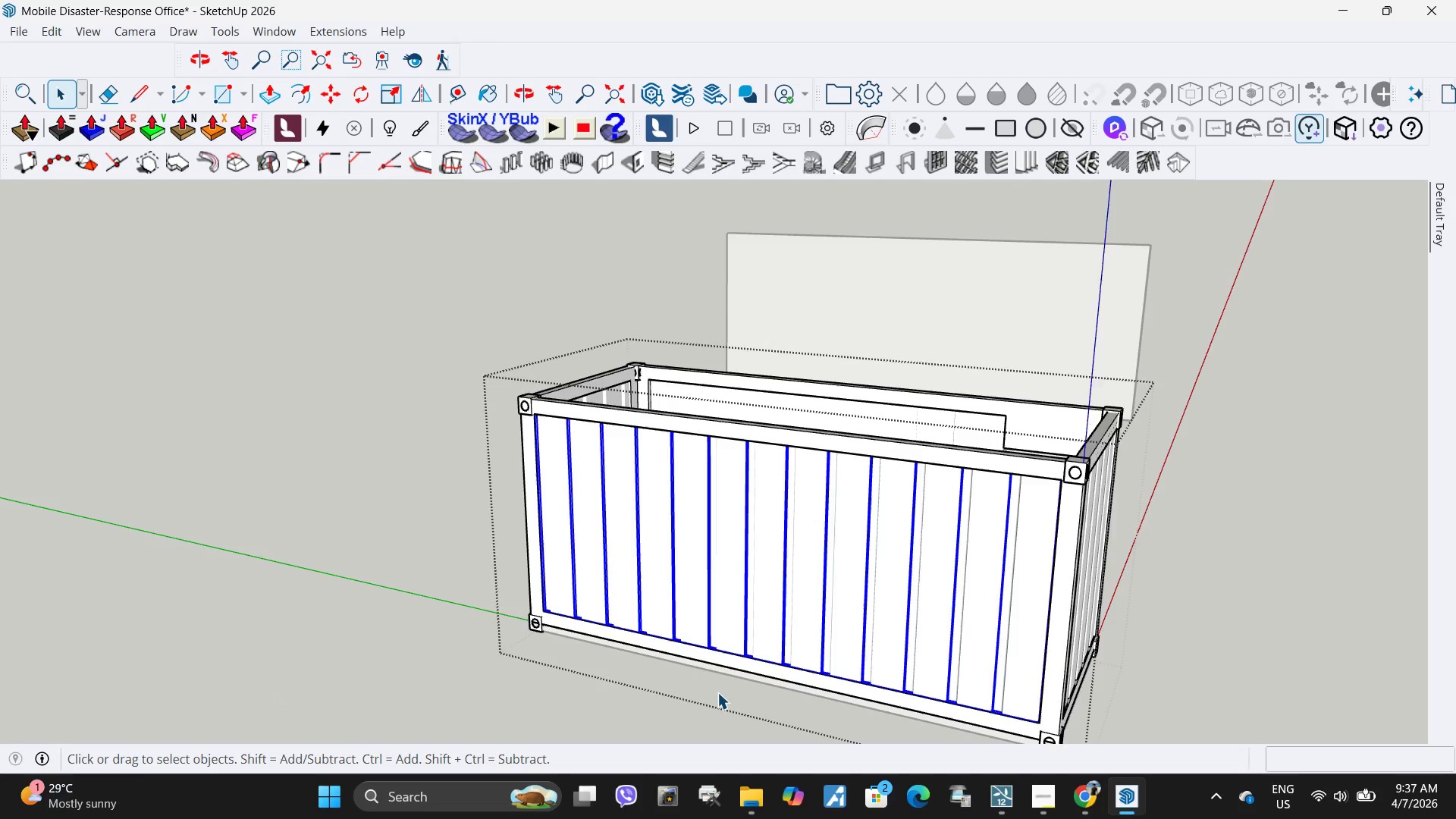 
hold_key(key=ControlLeft, duration=3.97)
scroll: coordinate [639, 673], scroll_direction: up, amount: 9.0
 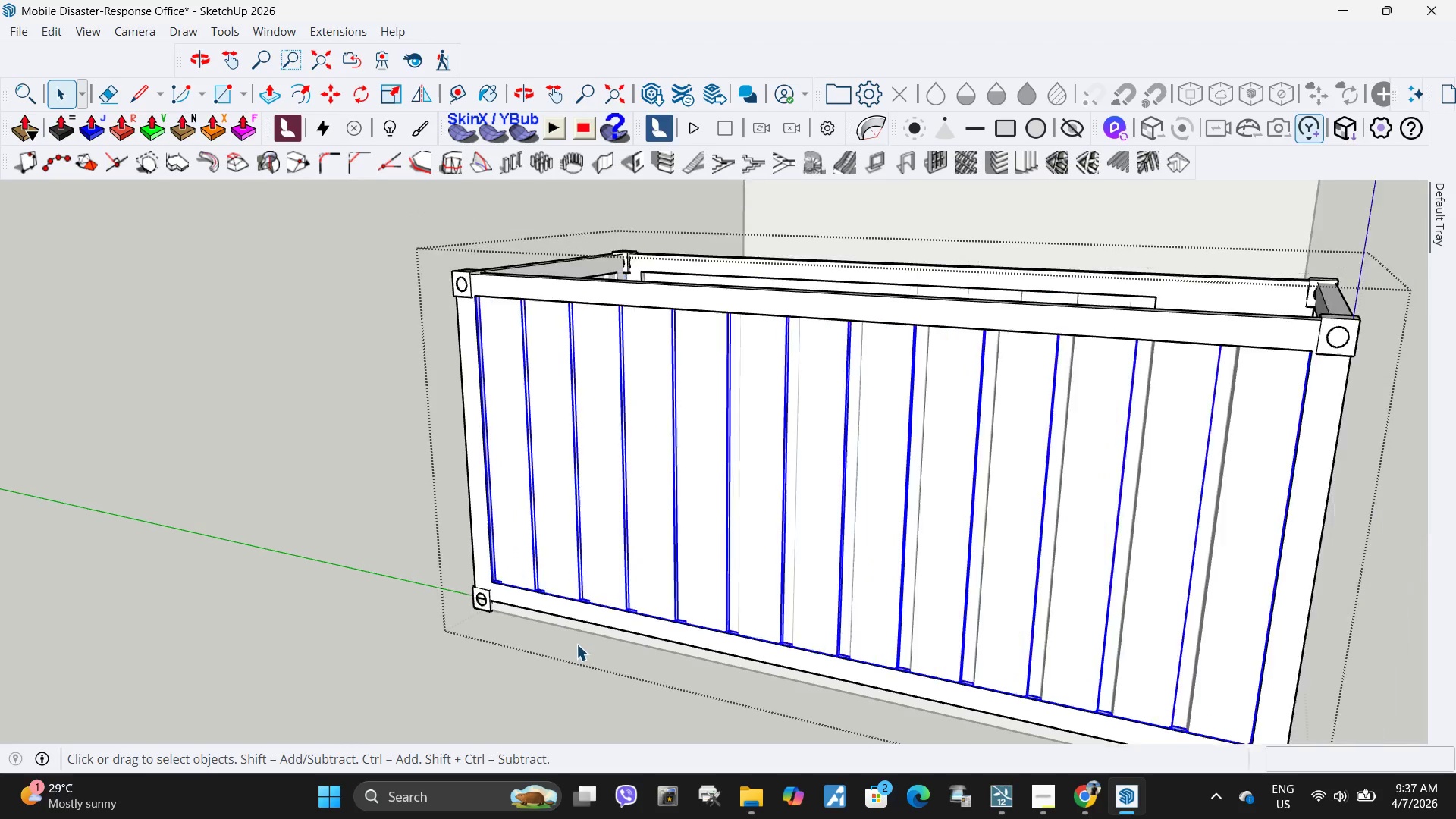 
scroll: coordinate [576, 644], scroll_direction: down, amount: 4.0
 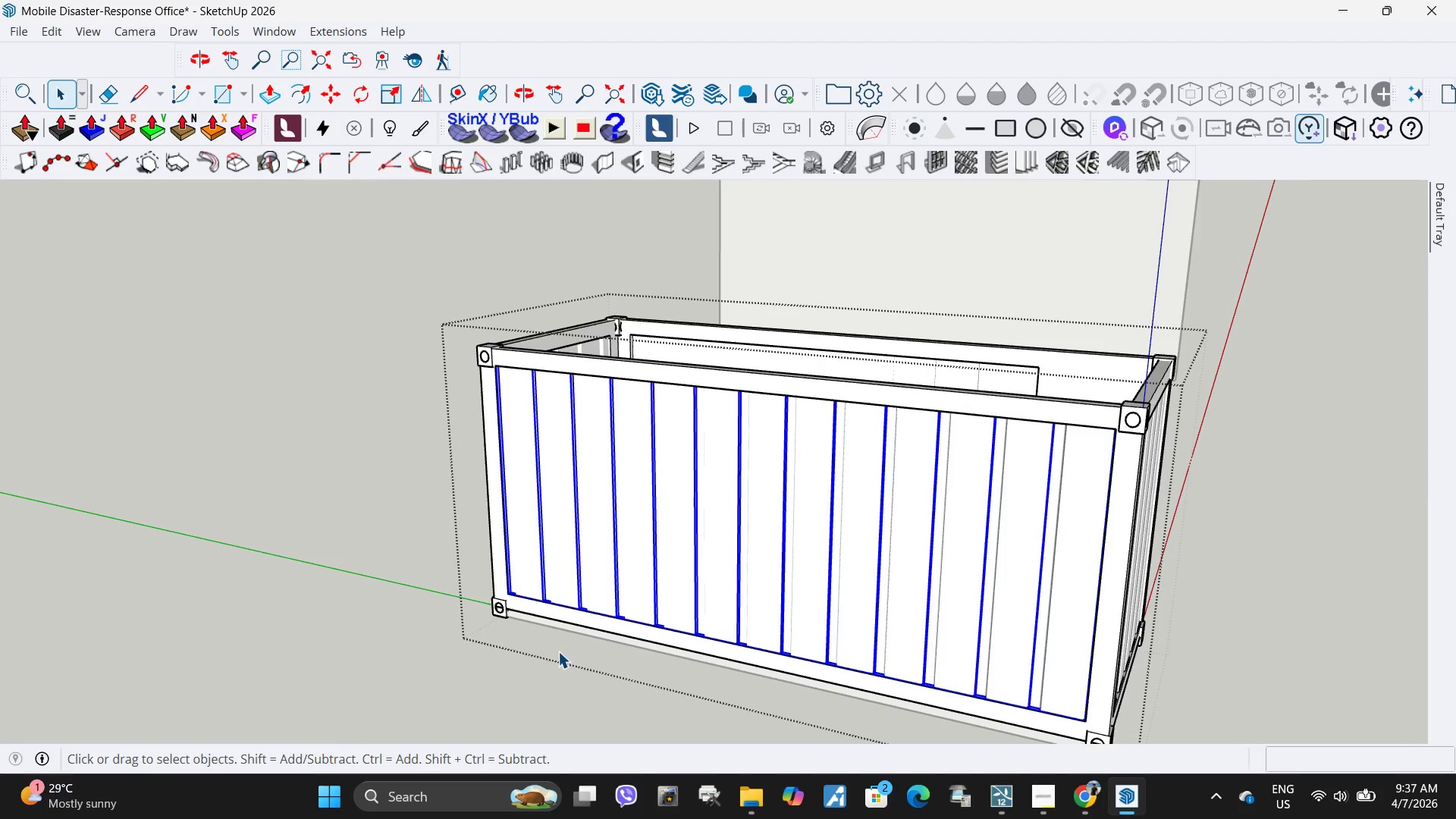 
key(M)
 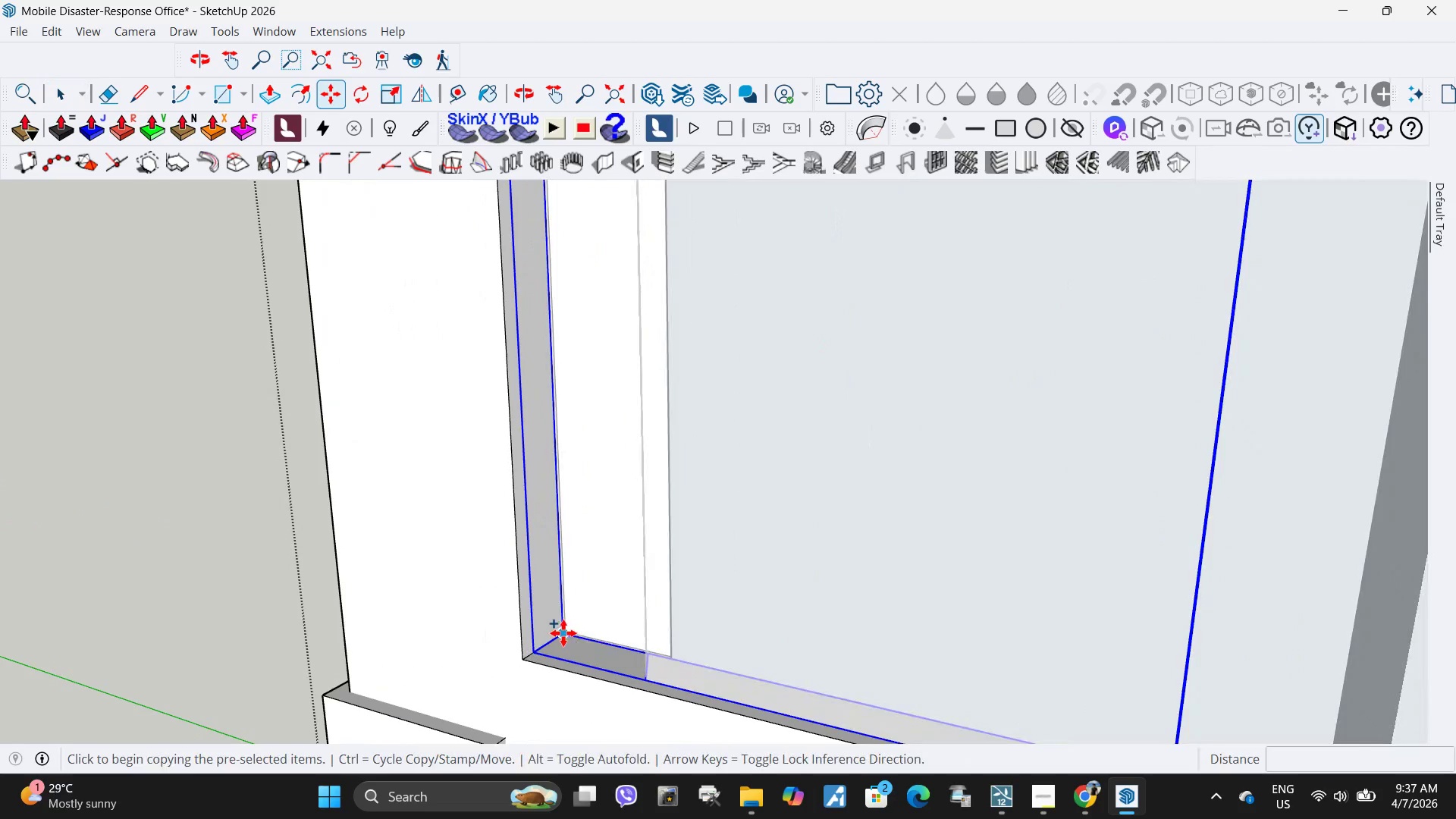 
scroll: coordinate [526, 582], scroll_direction: up, amount: 28.0
 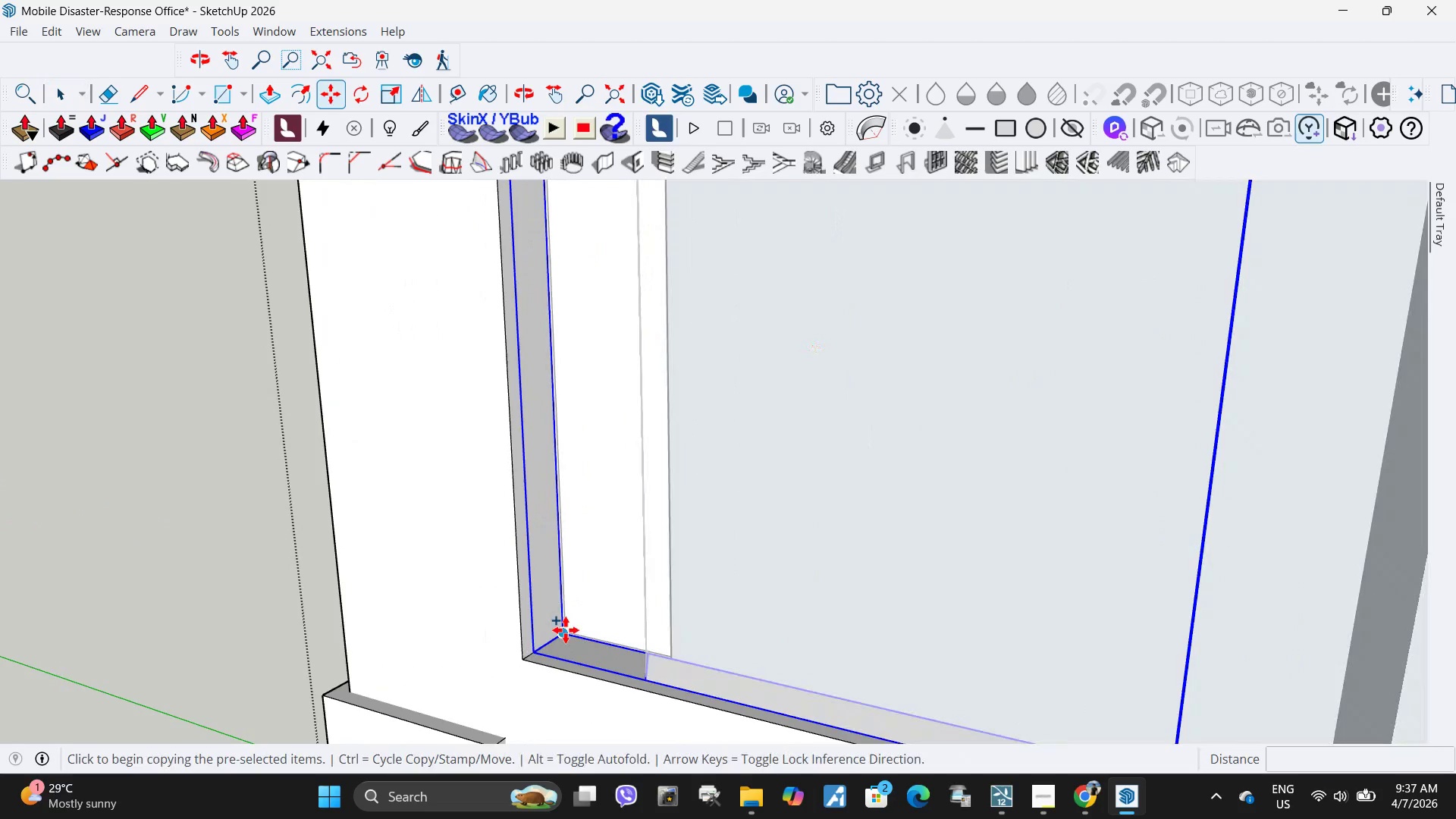 
left_click([563, 634])
 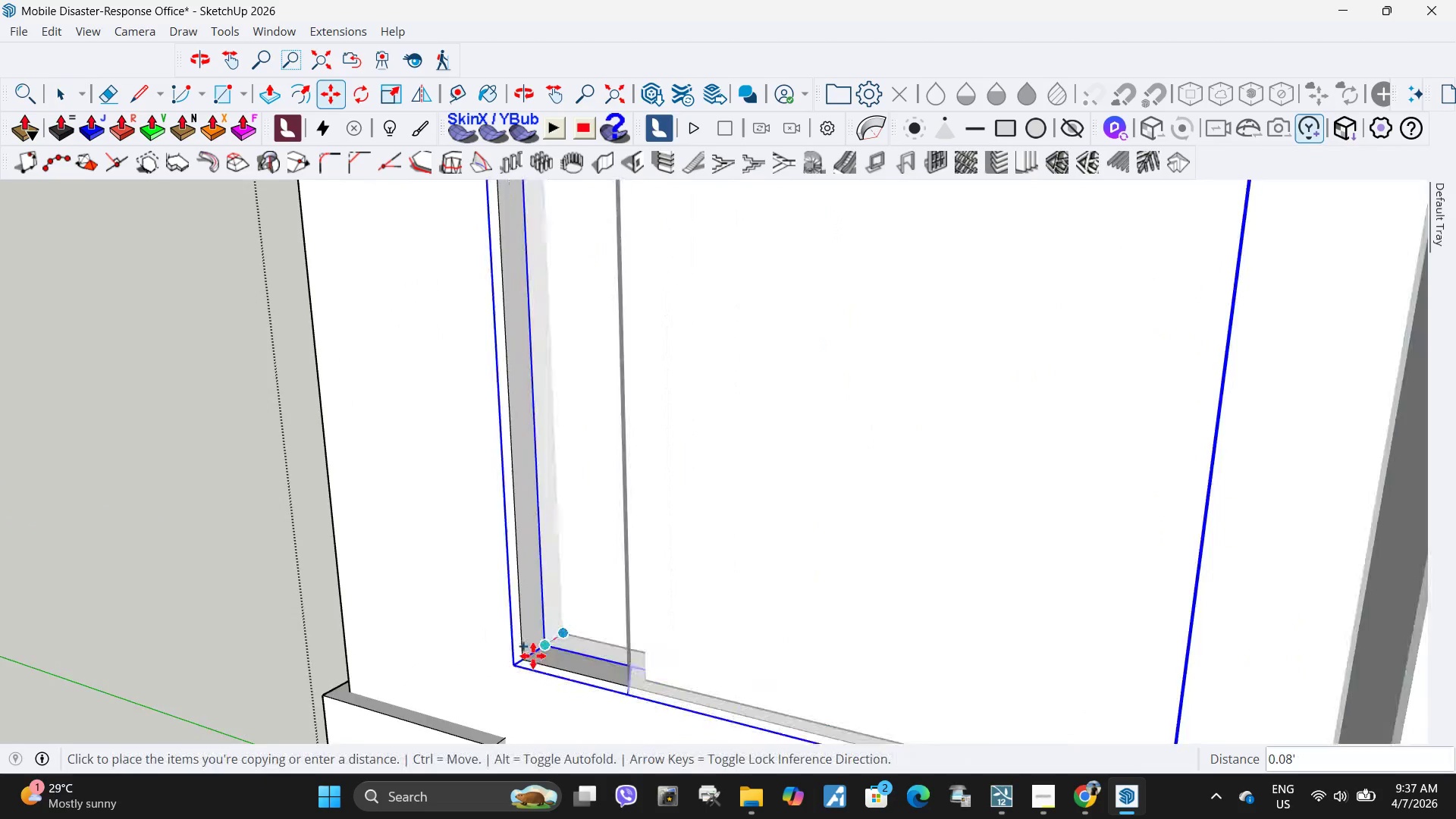 
scroll: coordinate [543, 515], scroll_direction: down, amount: 34.0
 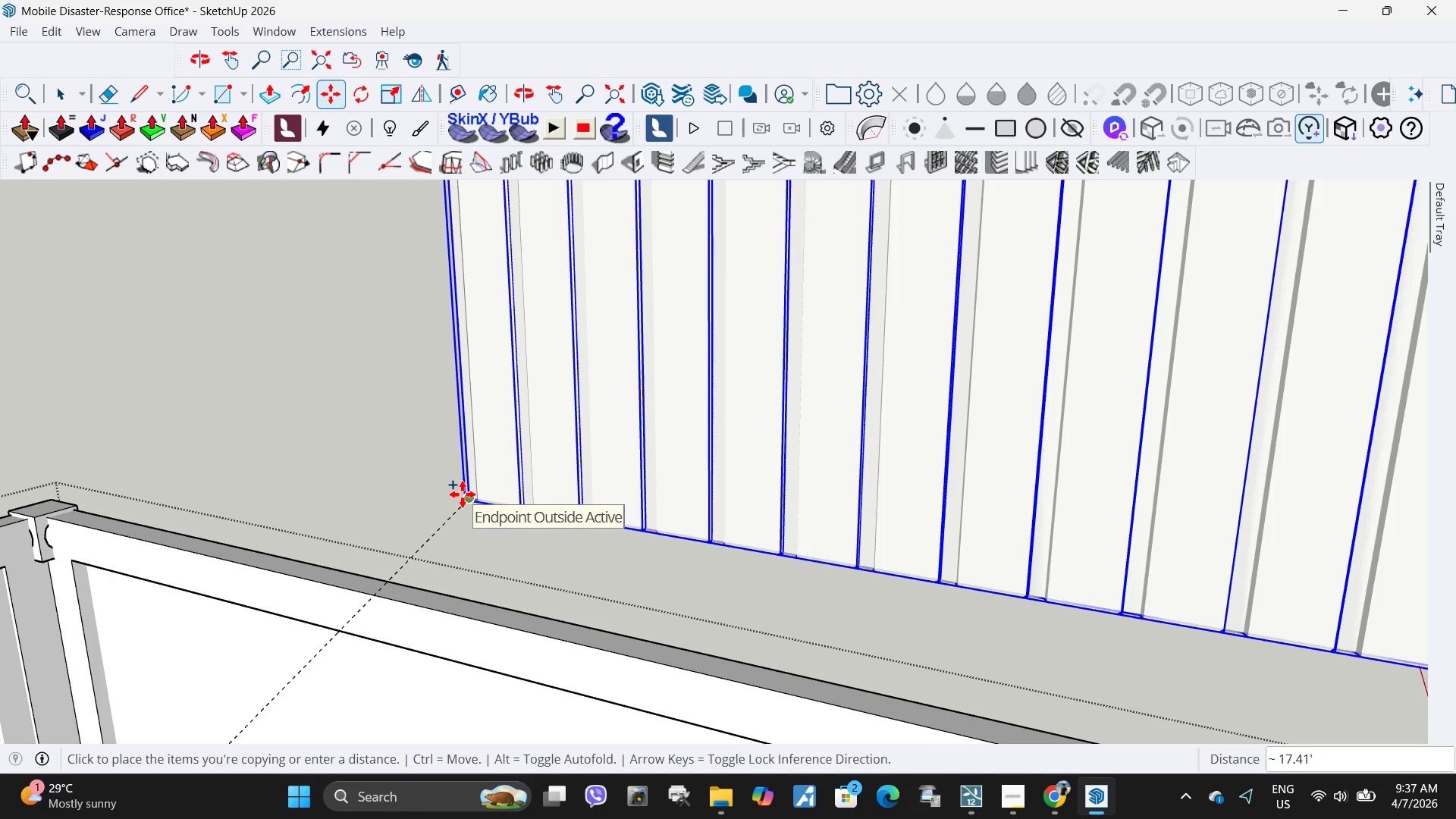 
wait(9.29)
 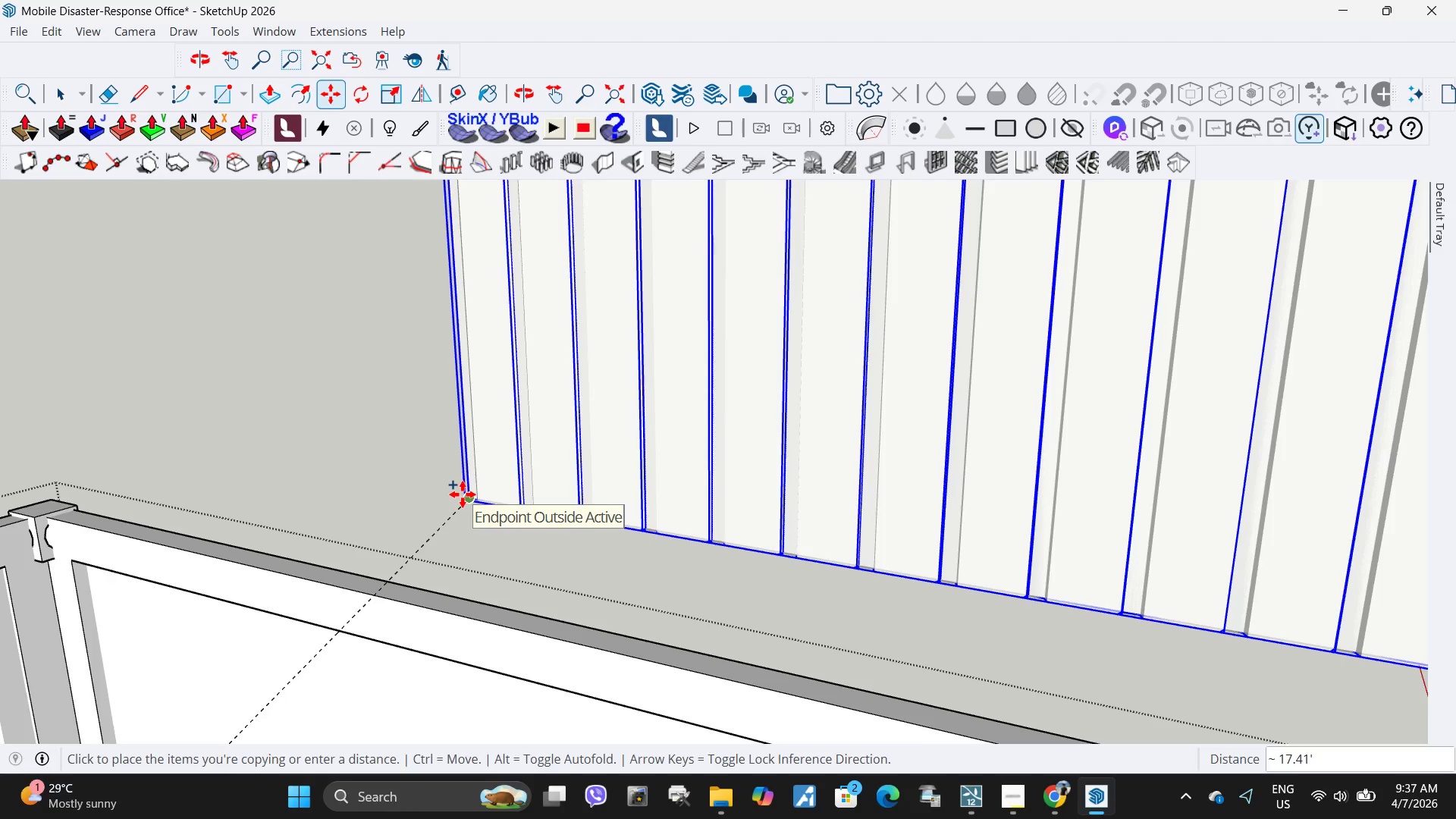 
scroll: coordinate [494, 627], scroll_direction: up, amount: 2.0
 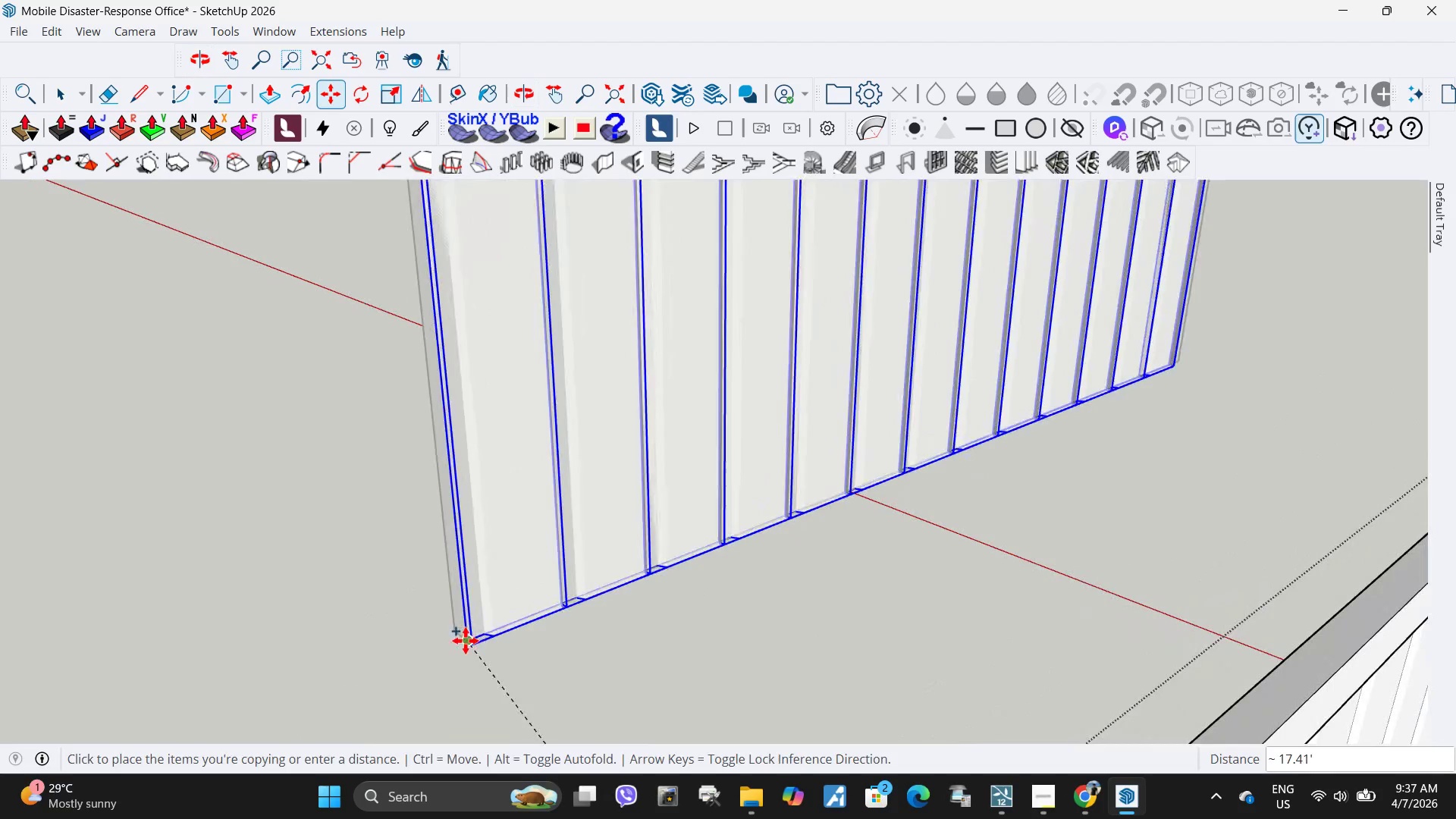 
left_click([466, 641])
 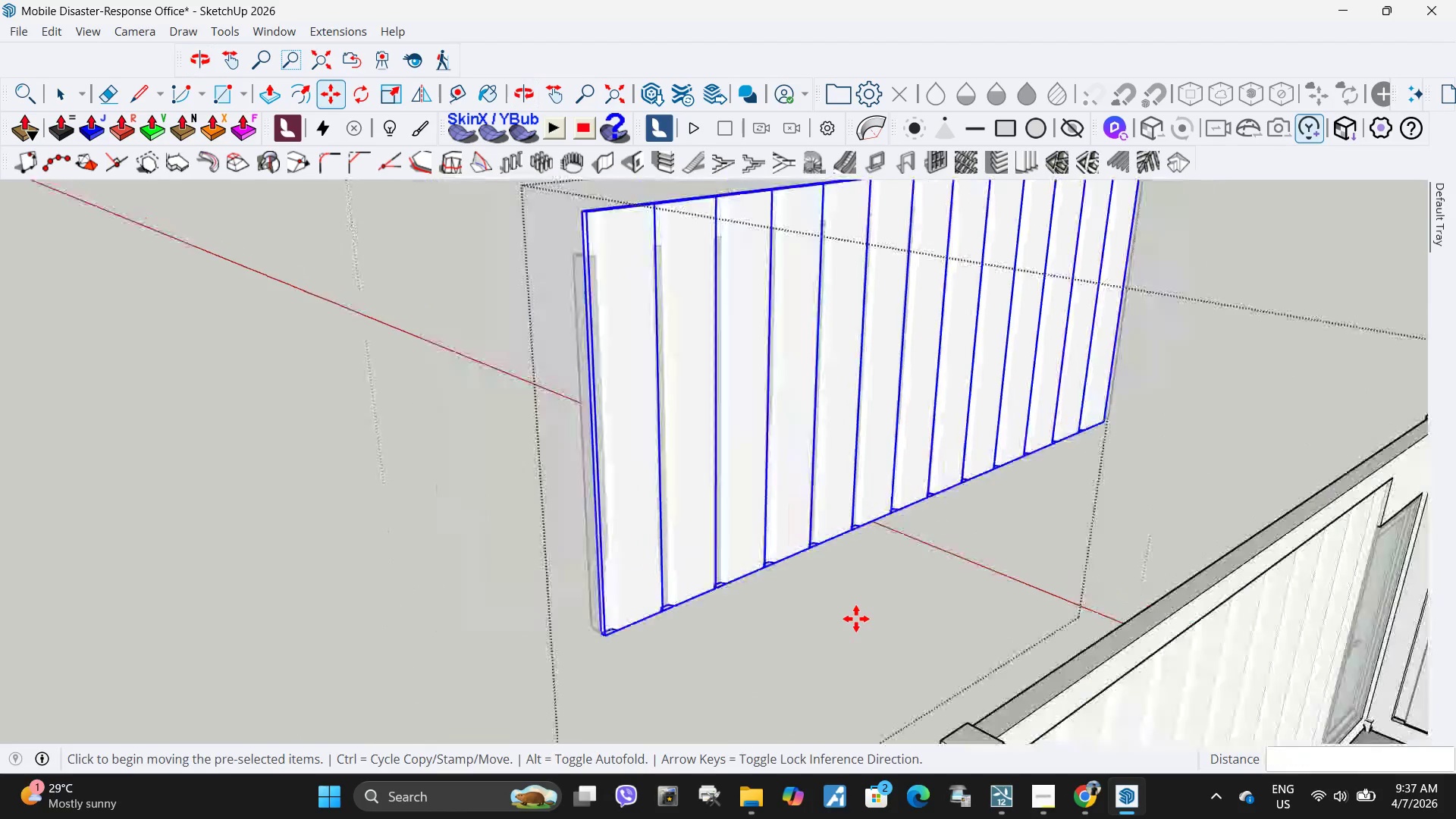 
scroll: coordinate [864, 605], scroll_direction: down, amount: 11.0
 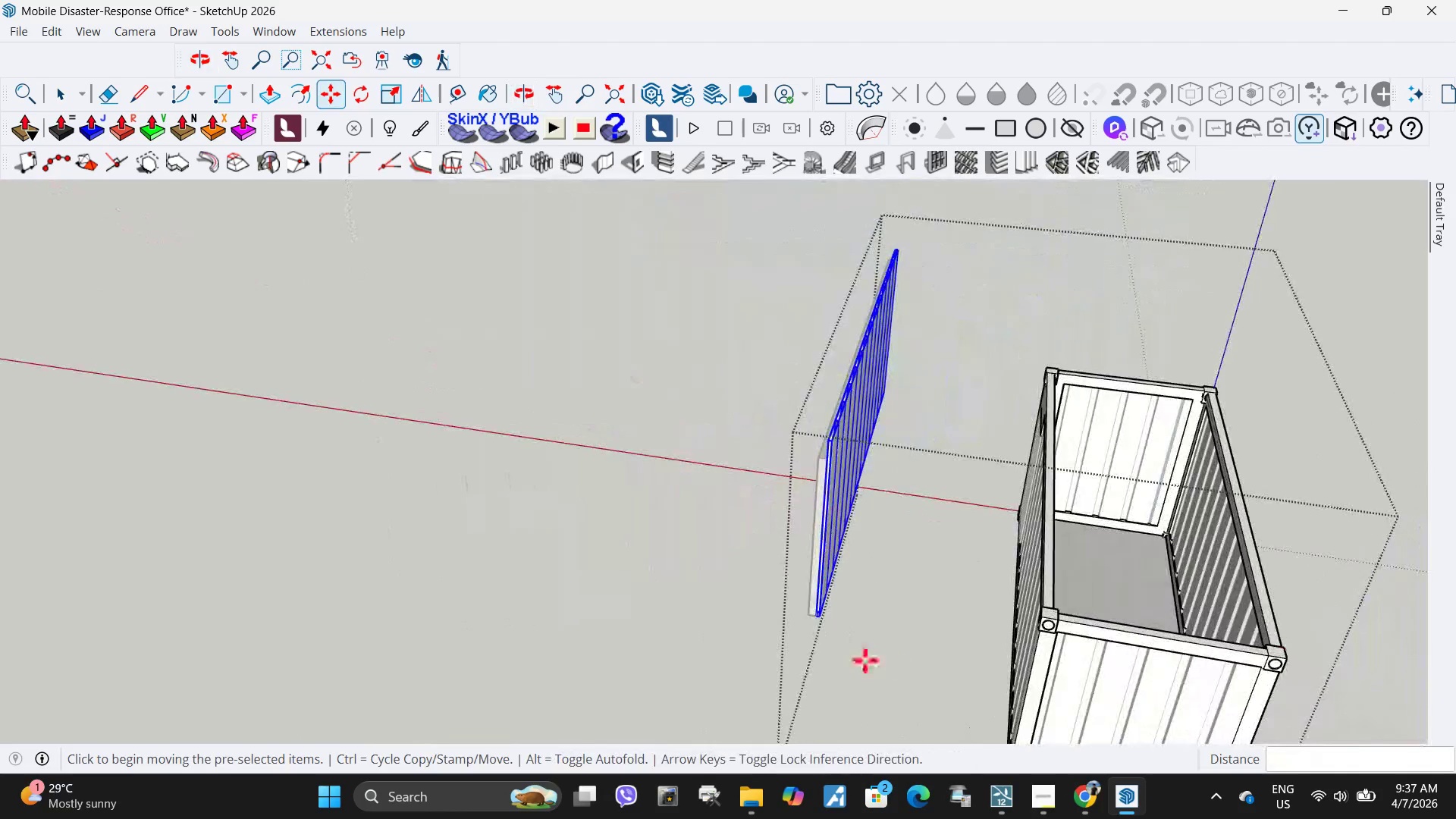 
scroll: coordinate [846, 645], scroll_direction: up, amount: 4.0
 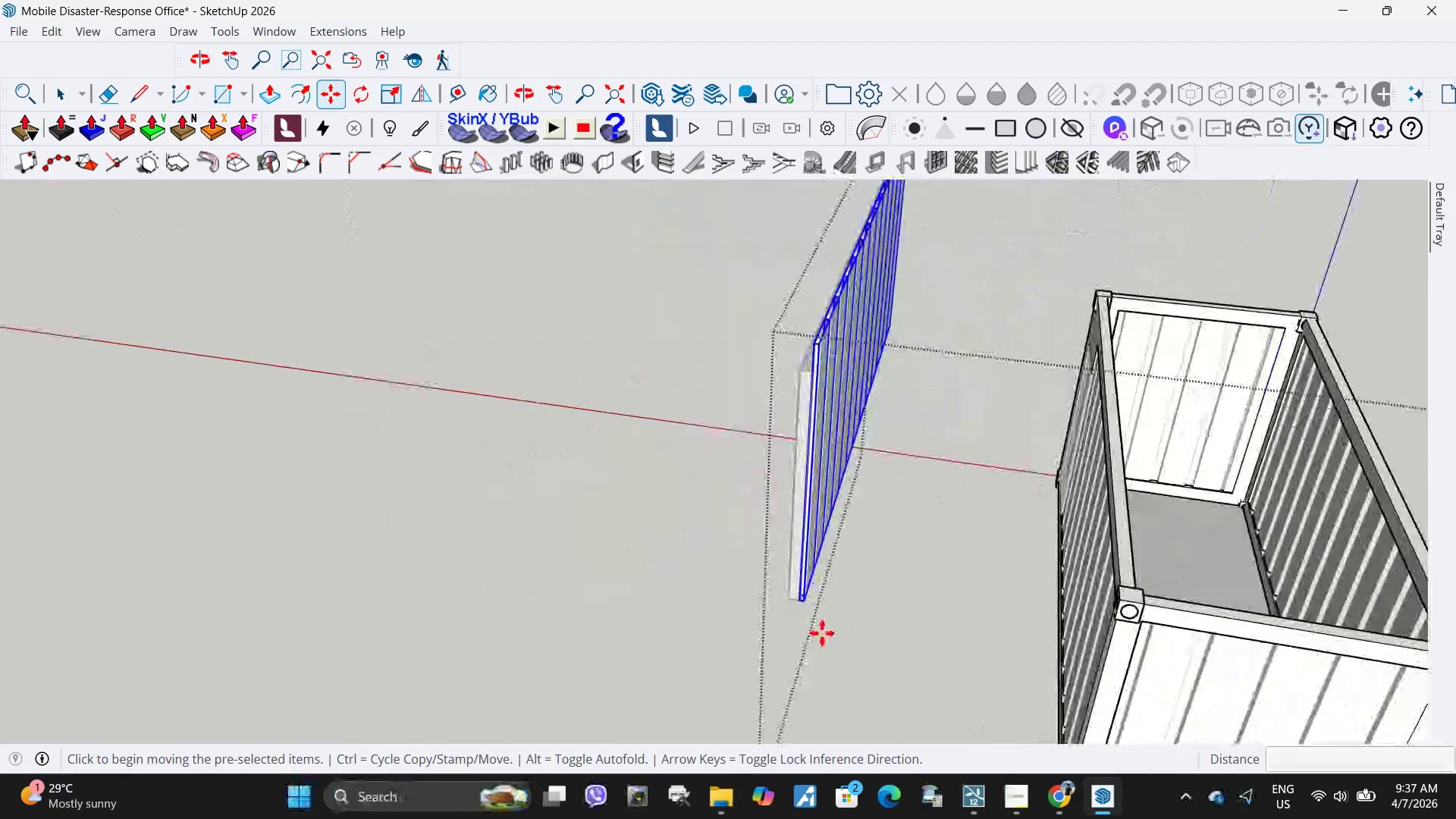 
left_click([822, 633])
 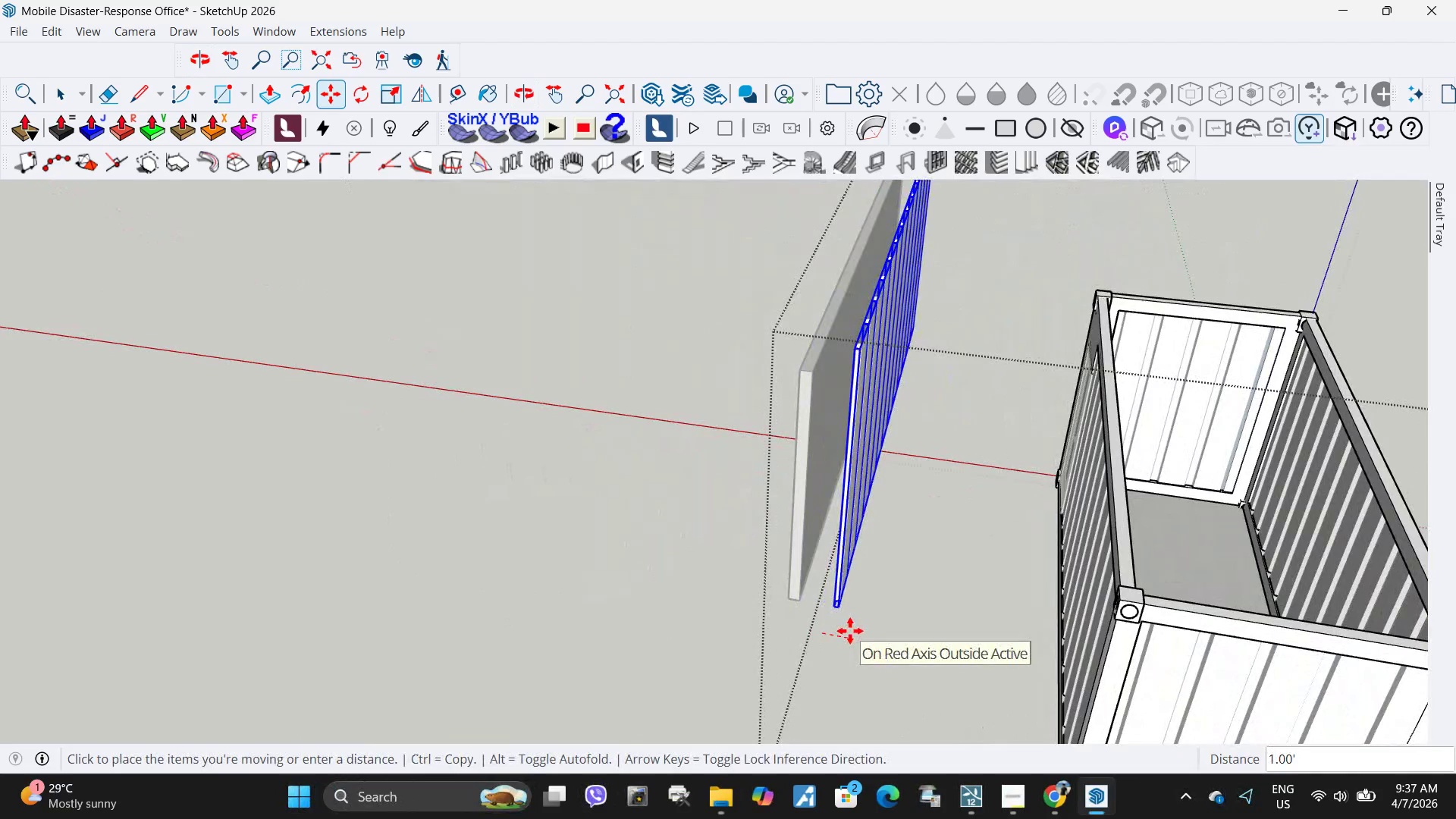 
key(NumpadDecimal)
 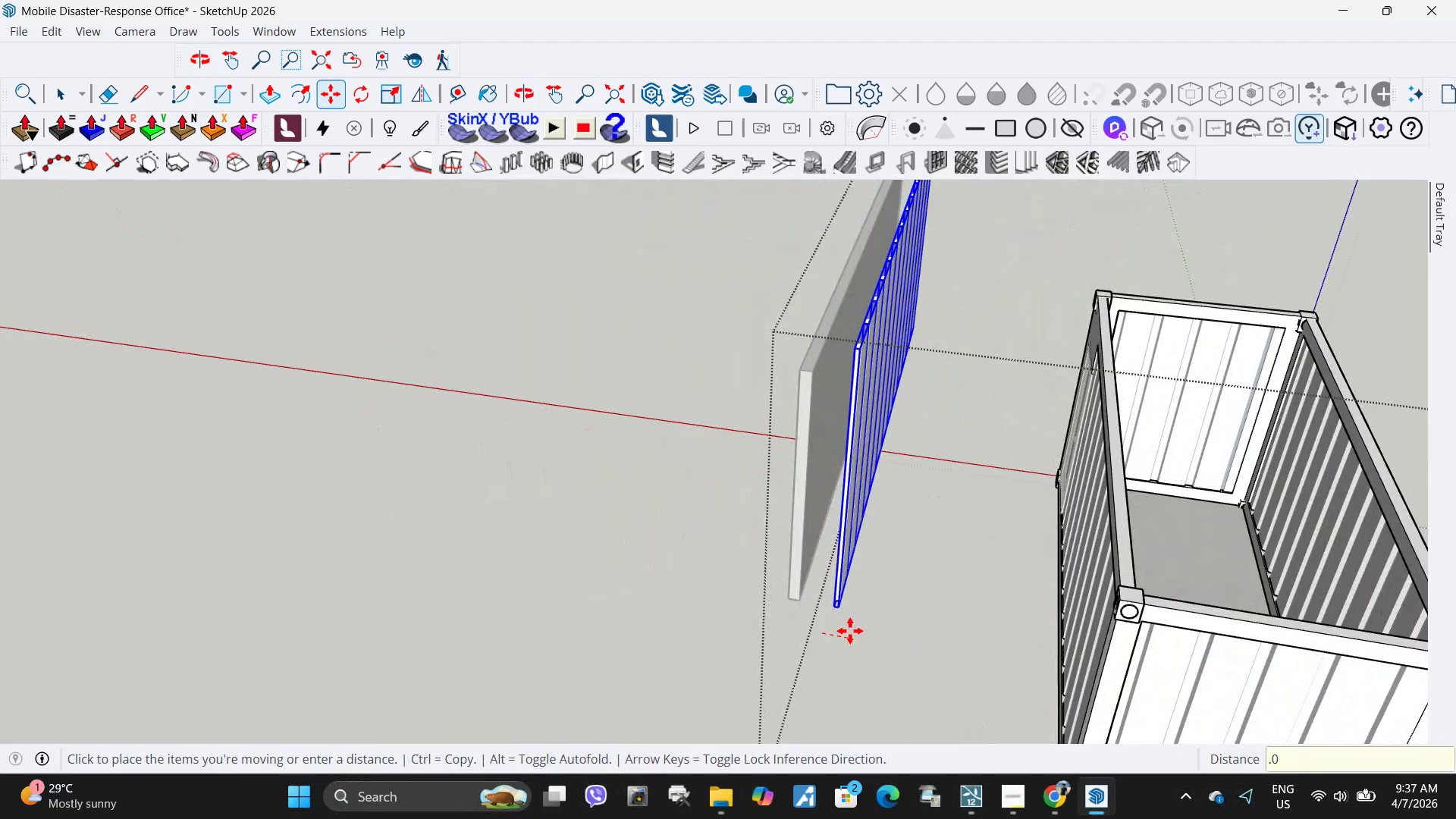 
key(Numpad0)
 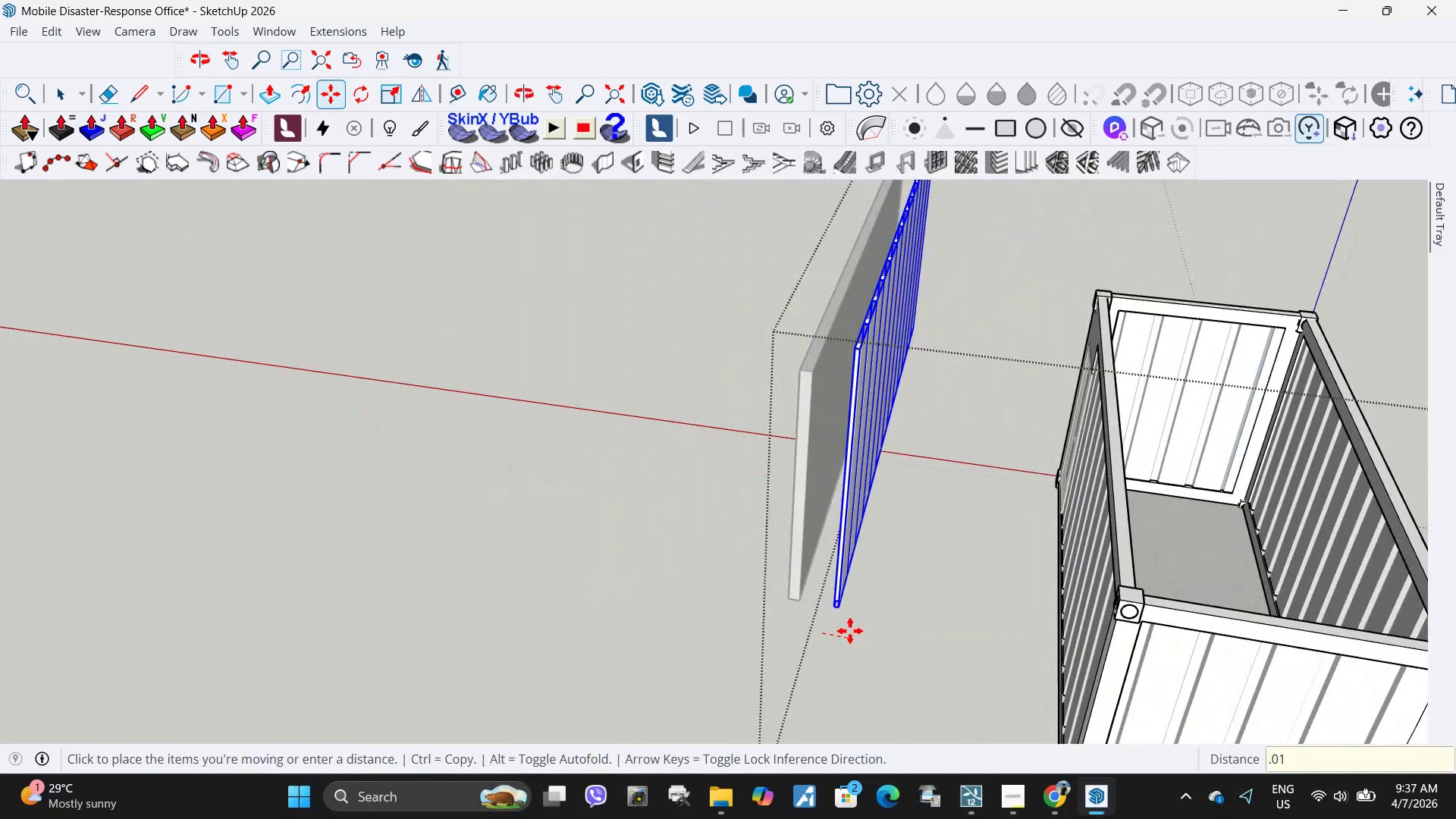 
key(Numpad1)
 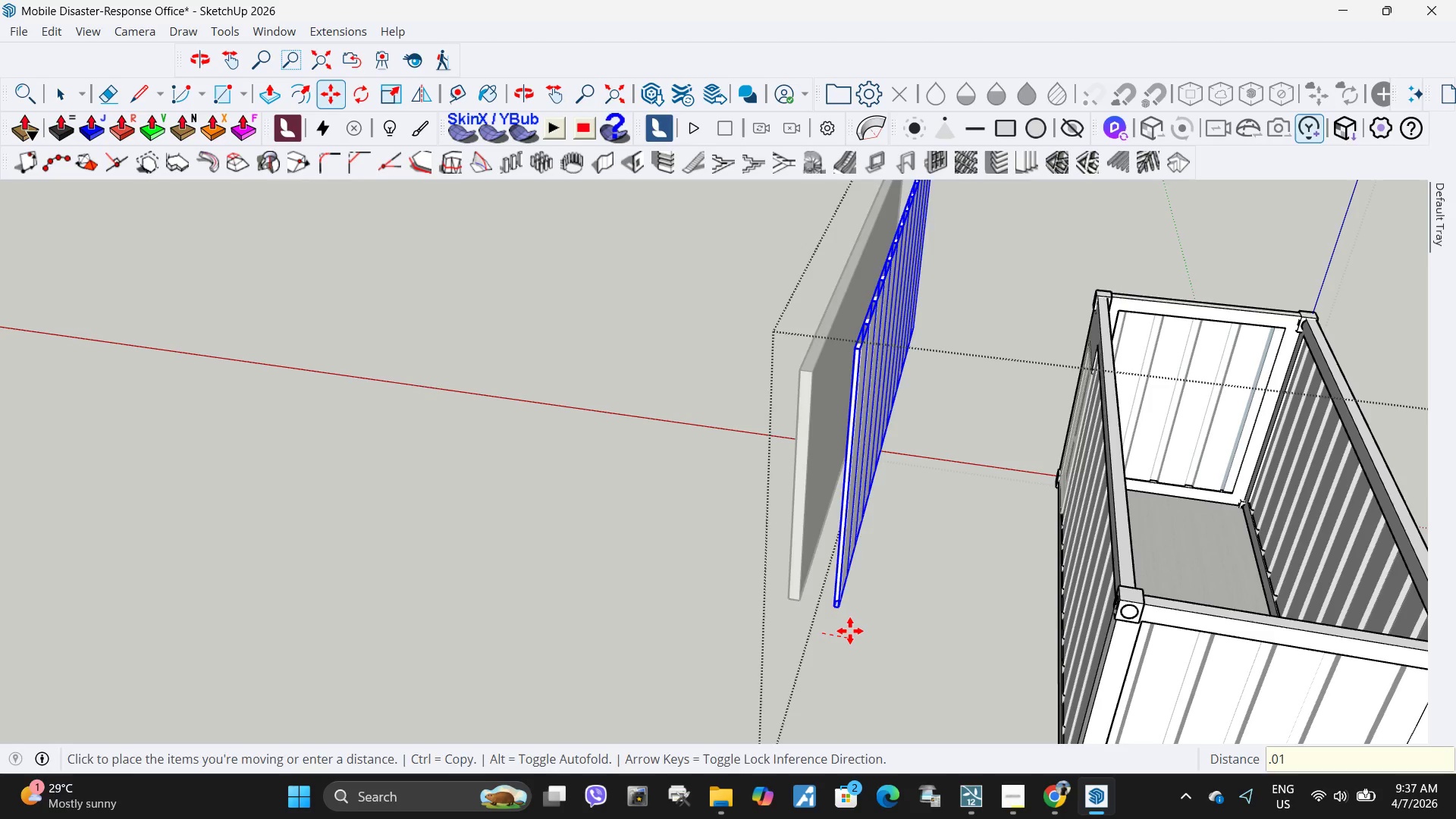 
key(NumpadEnter)
 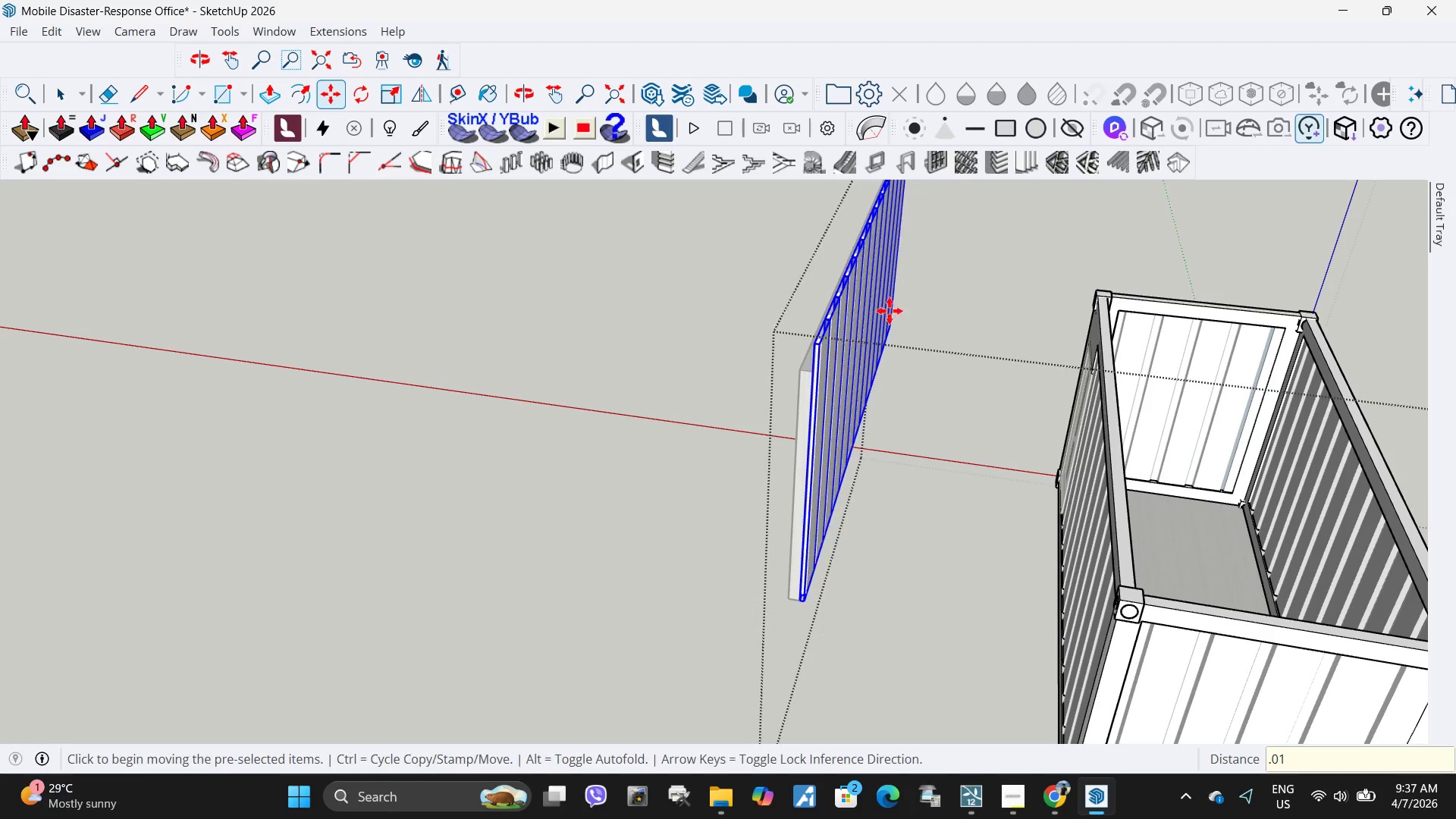 
scroll: coordinate [912, 498], scroll_direction: down, amount: 4.0
 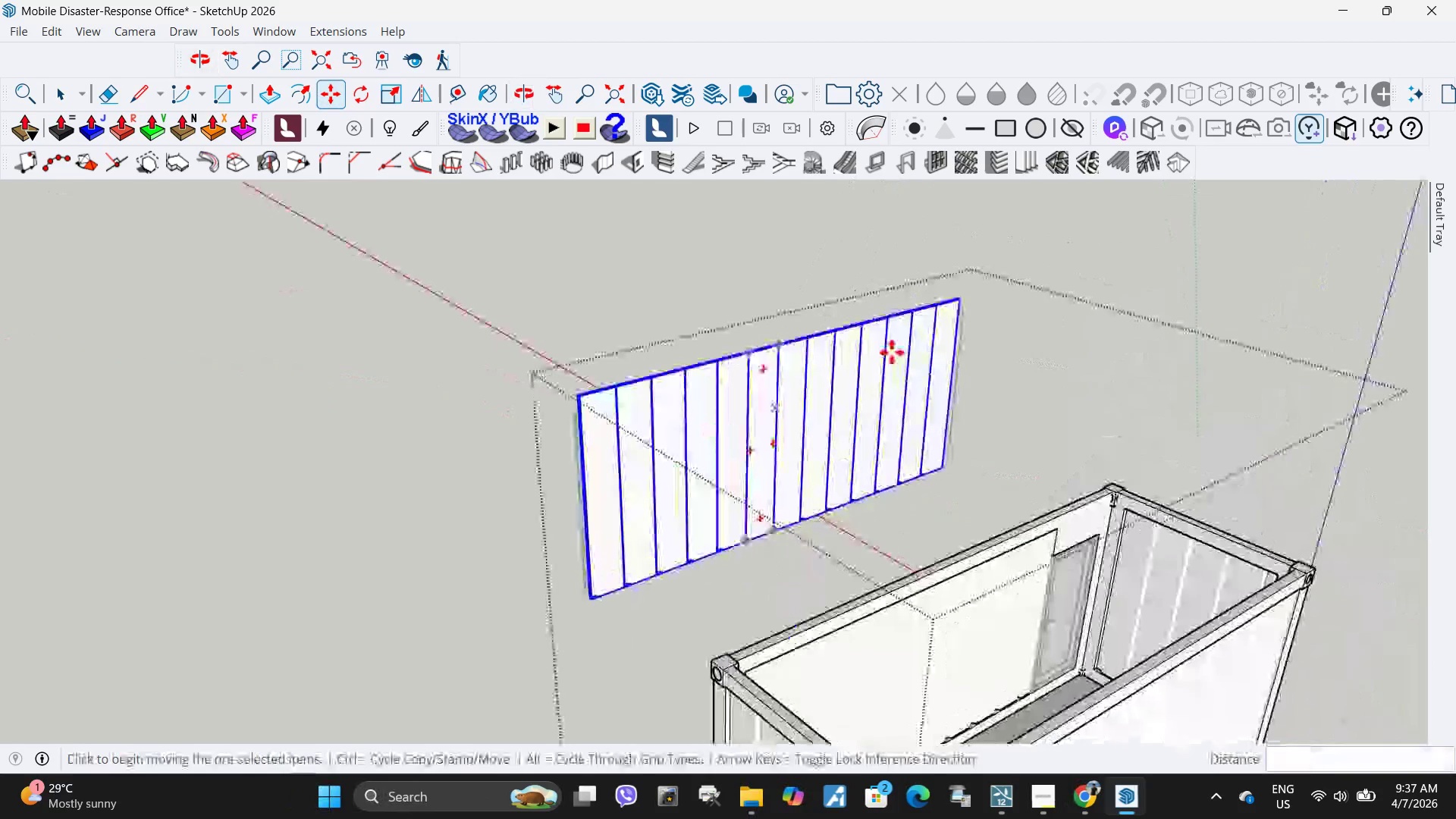 
scroll: coordinate [767, 319], scroll_direction: up, amount: 8.0
 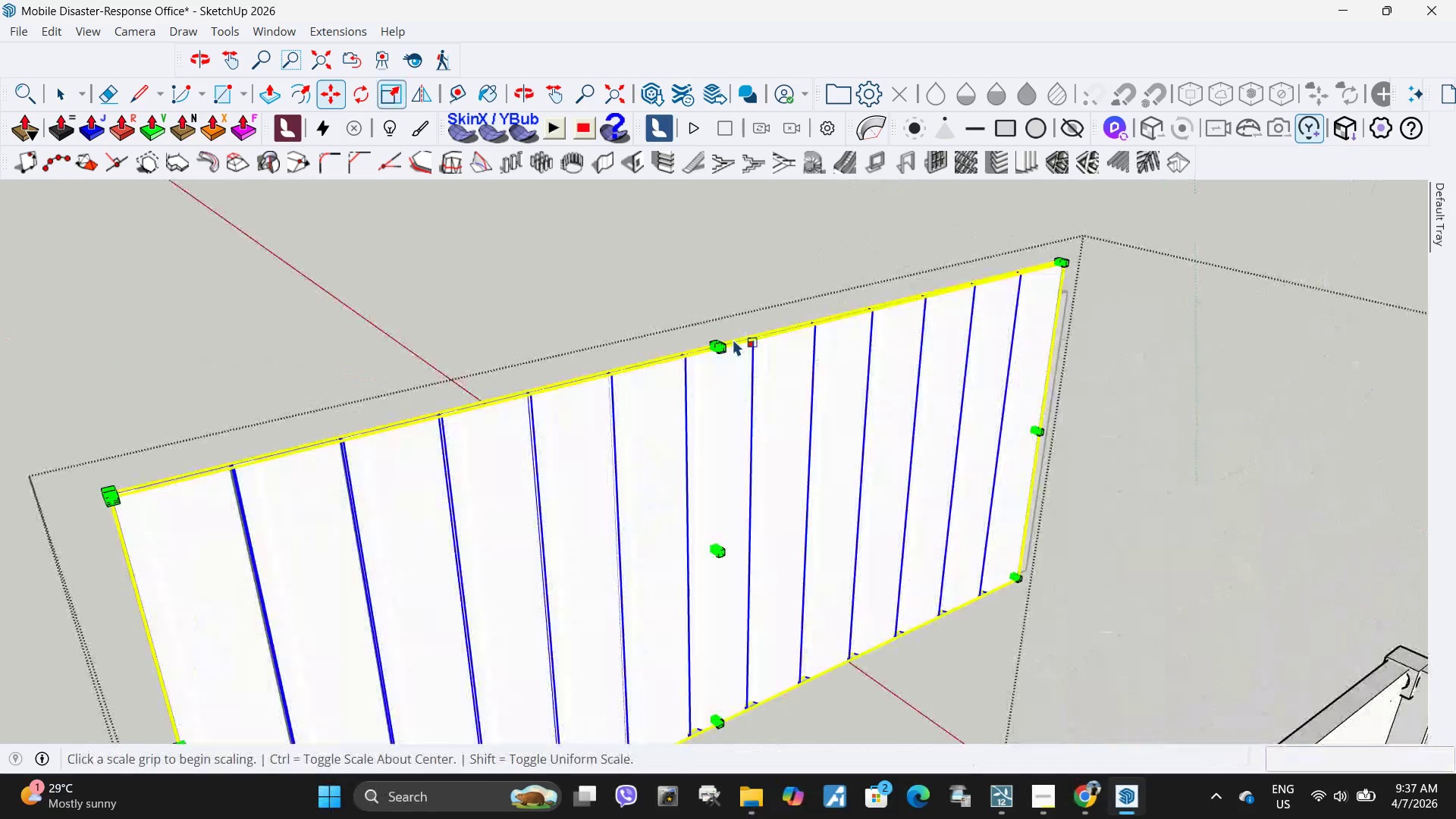 
key(S)
 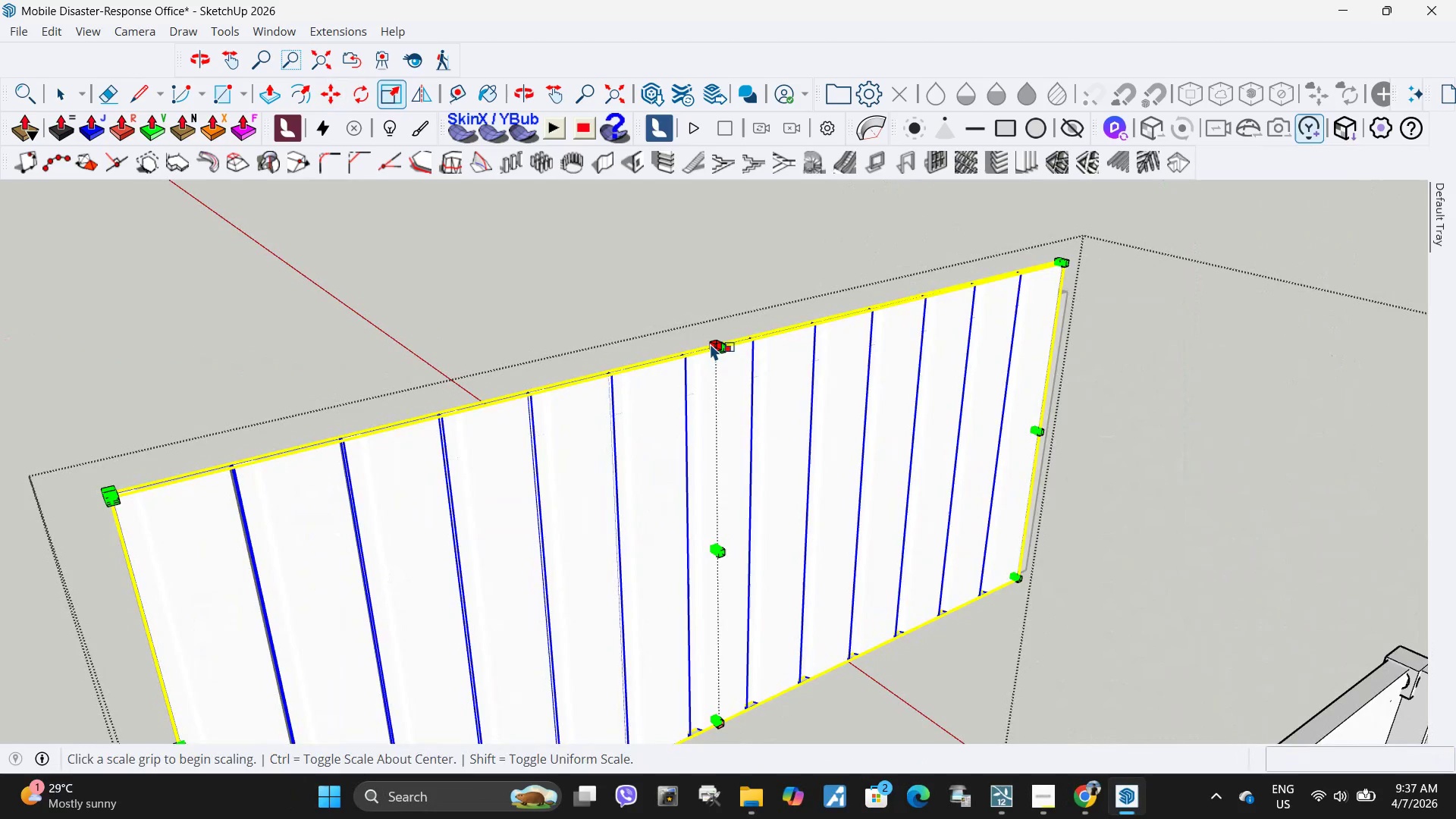 
left_click([712, 344])
 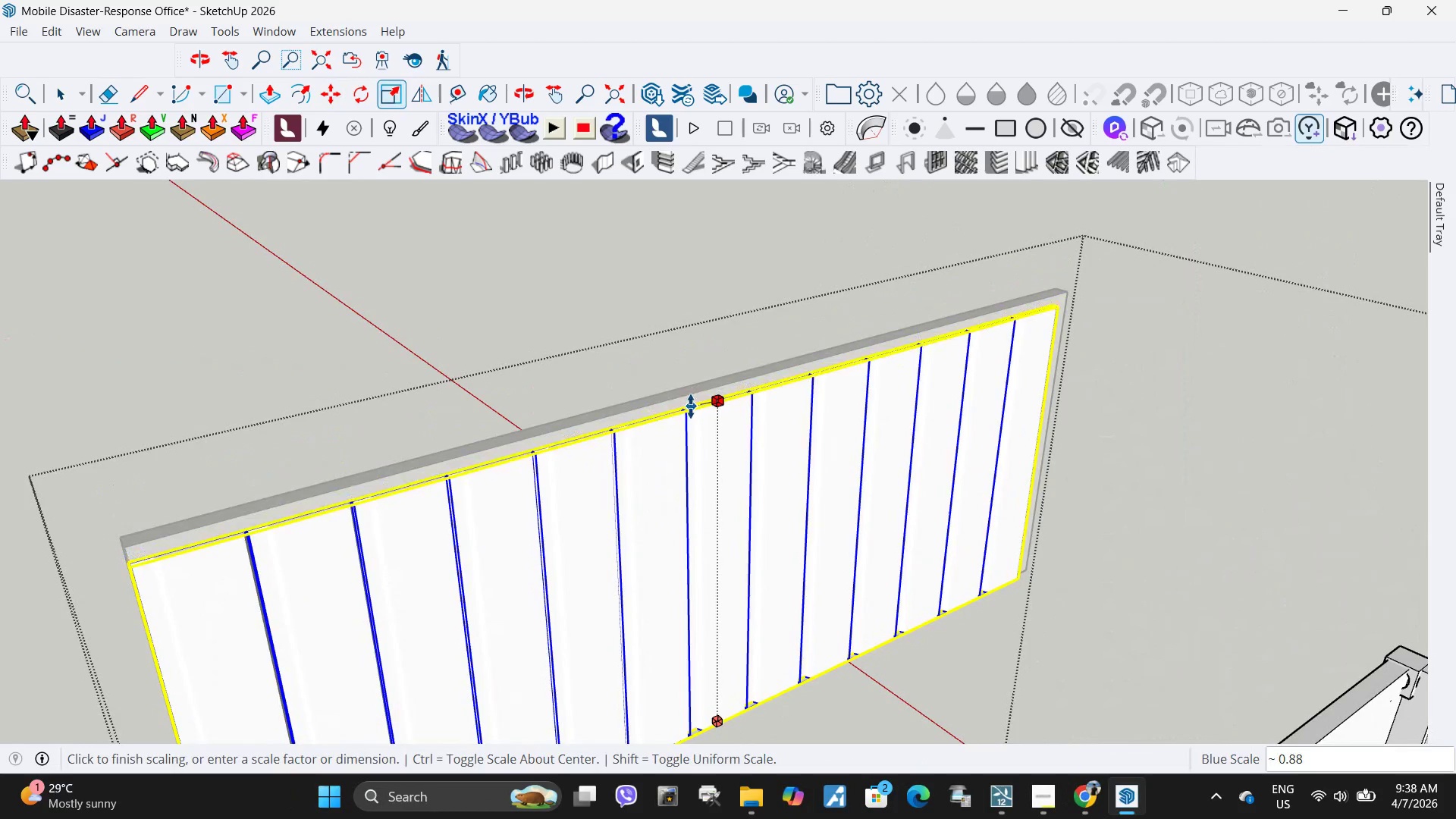 
left_click([687, 397])
 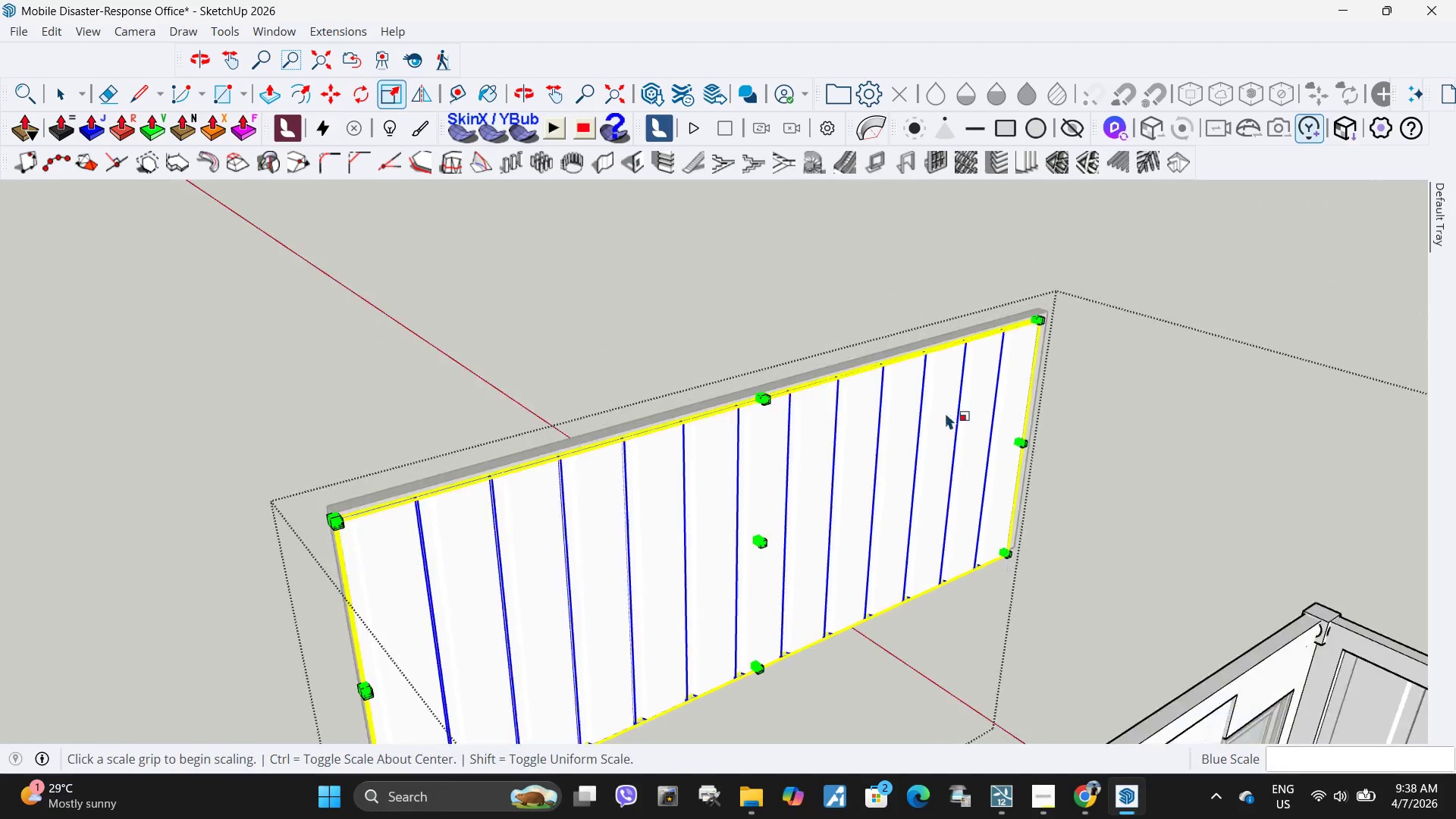 
scroll: coordinate [945, 413], scroll_direction: down, amount: 5.0
 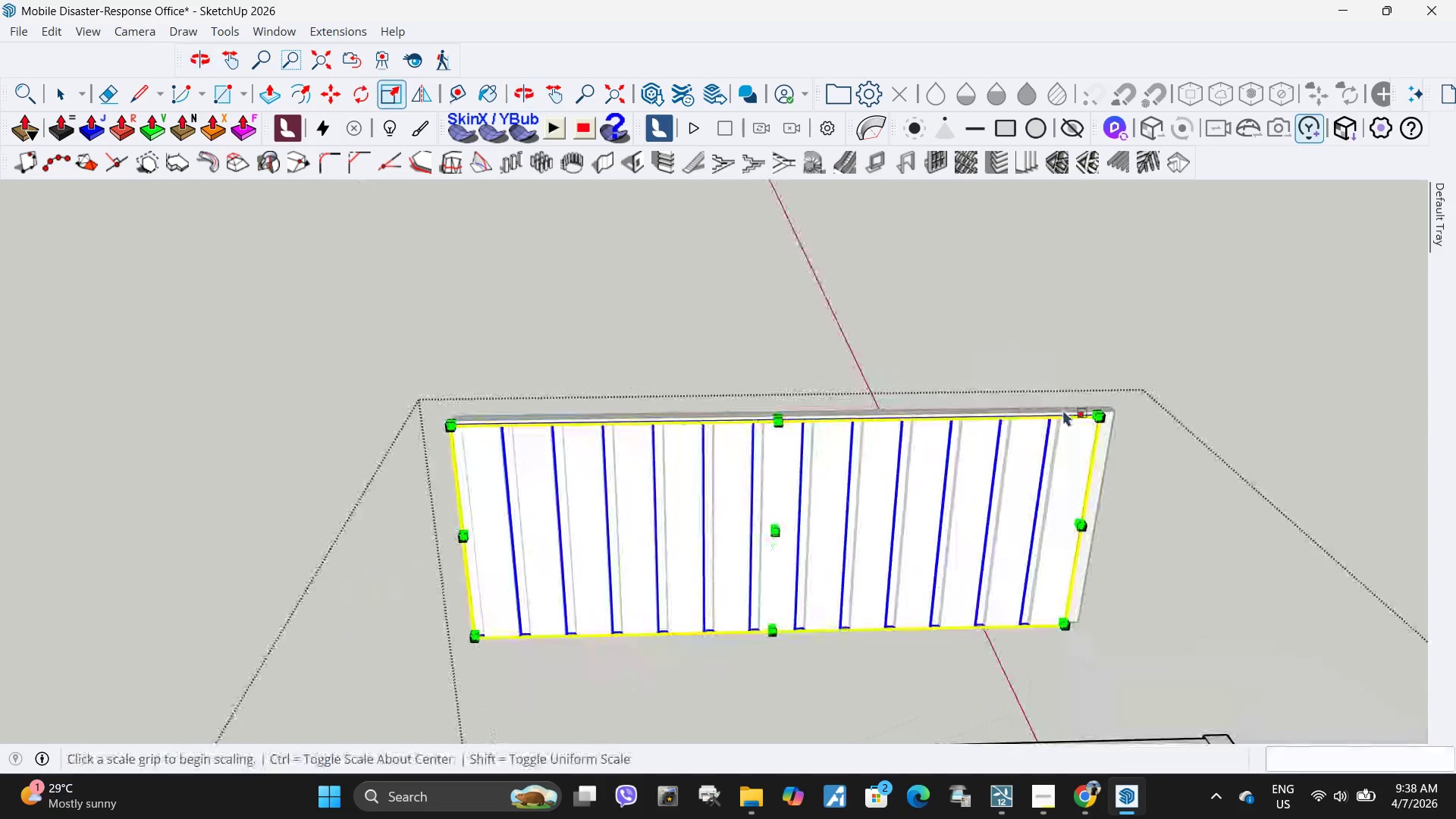 
scroll: coordinate [419, 443], scroll_direction: up, amount: 25.0
 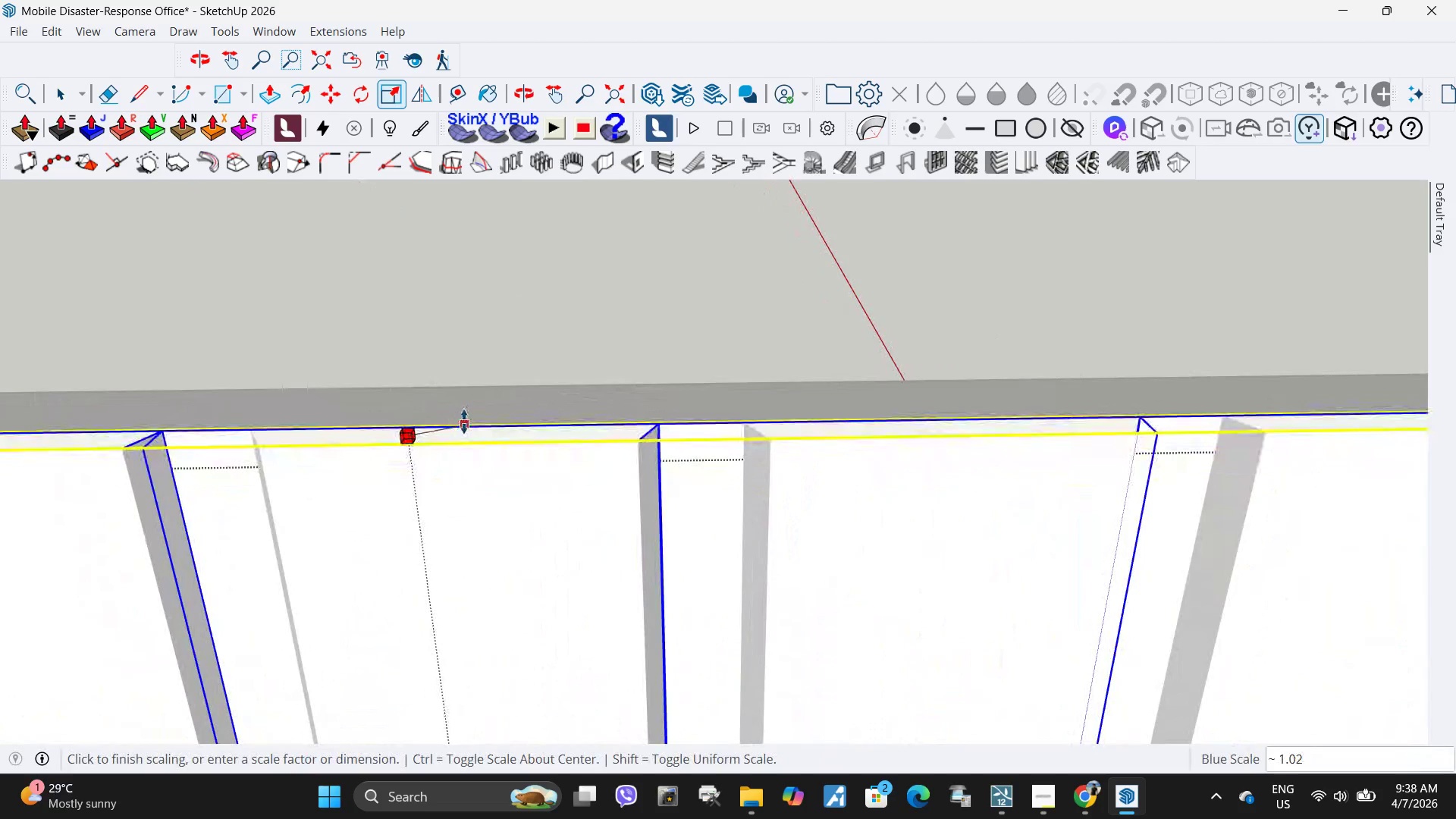 
left_click([464, 422])
 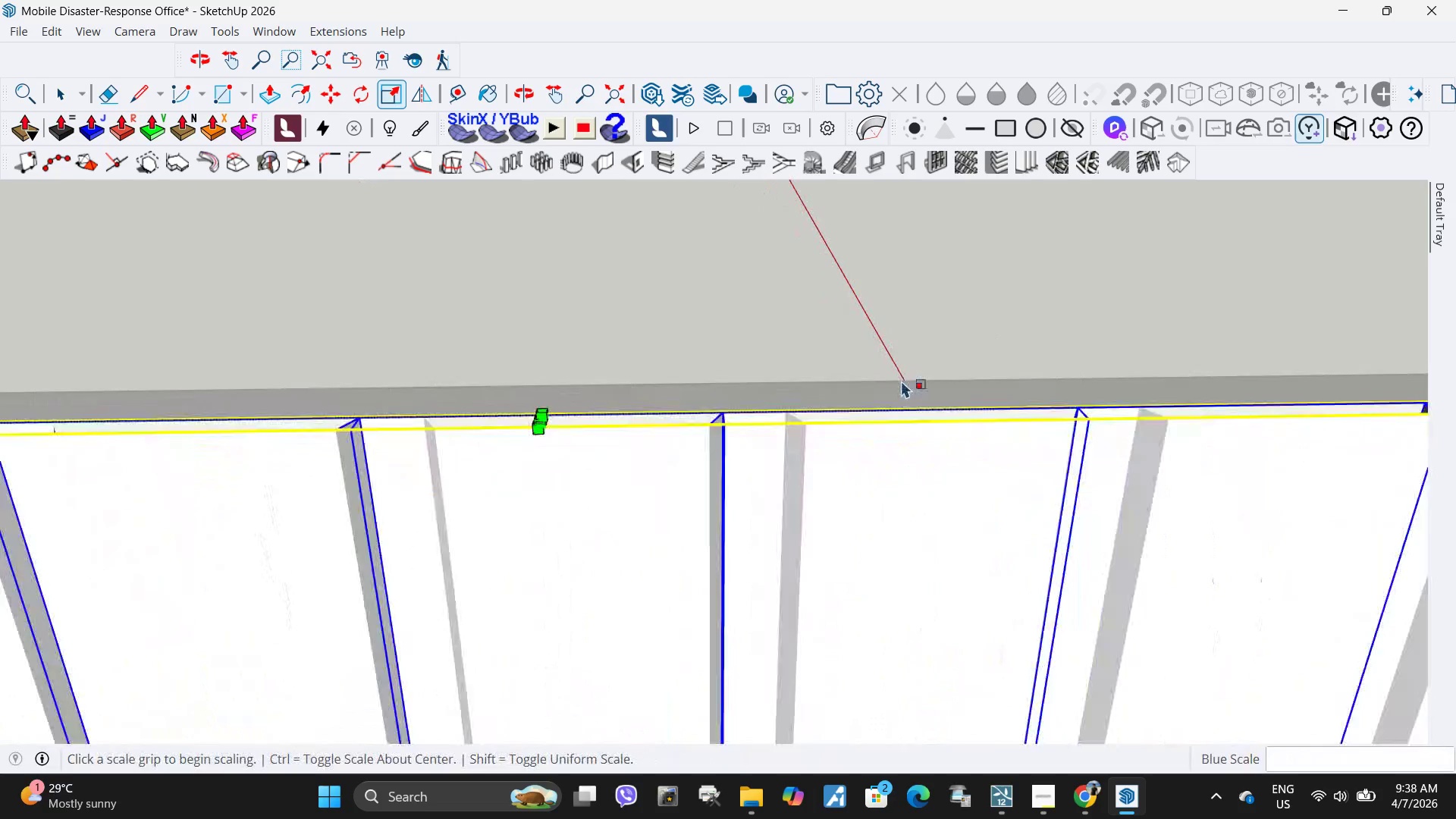 
scroll: coordinate [609, 341], scroll_direction: down, amount: 23.0
 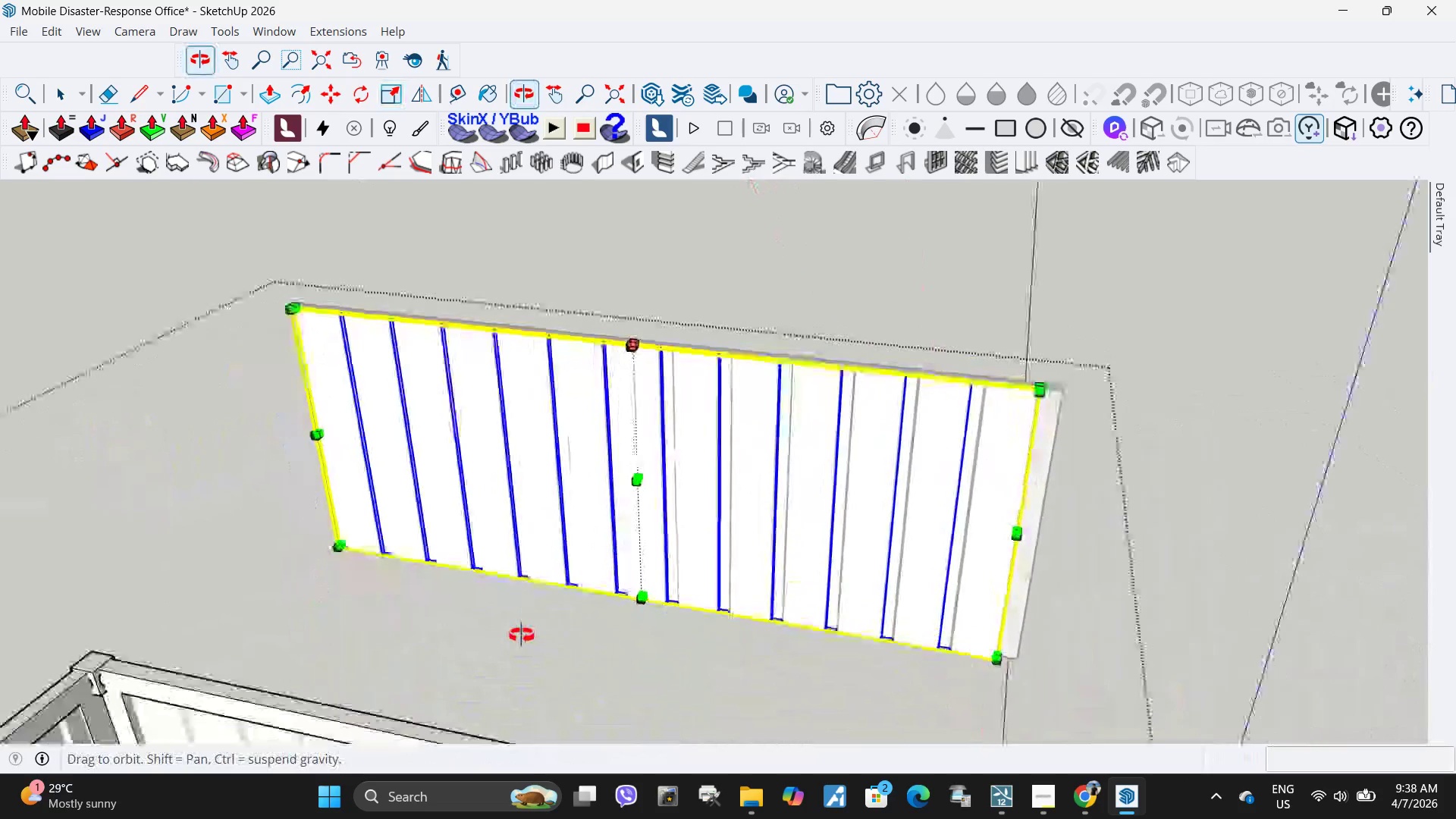 
scroll: coordinate [964, 384], scroll_direction: up, amount: 22.0
 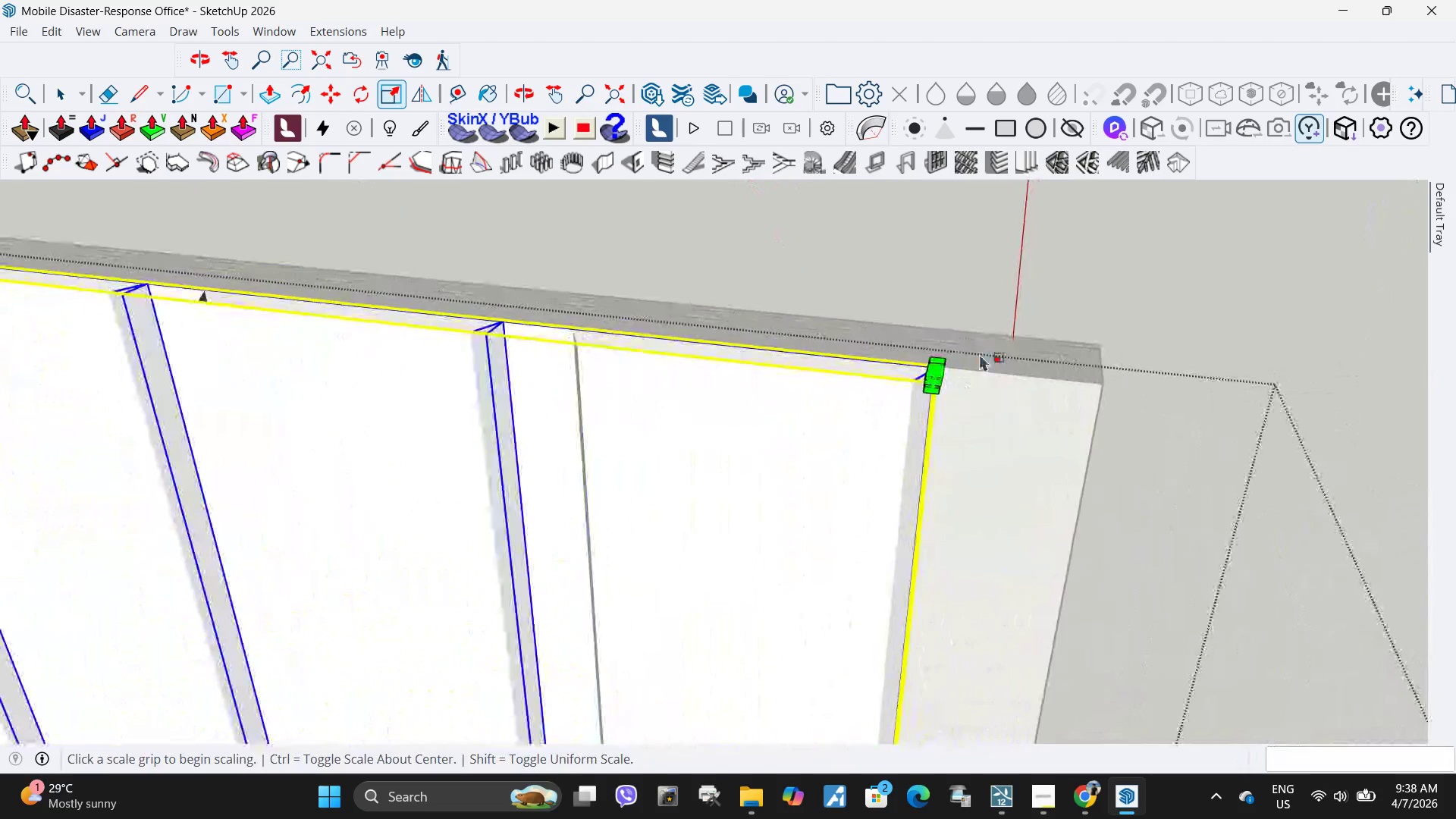 
key(M)
 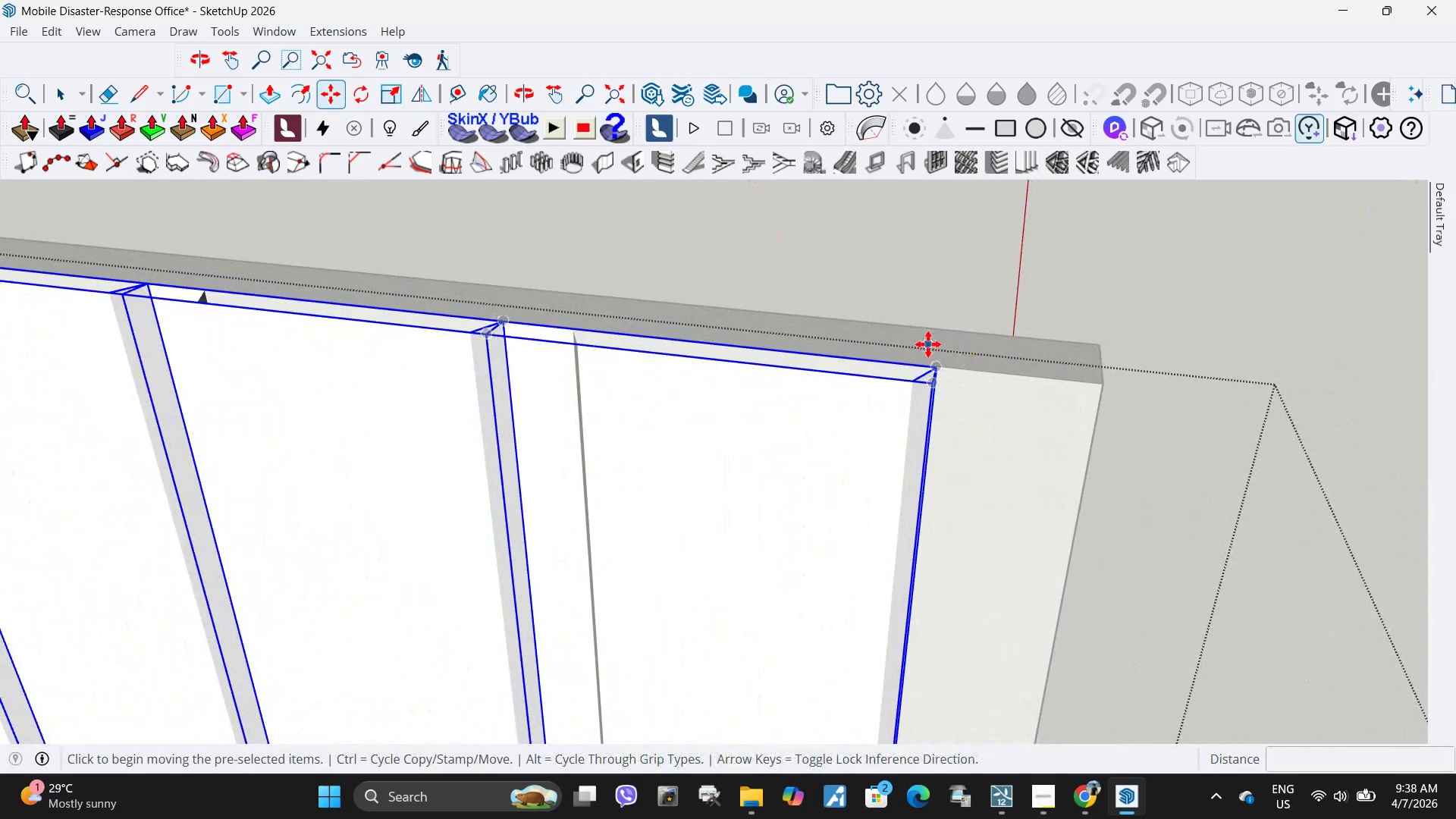 
left_click([927, 344])
 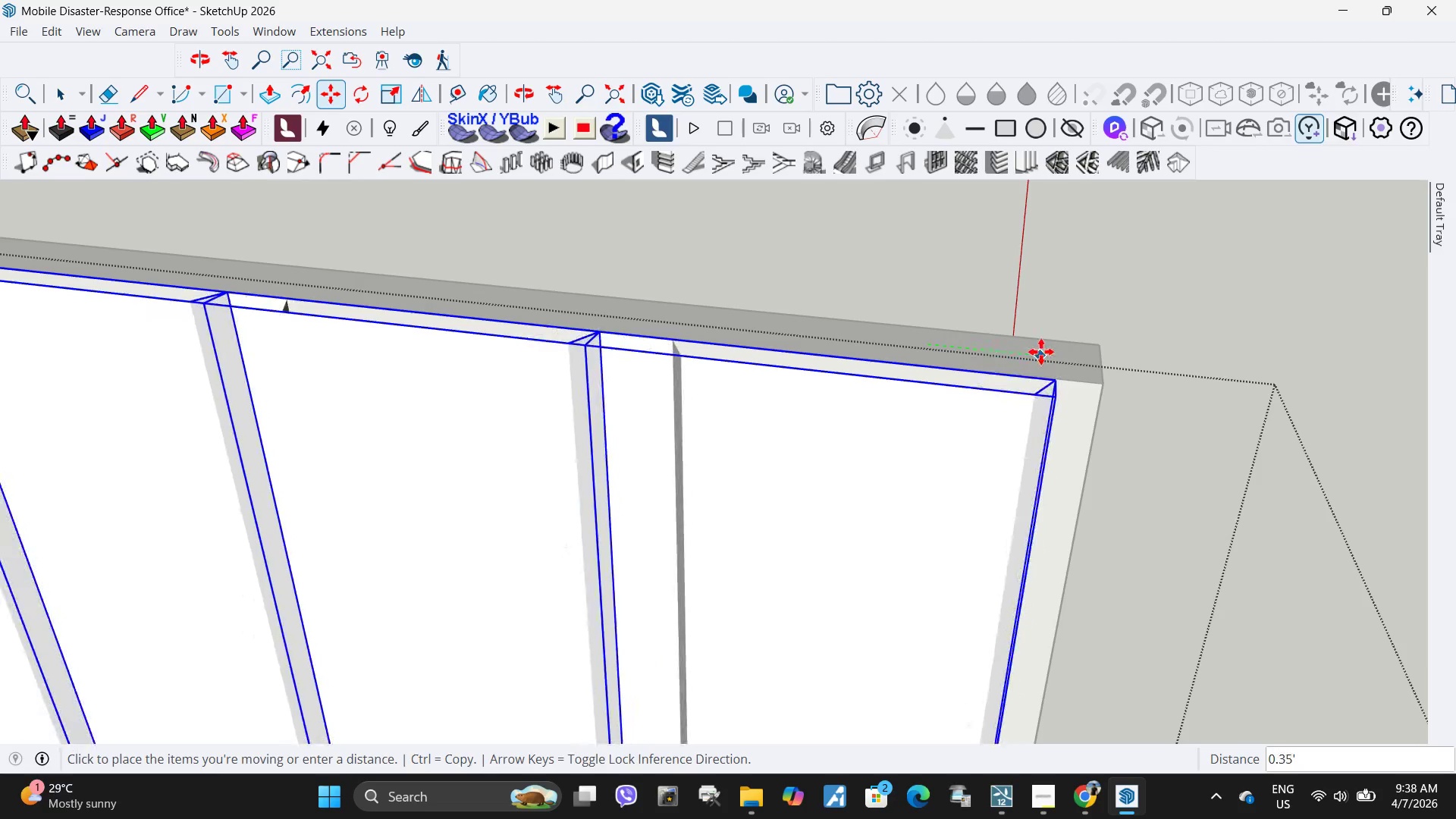 
left_click([1041, 352])
 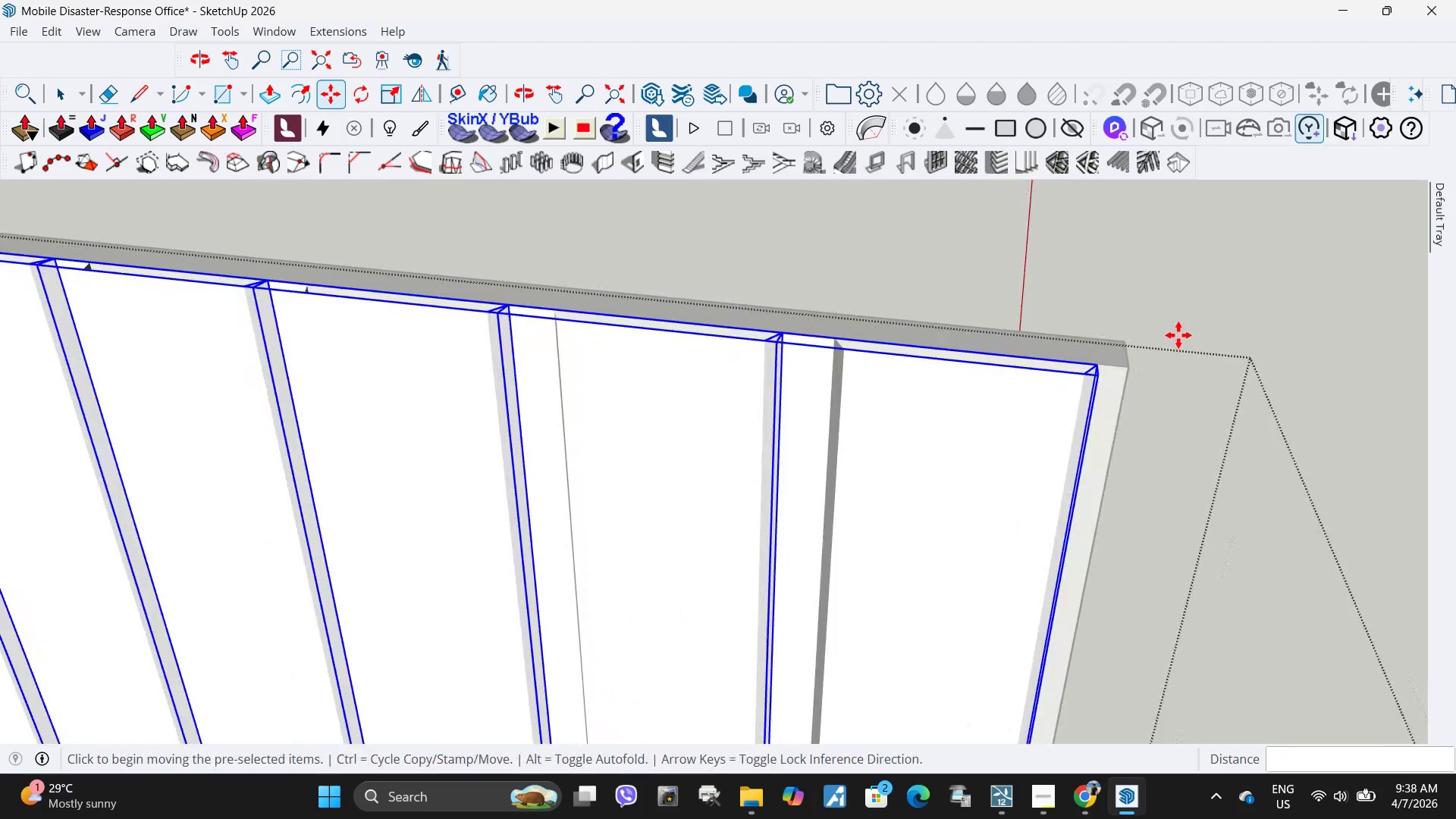 
scroll: coordinate [464, 351], scroll_direction: down, amount: 1.0
 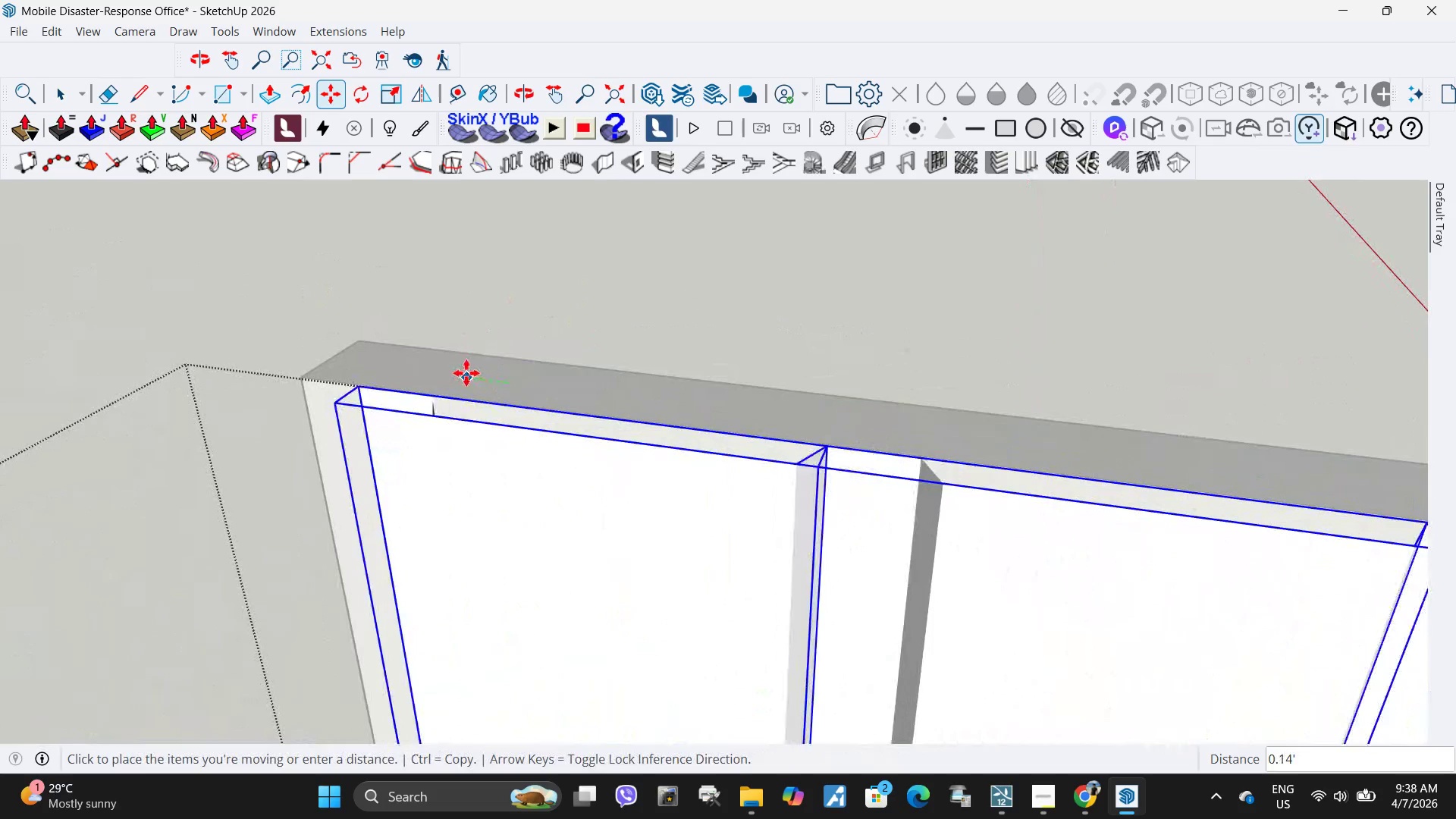 
left_click([466, 373])
 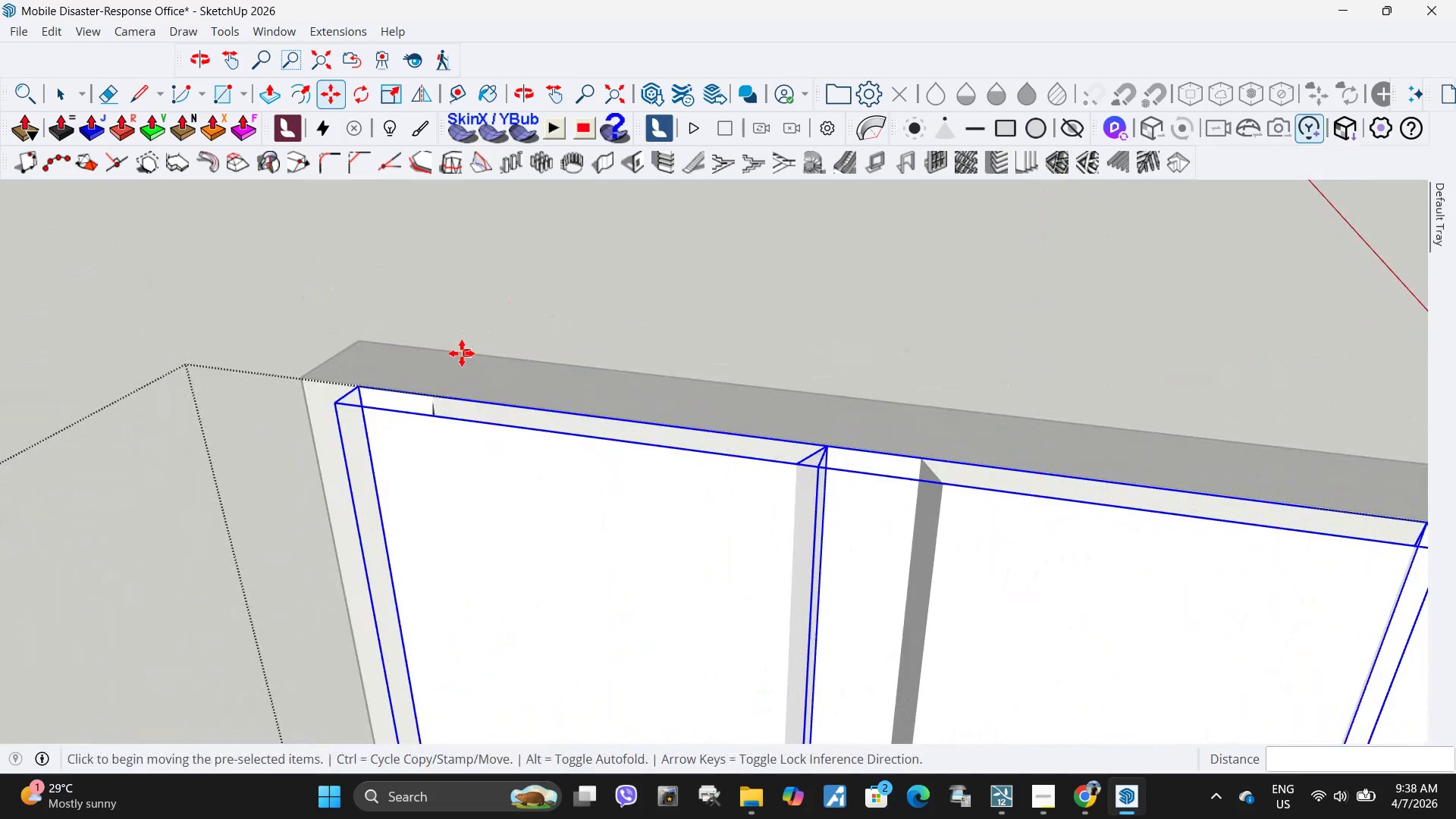 
scroll: coordinate [444, 272], scroll_direction: down, amount: 37.0
 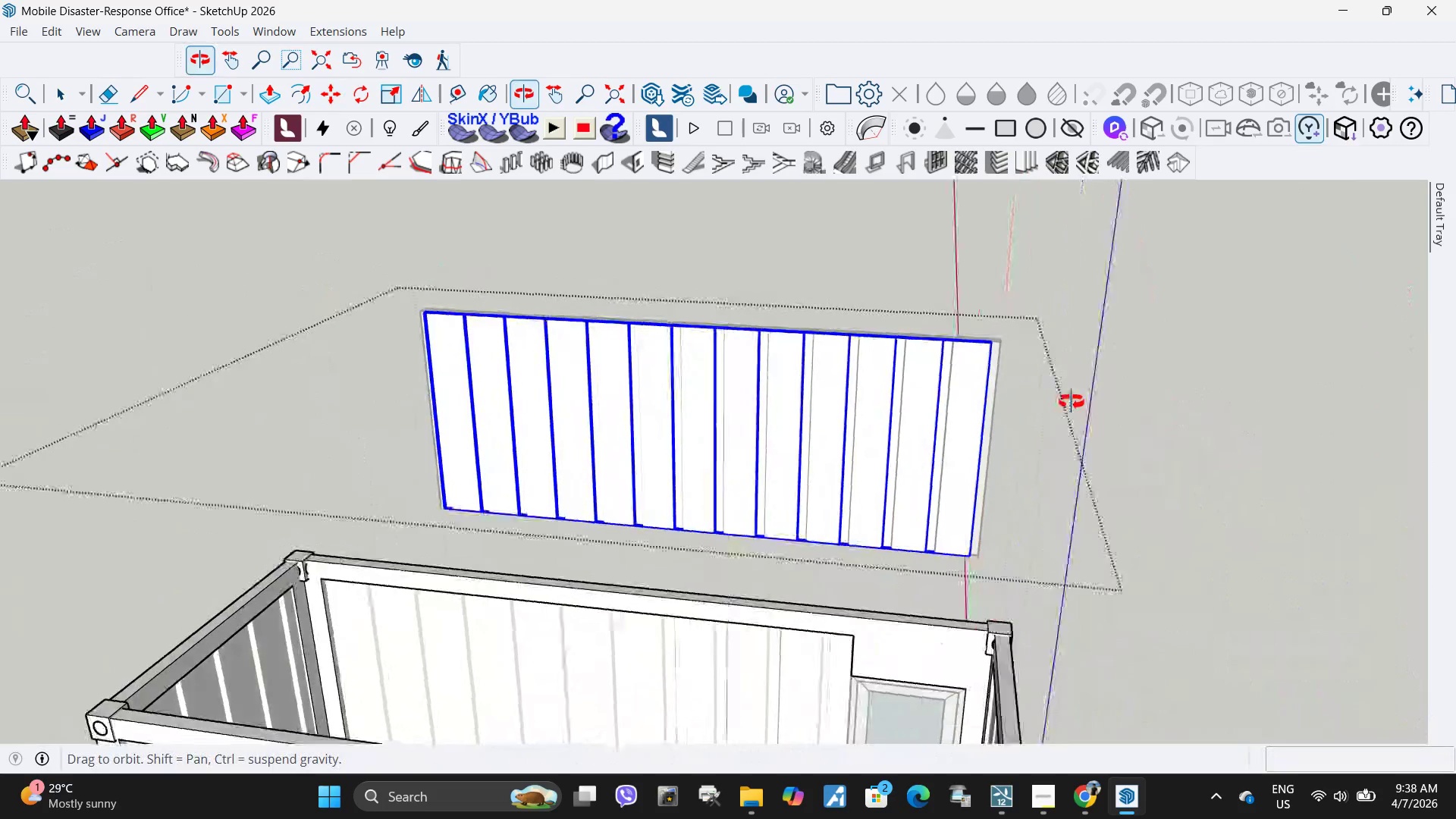 
key(Space)
 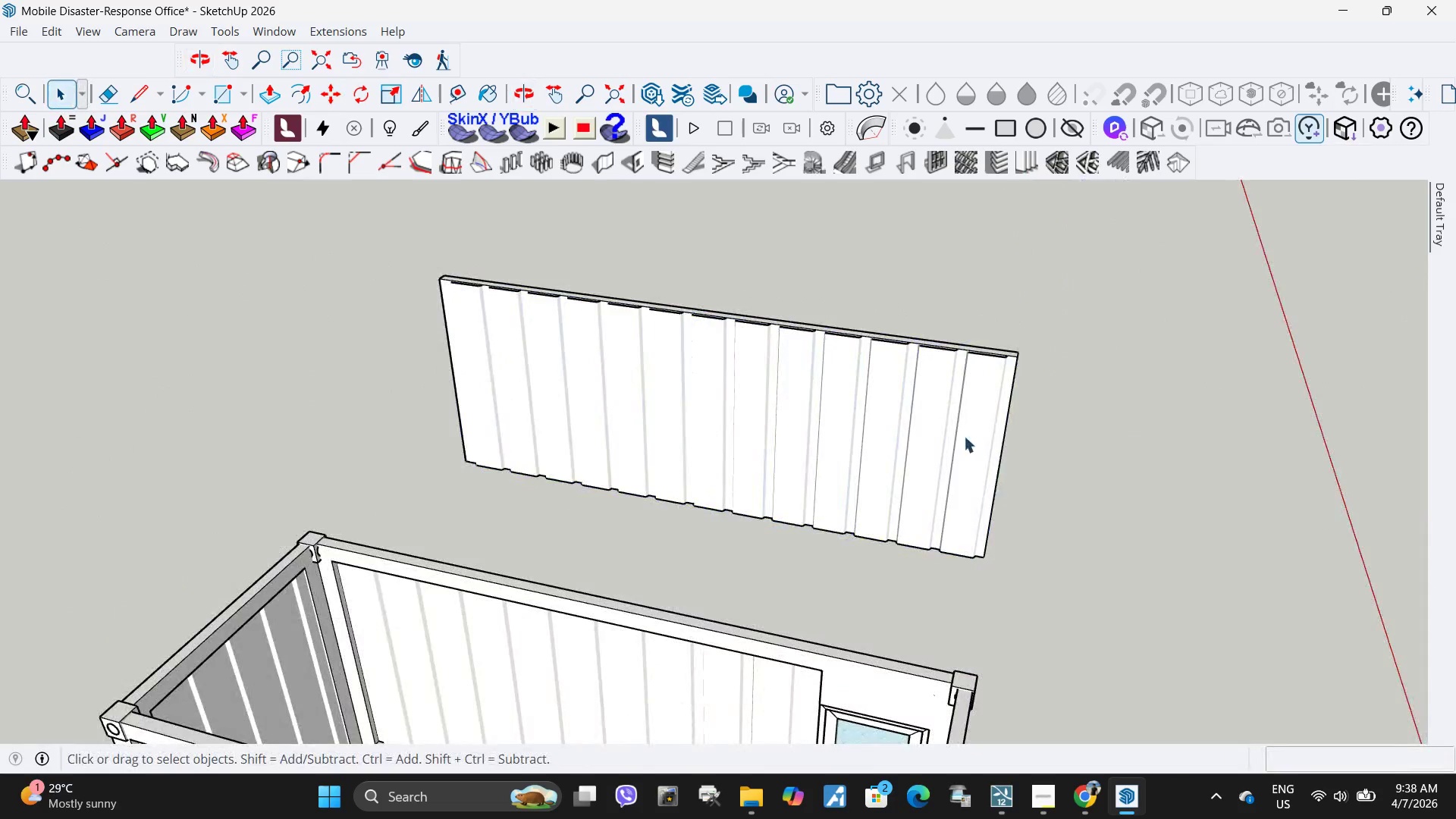 
scroll: coordinate [934, 435], scroll_direction: down, amount: 4.0
 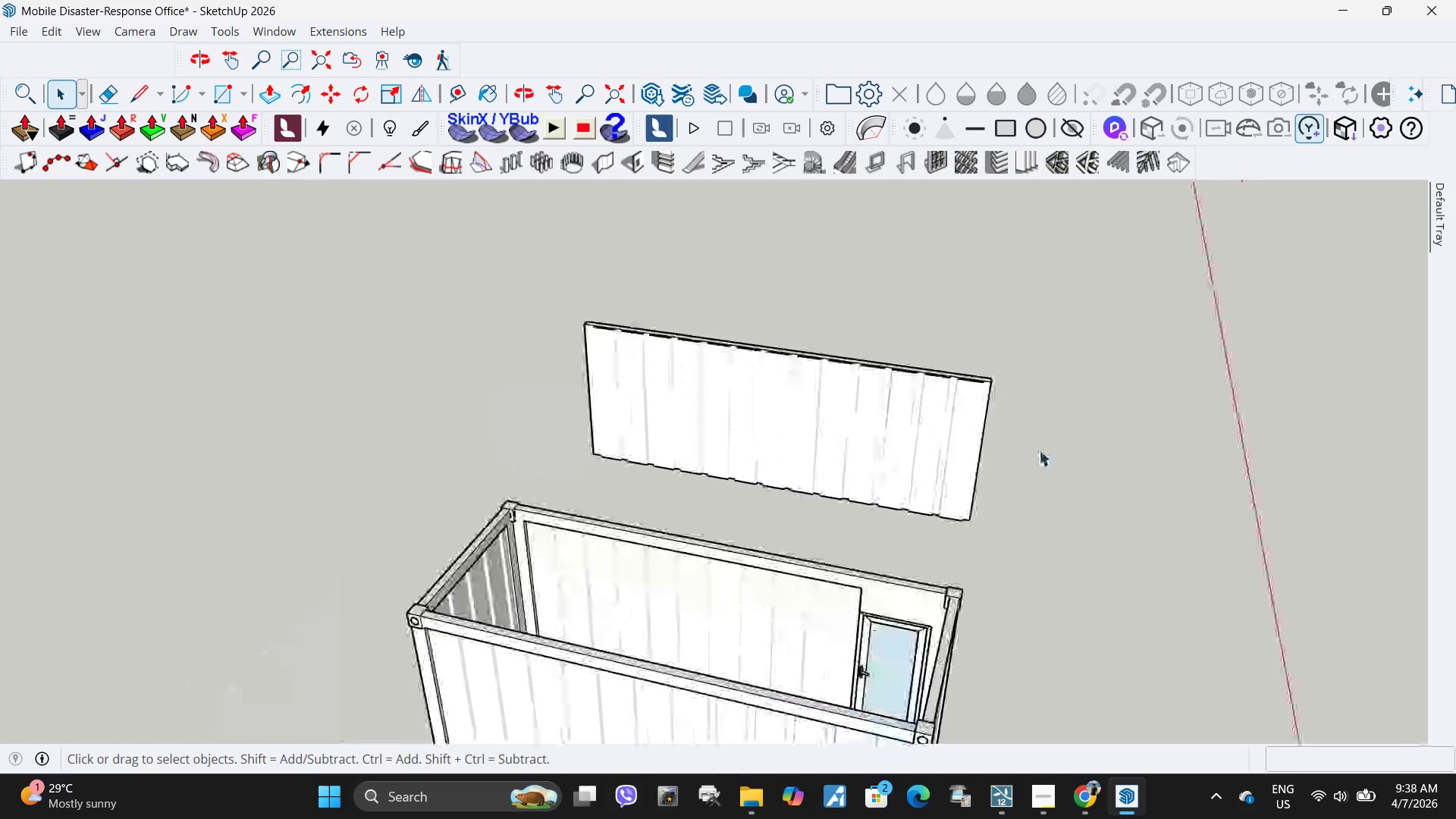 
key(Escape)
 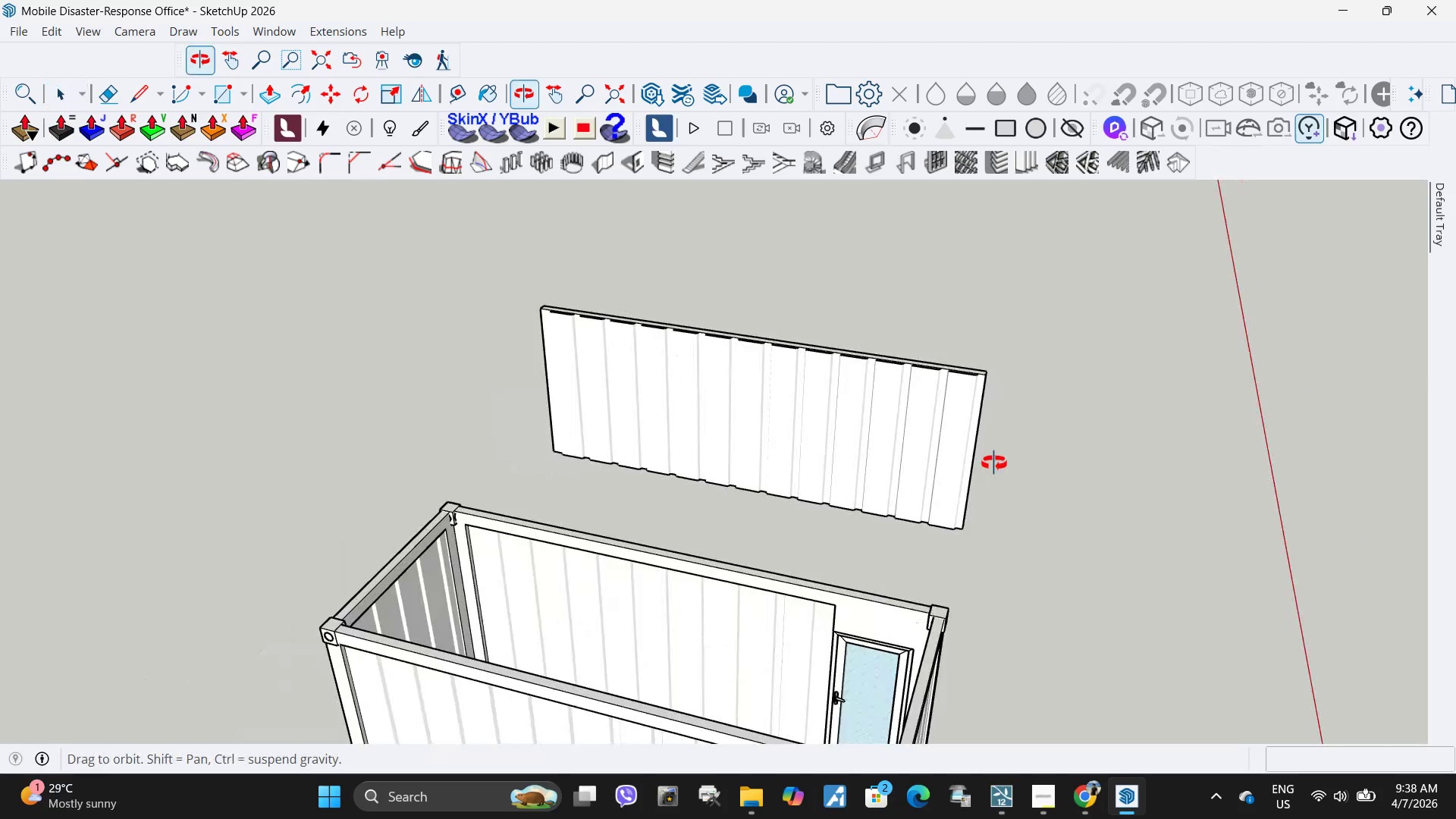 
scroll: coordinate [1043, 464], scroll_direction: up, amount: 1.0
 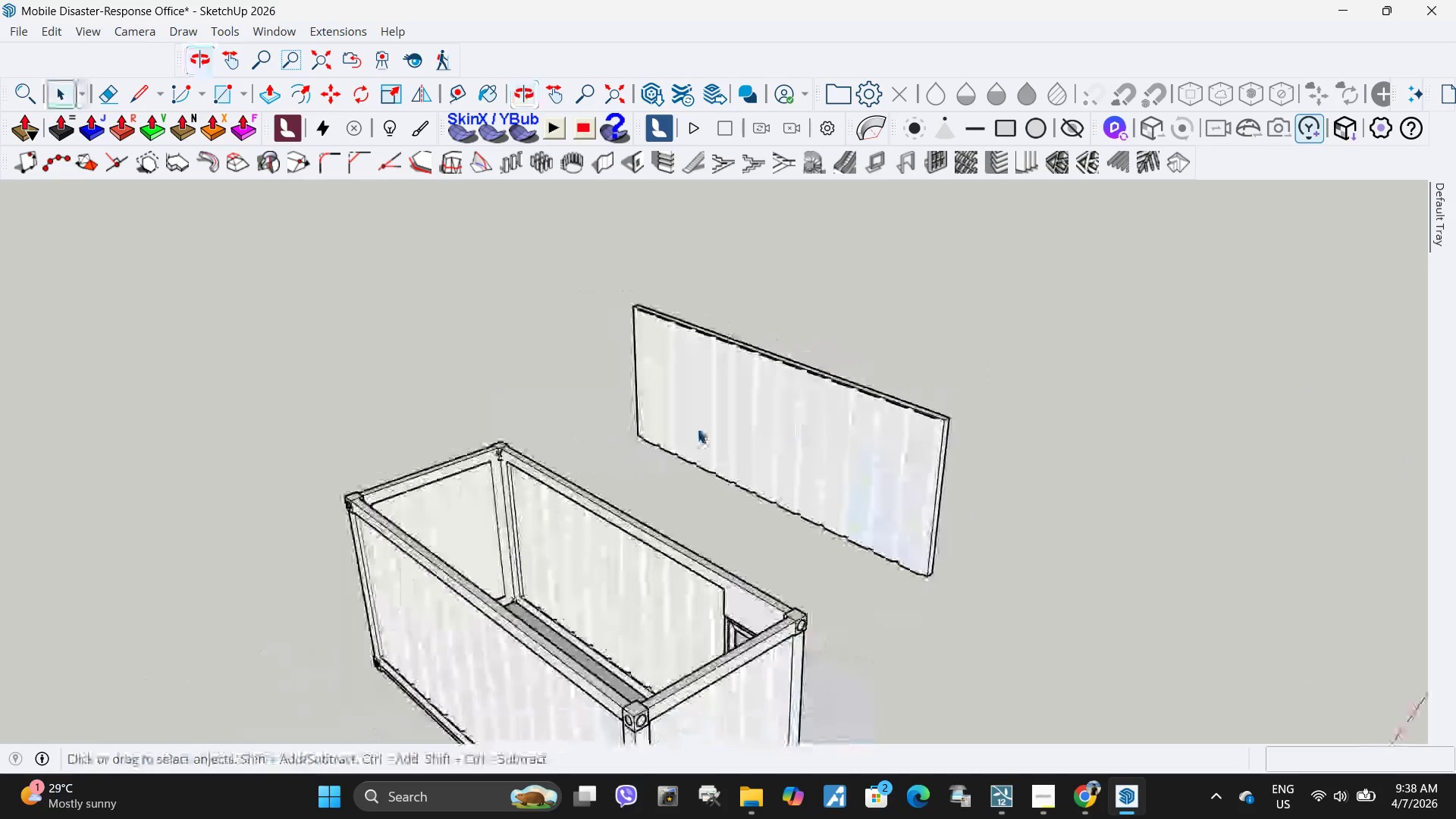 
scroll: coordinate [695, 428], scroll_direction: down, amount: 3.0
 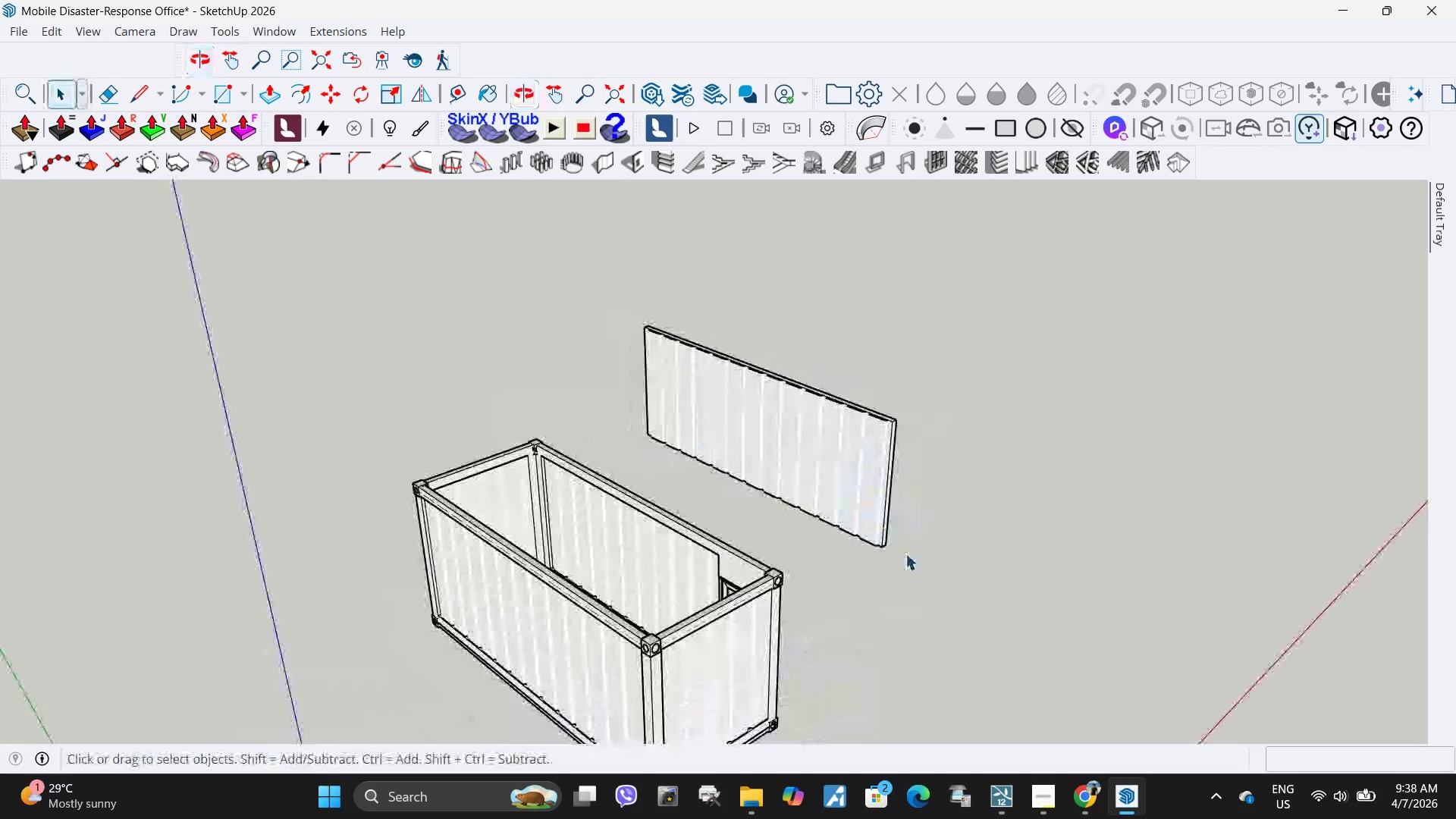 
left_click_drag(start_coordinate=[907, 554], to_coordinate=[844, 421])
 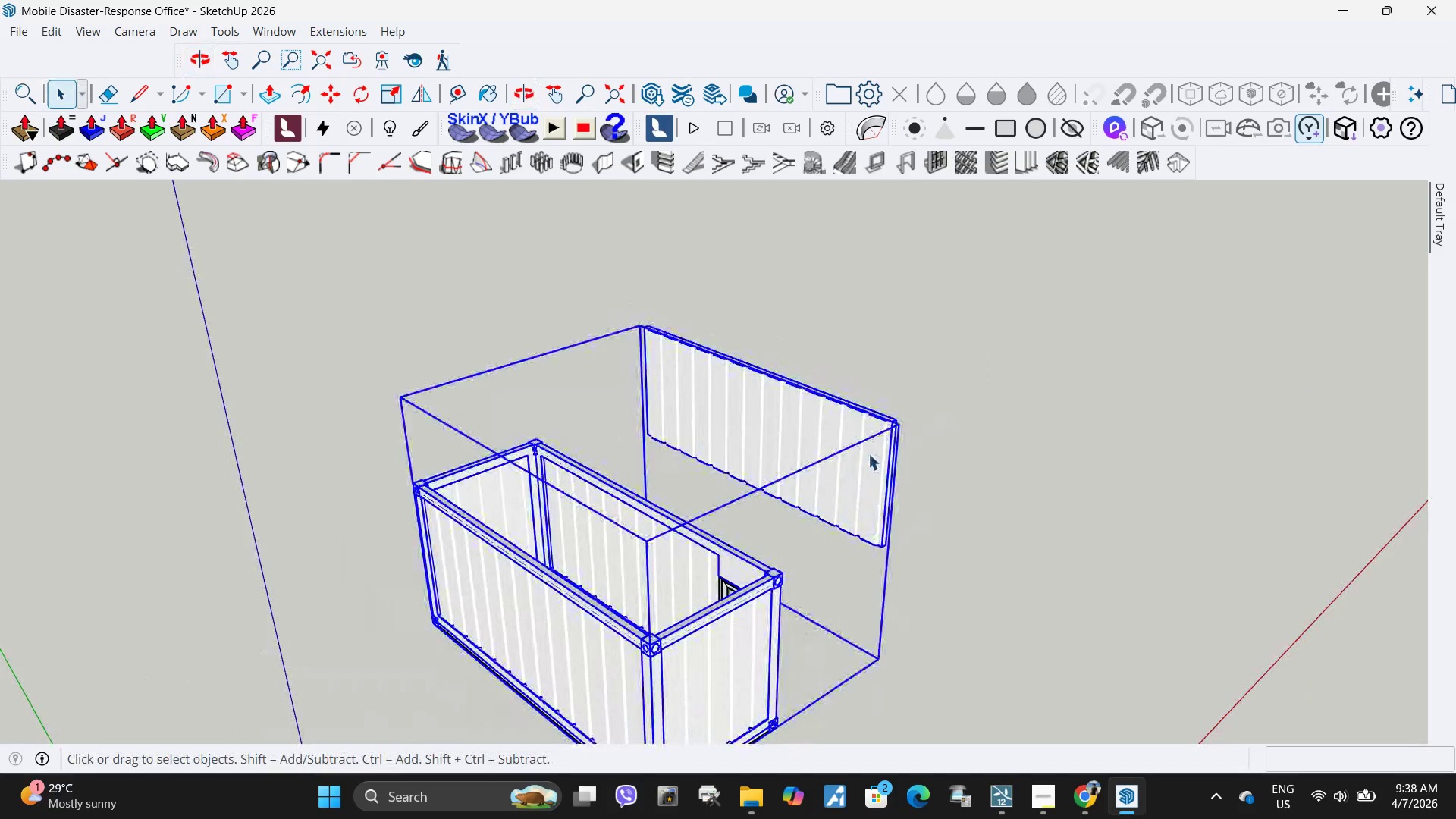 
double_click([868, 453])
 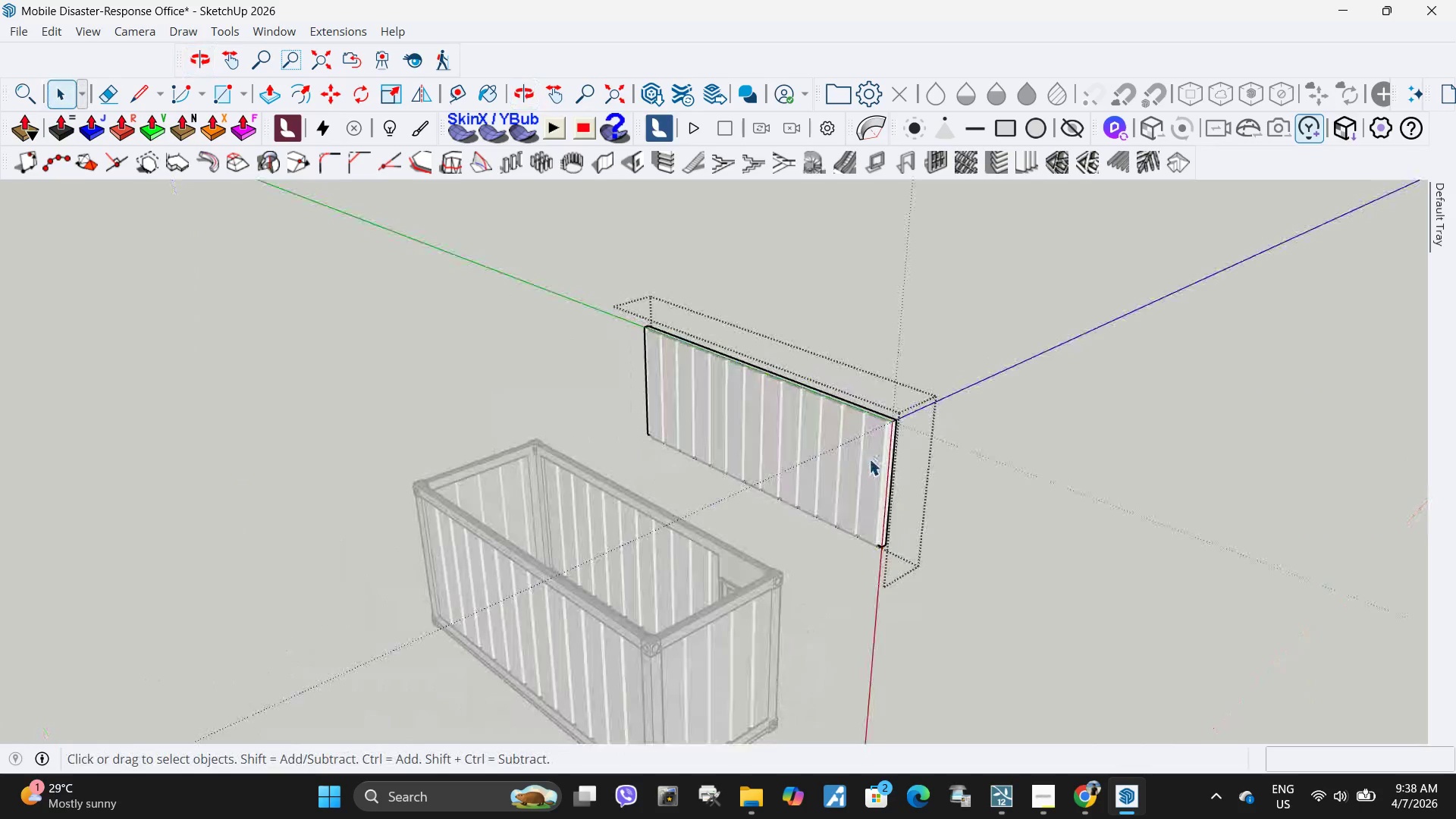 
triple_click([869, 459])
 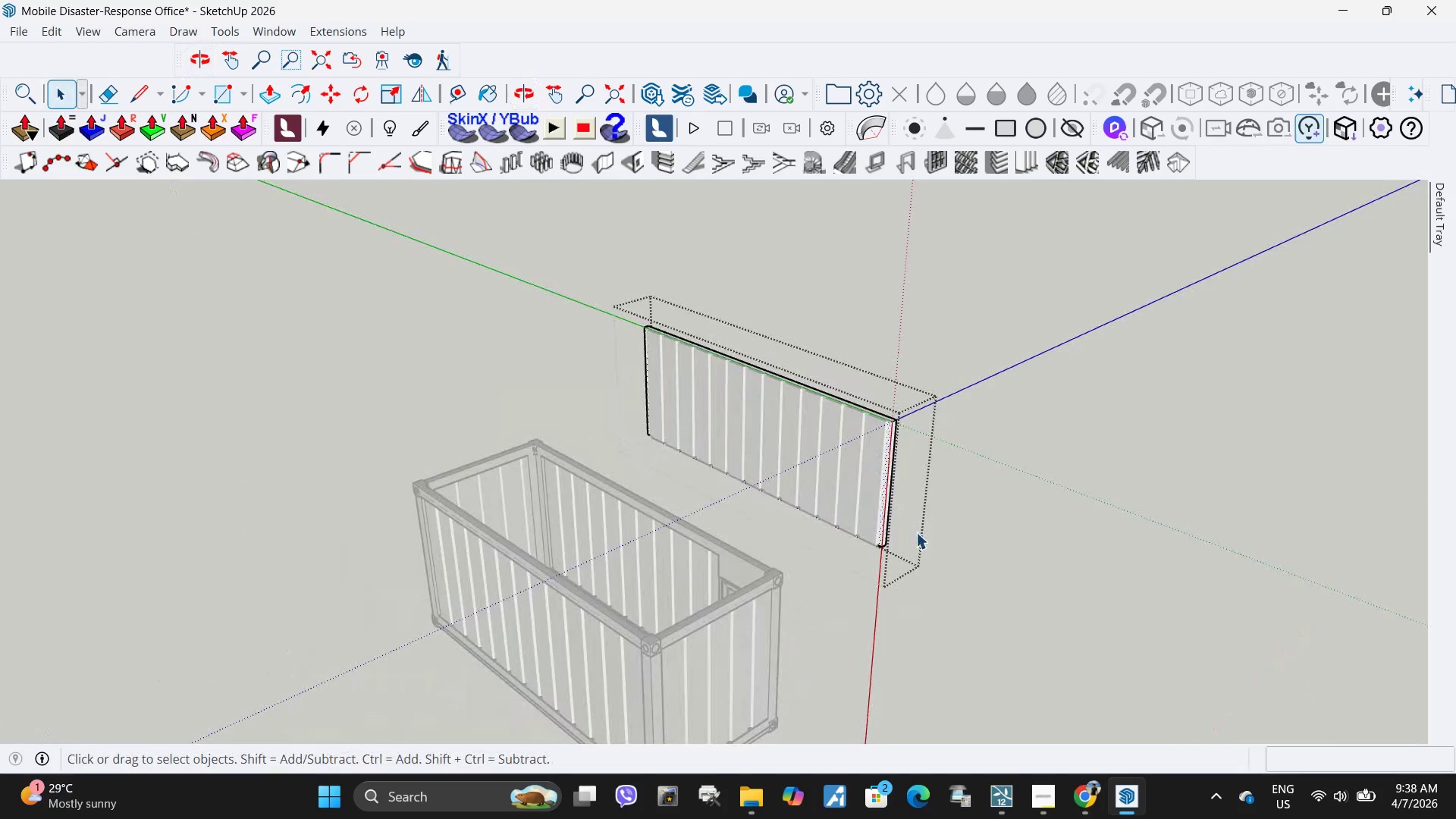 
key(Escape)
 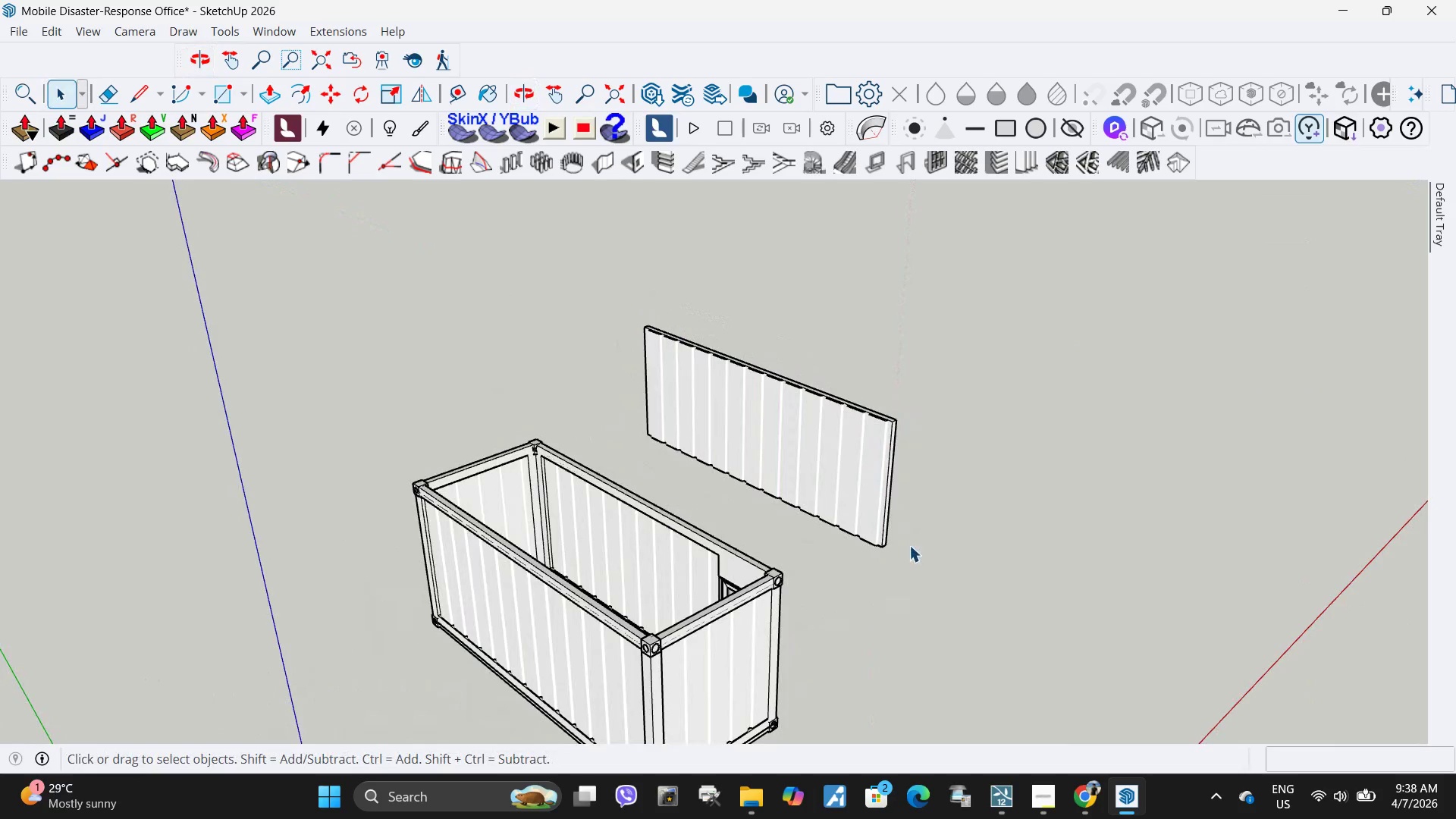 
left_click_drag(start_coordinate=[911, 548], to_coordinate=[838, 382])
 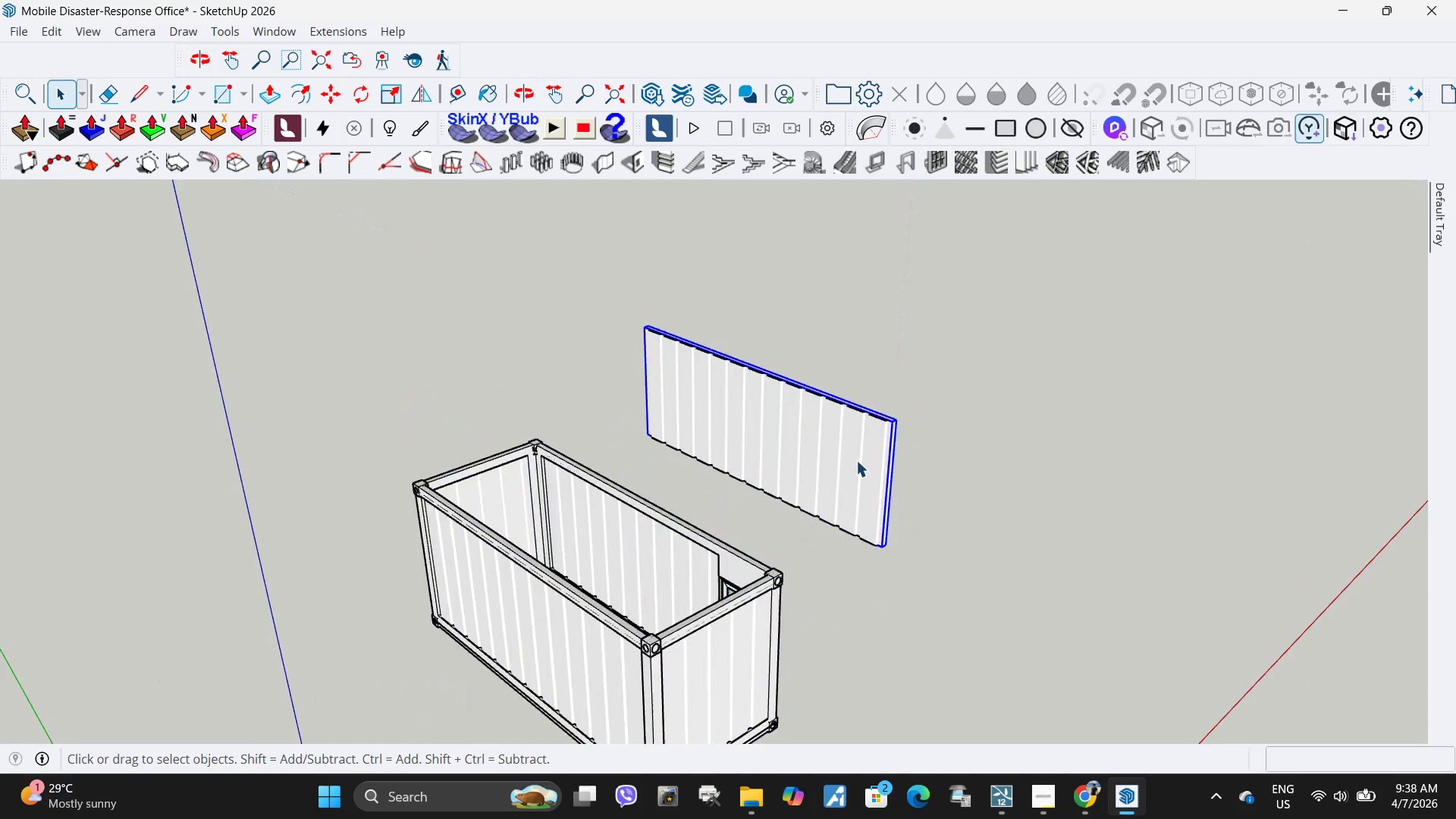 
double_click([856, 460])
 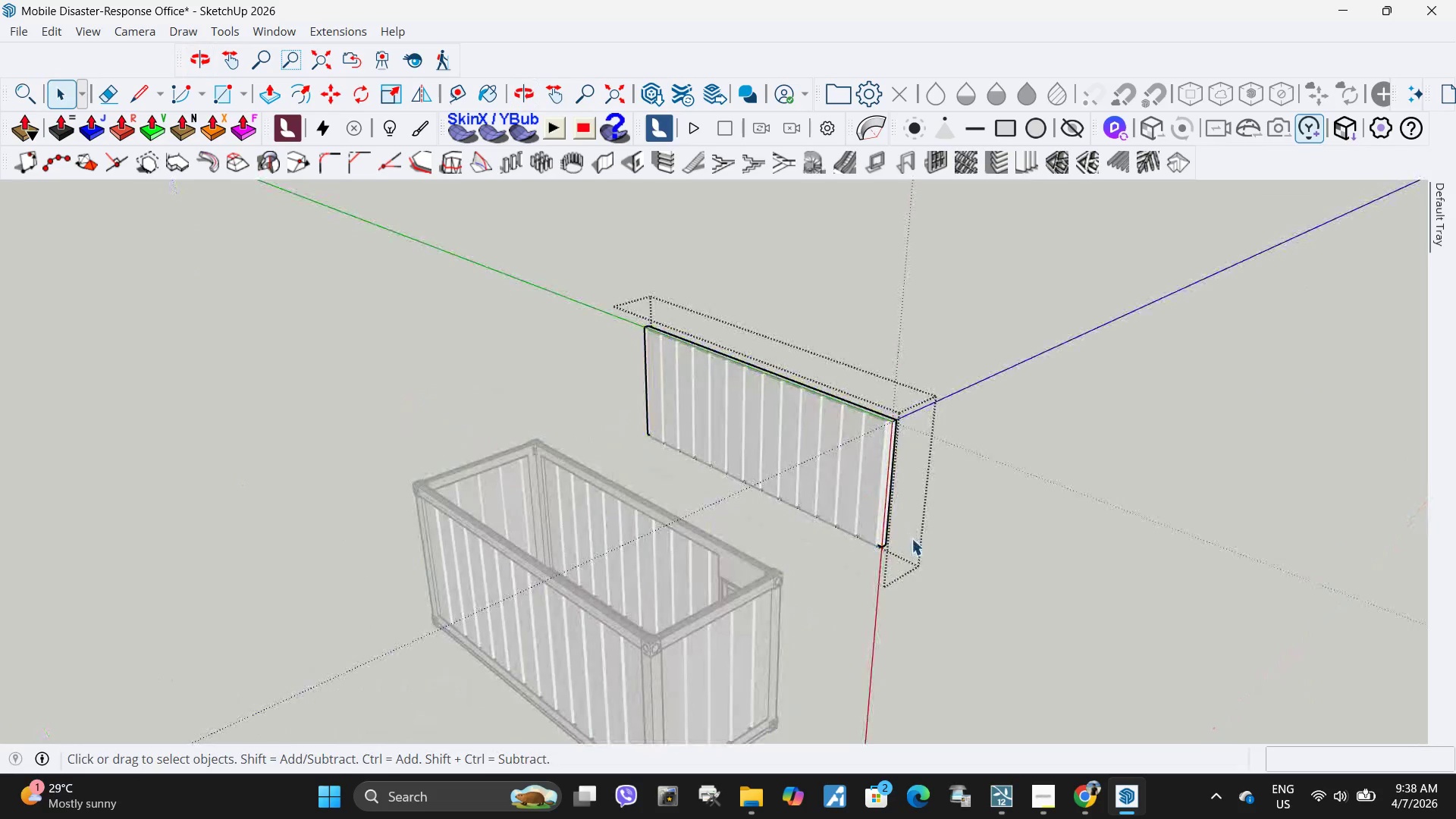 
left_click_drag(start_coordinate=[912, 538], to_coordinate=[825, 345])
 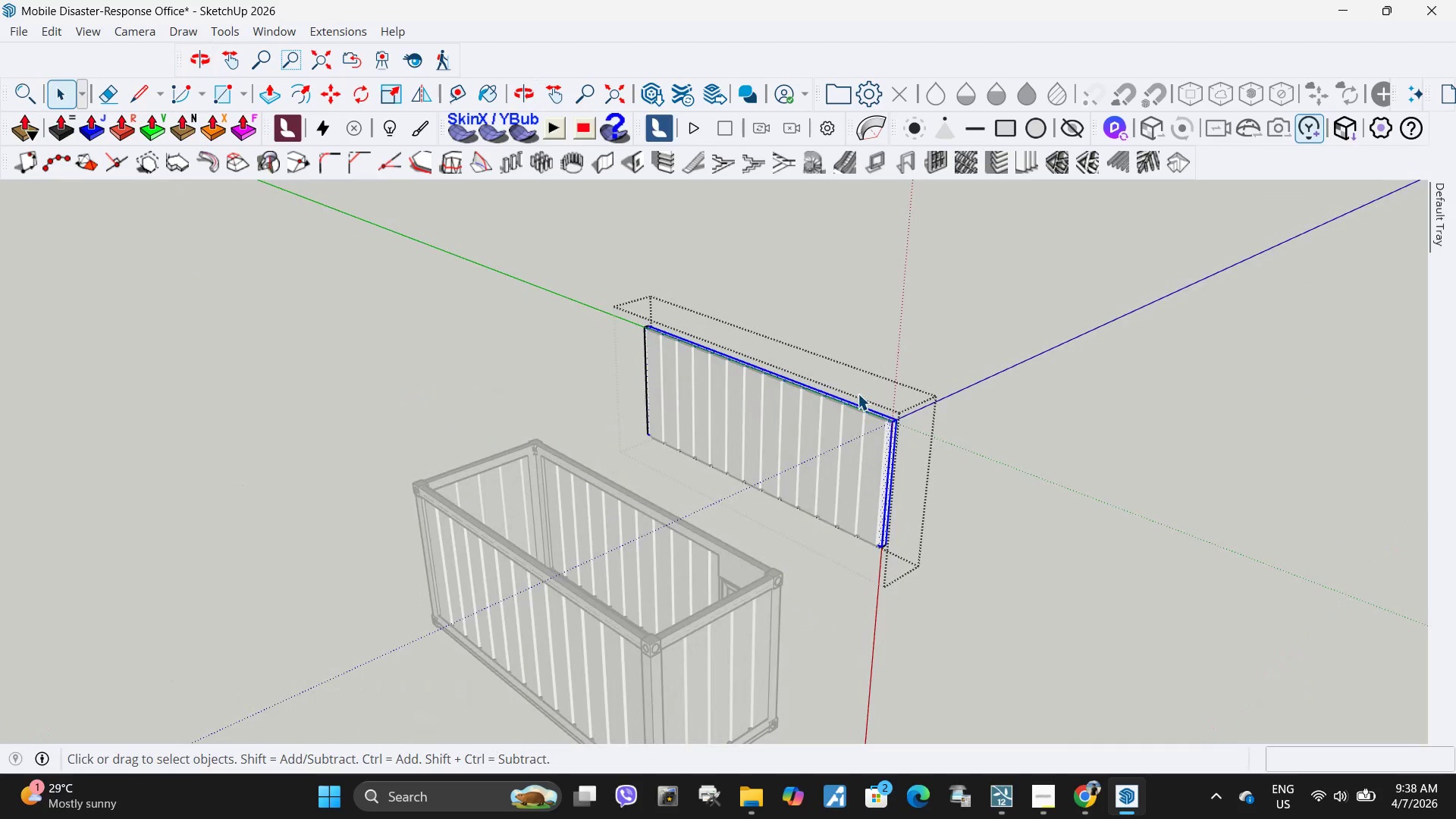 
key(Escape)
 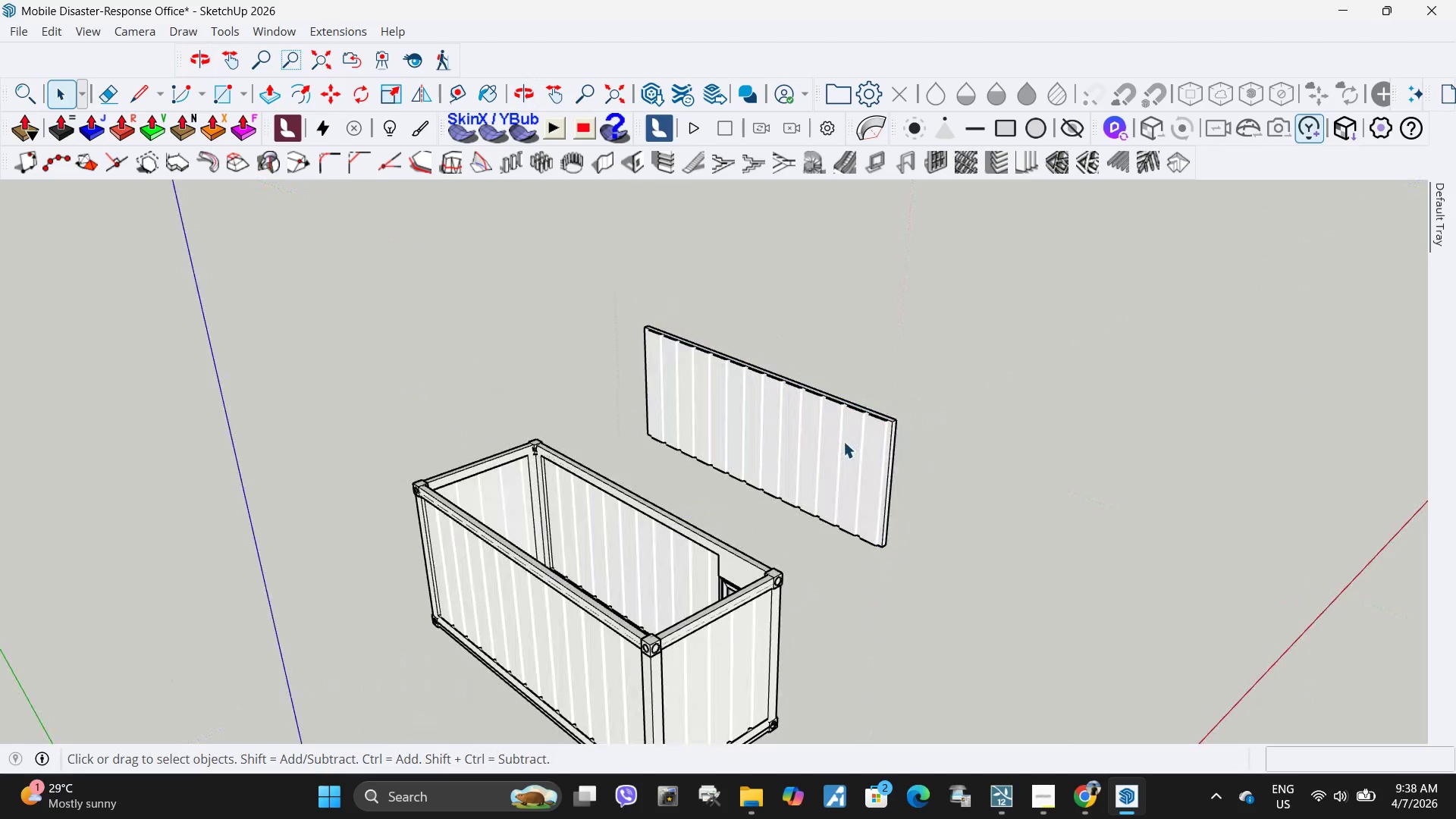 
left_click([843, 441])
 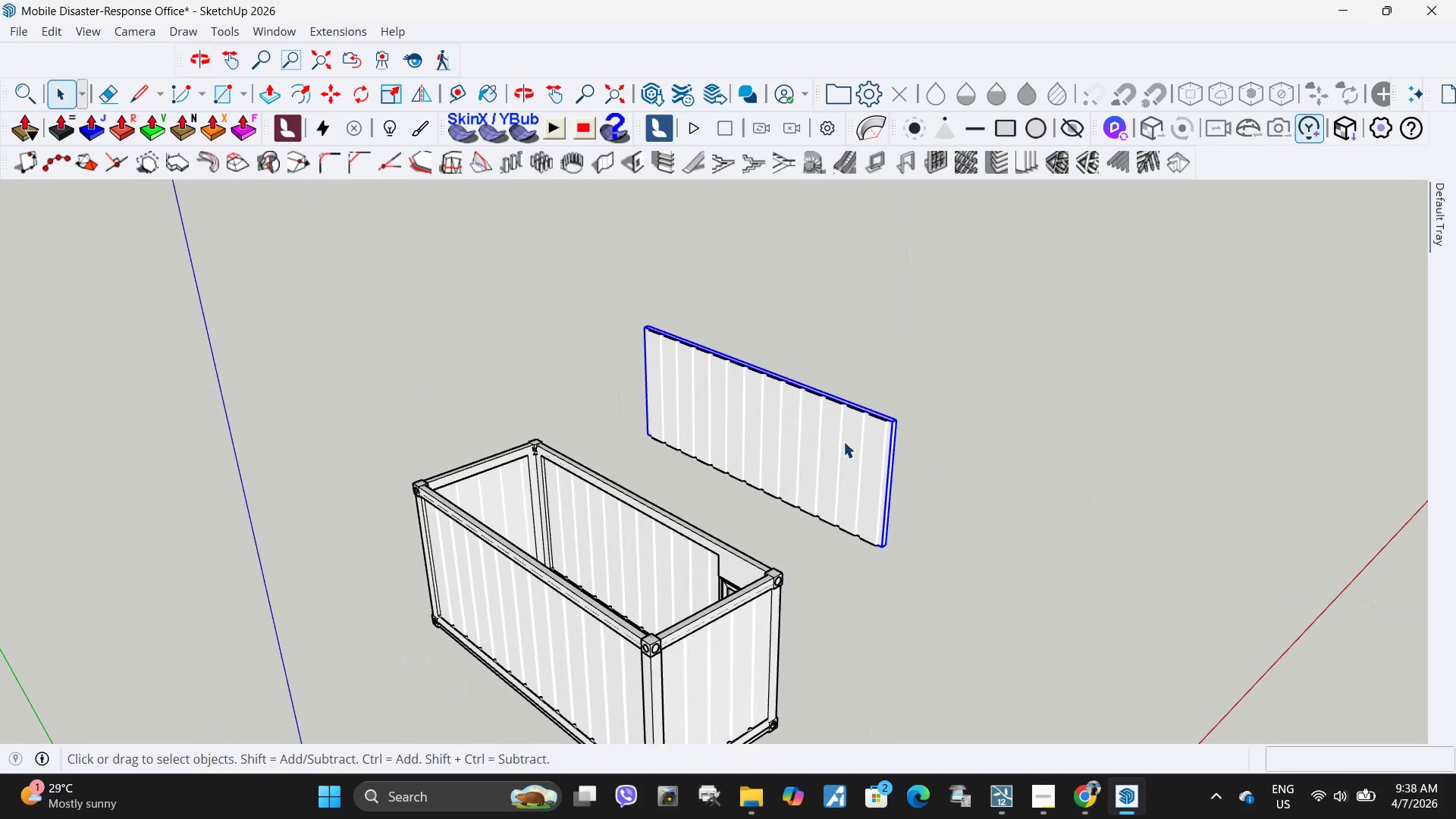 
key(Escape)
 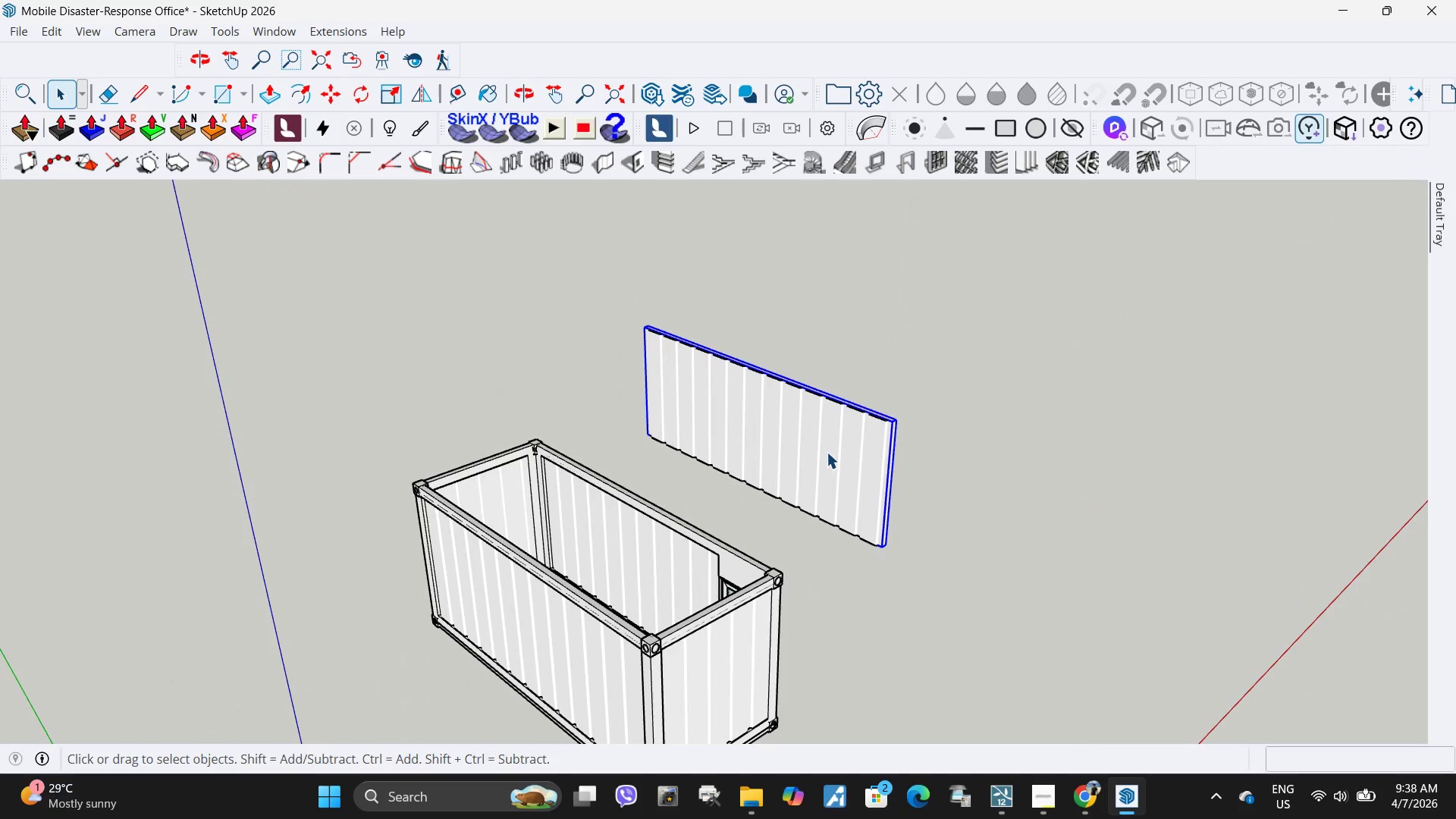 
key(Escape)
 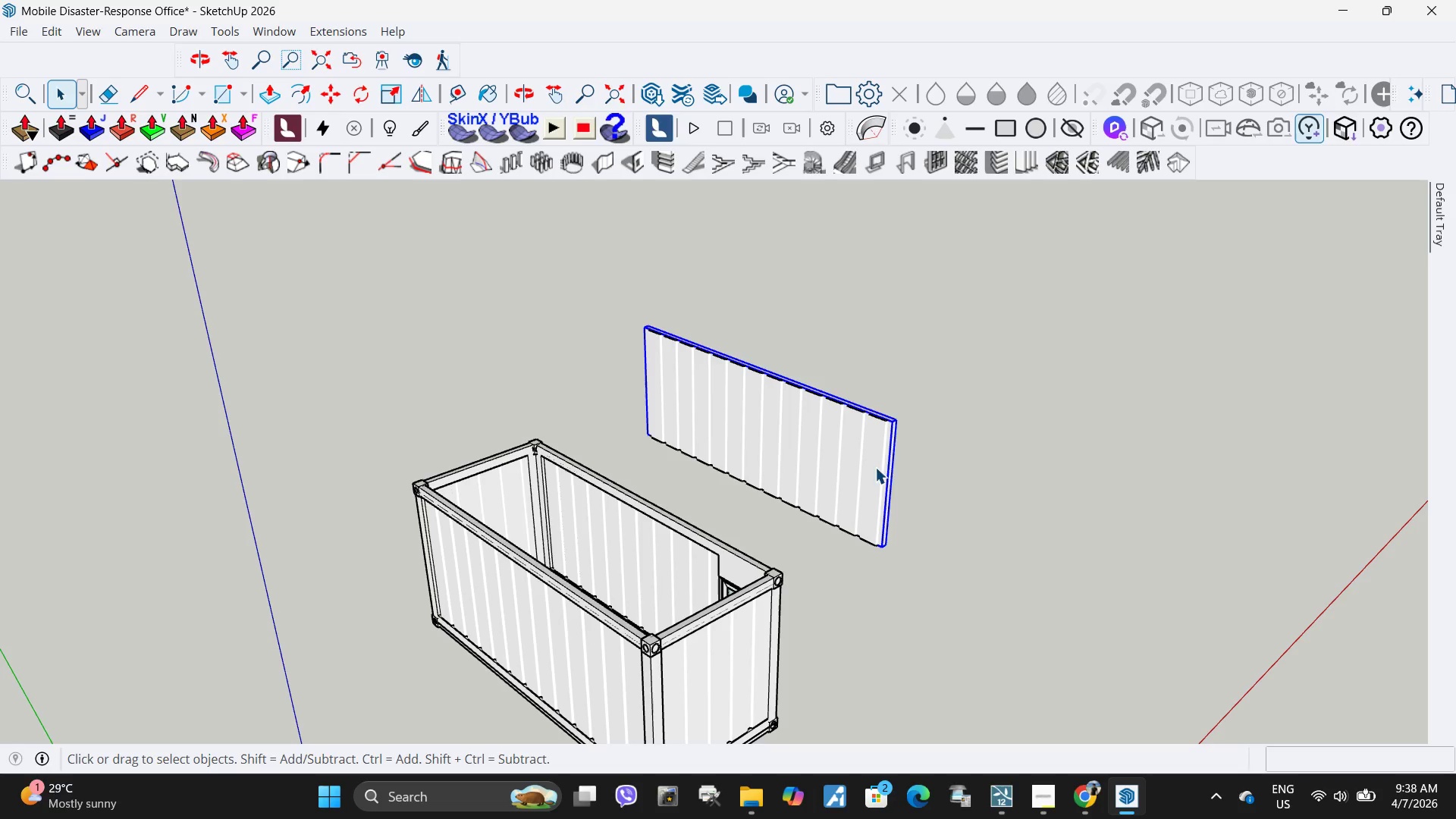 
left_click([894, 482])
 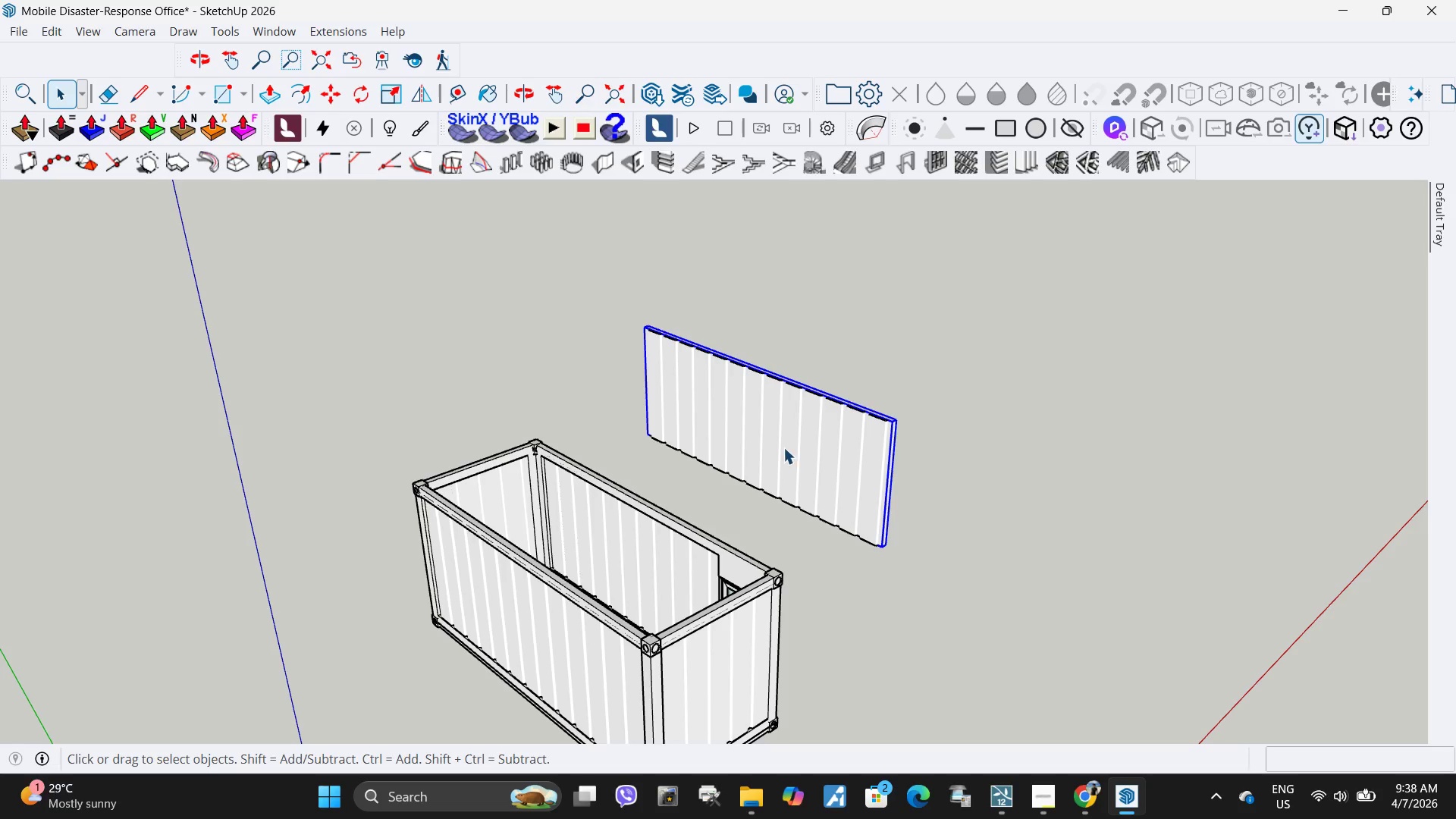 
left_click([774, 453])
 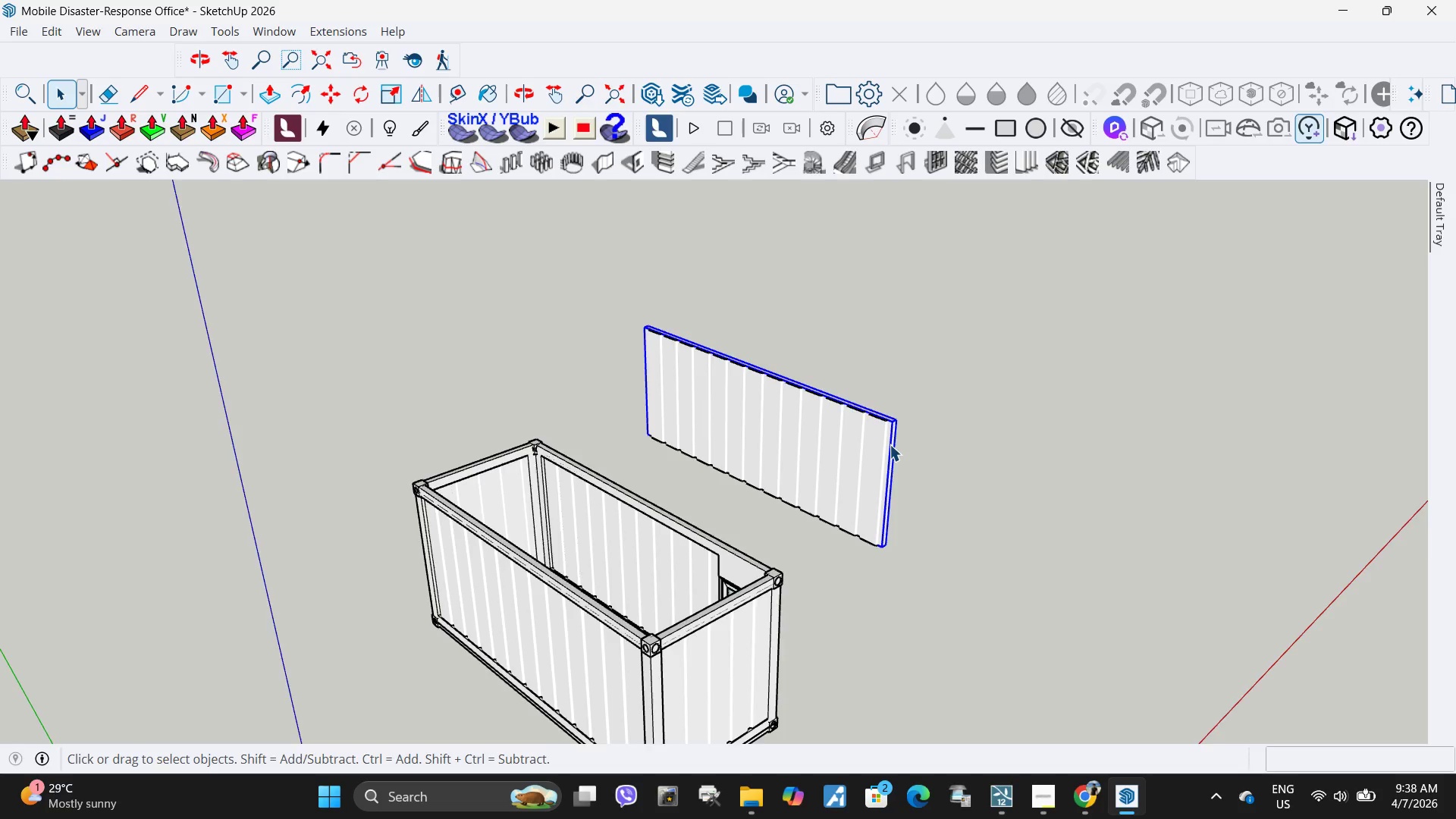 
scroll: coordinate [890, 444], scroll_direction: up, amount: 5.0
 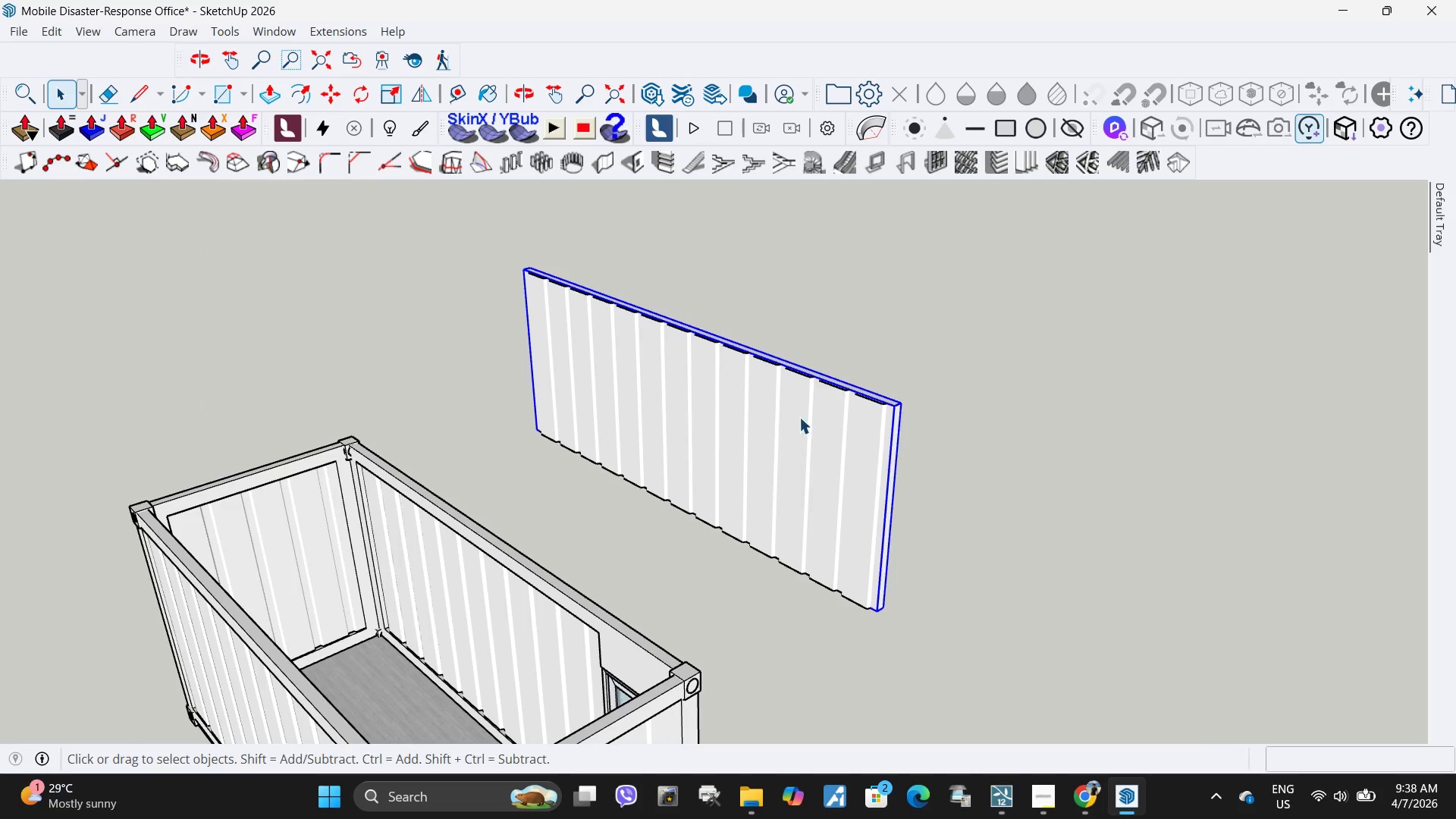 
scroll: coordinate [801, 414], scroll_direction: down, amount: 5.0
 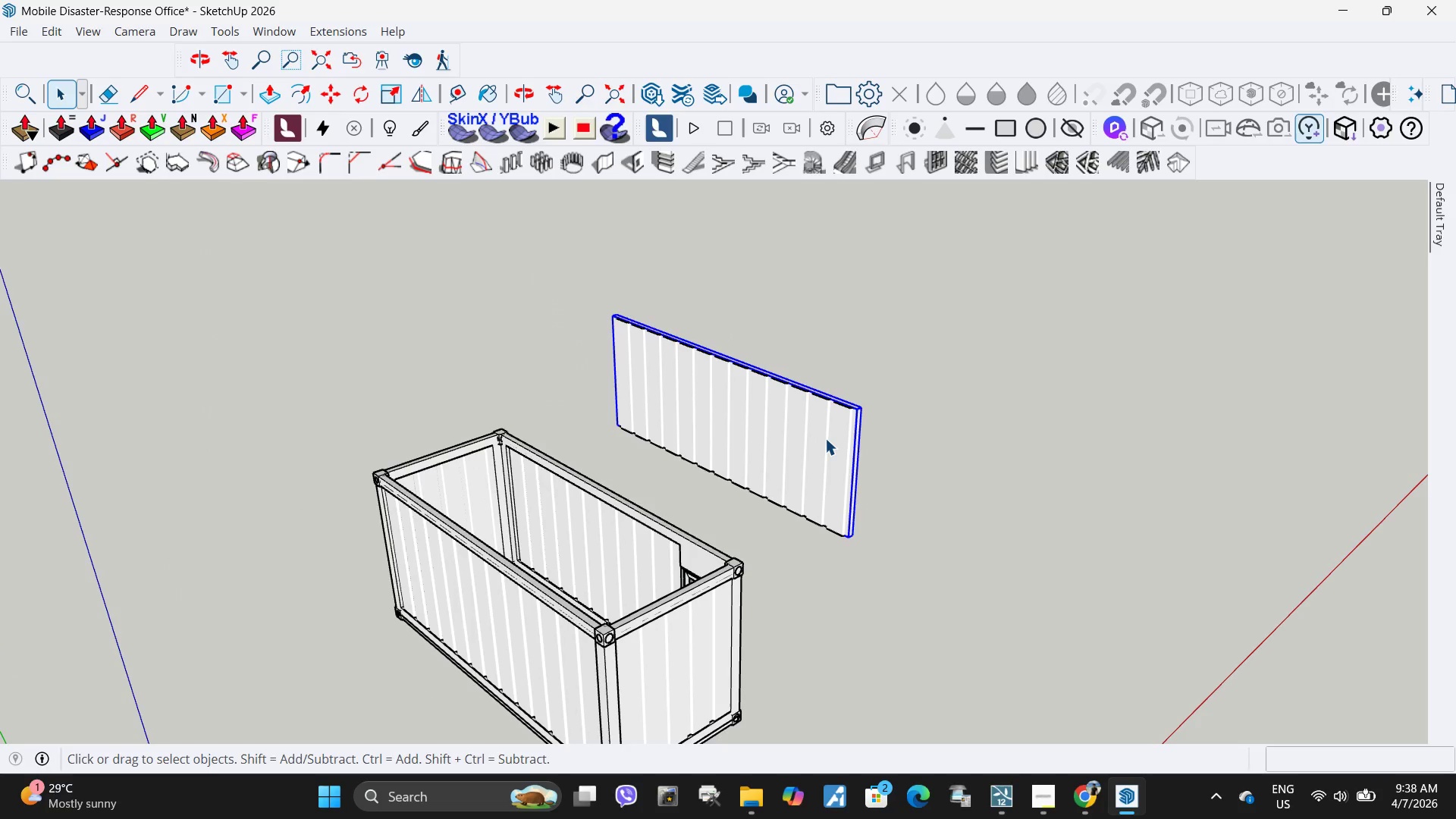 
key(Escape)
 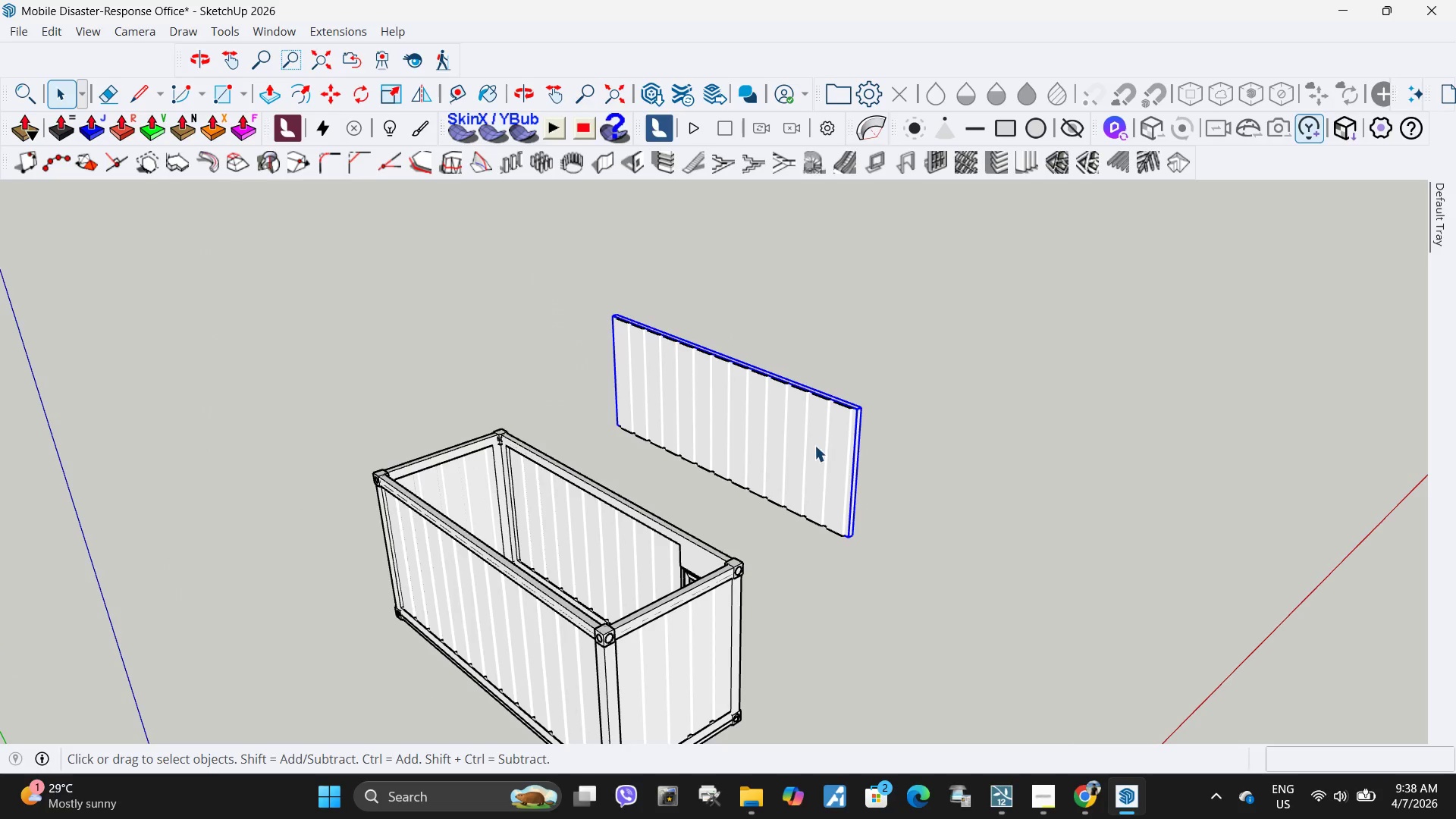 
key(Escape)
 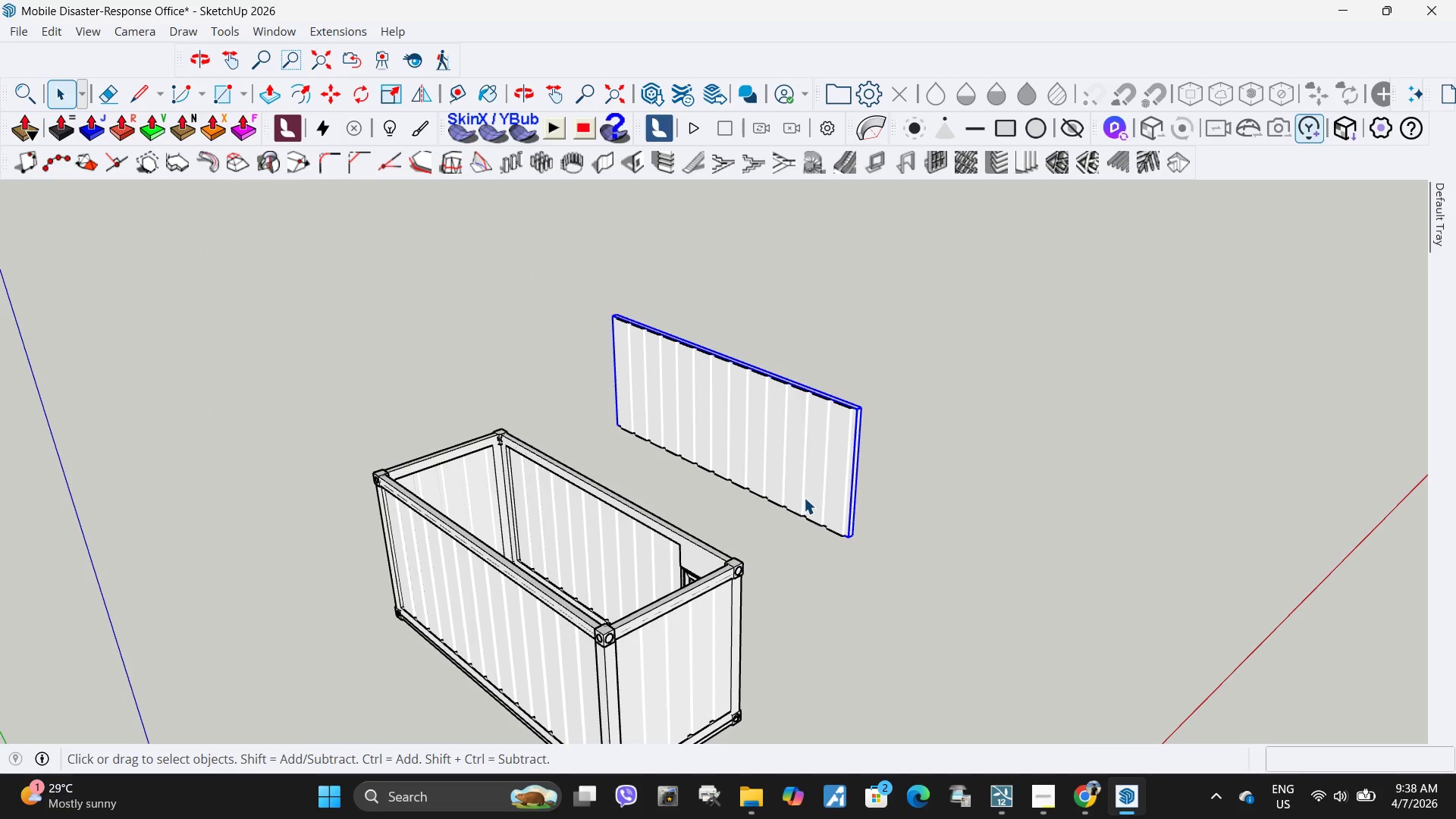 
left_click([804, 497])
 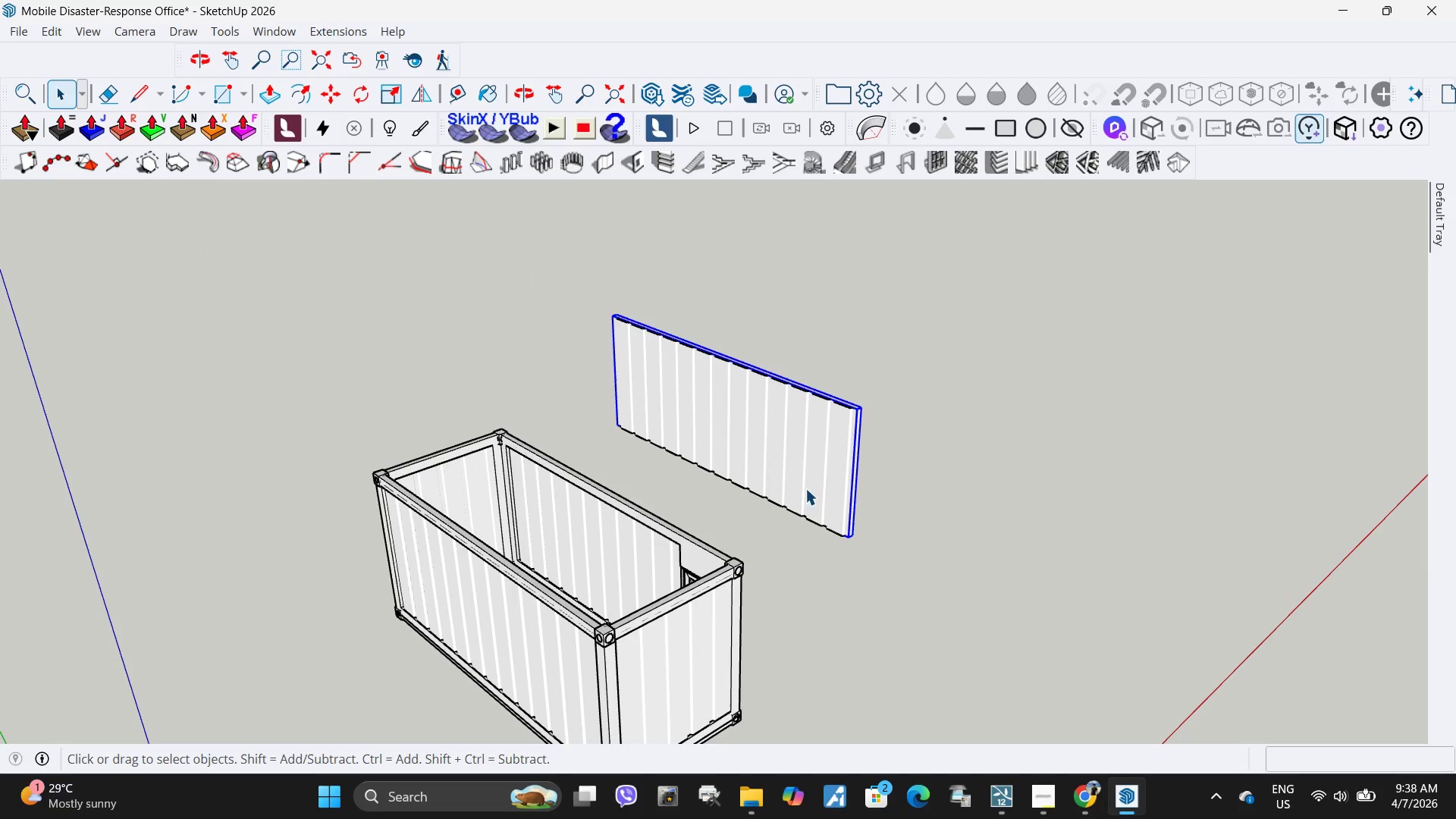 
key(Escape)
 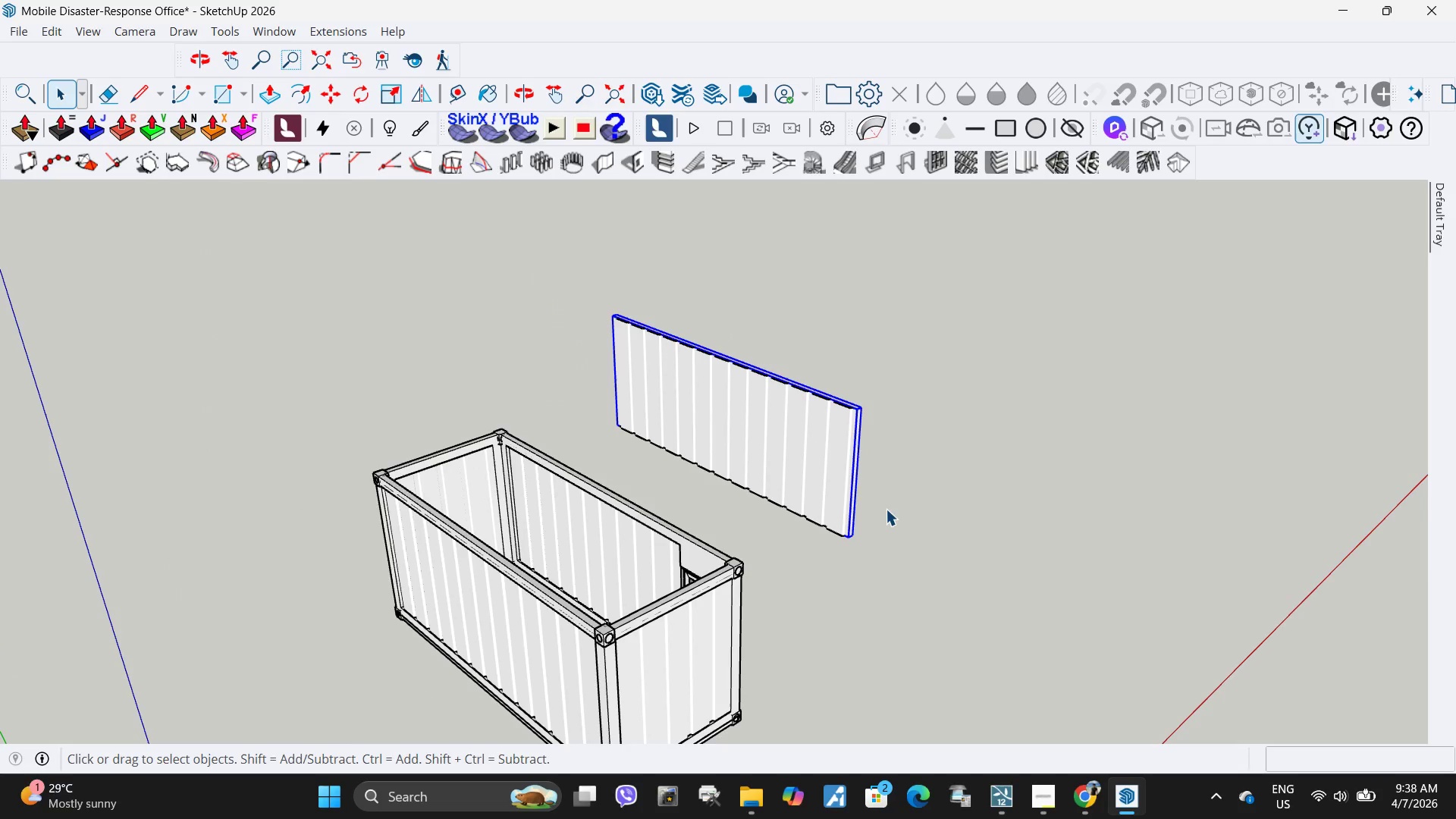 
double_click([886, 509])
 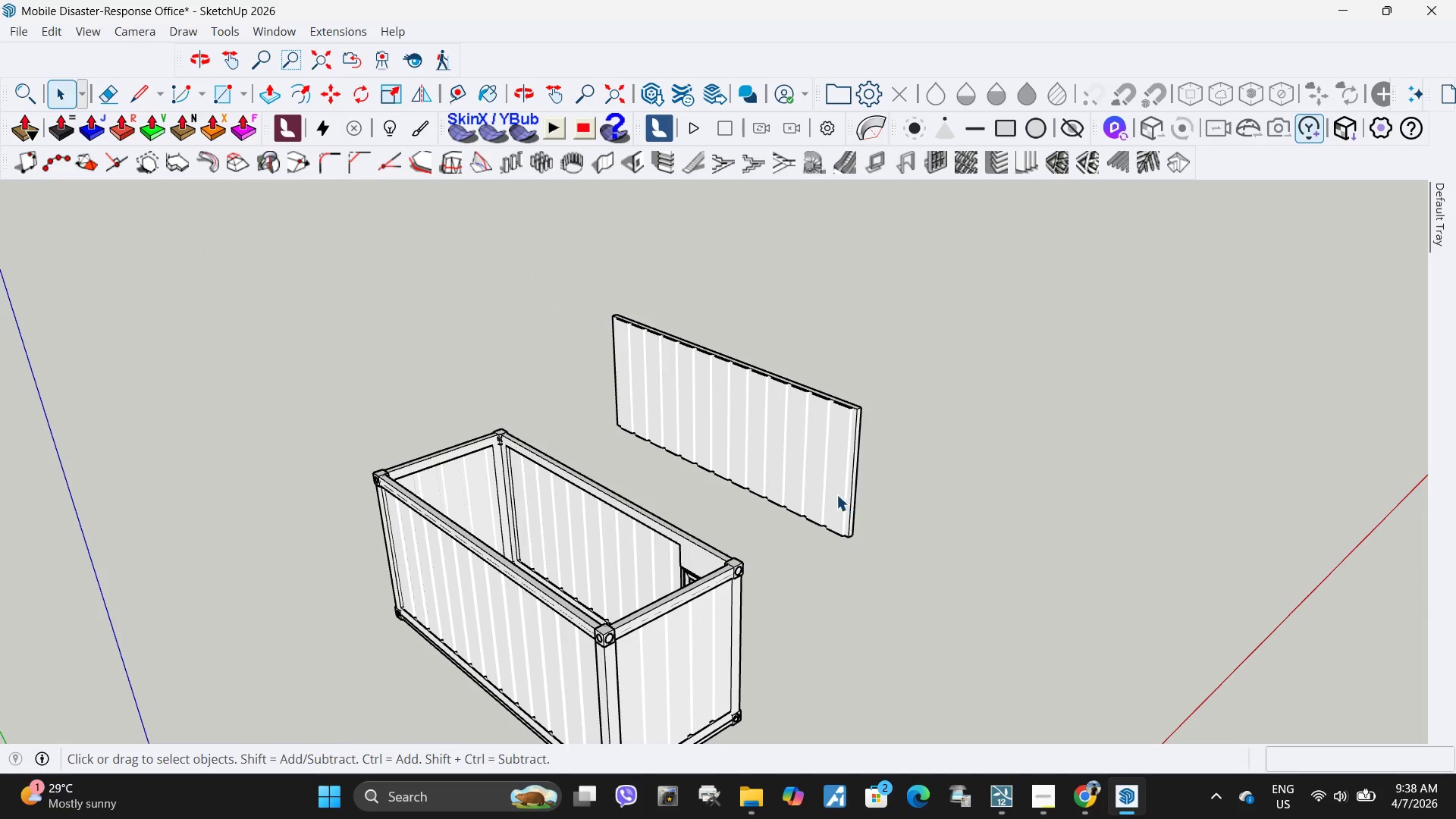 
key(Escape)
 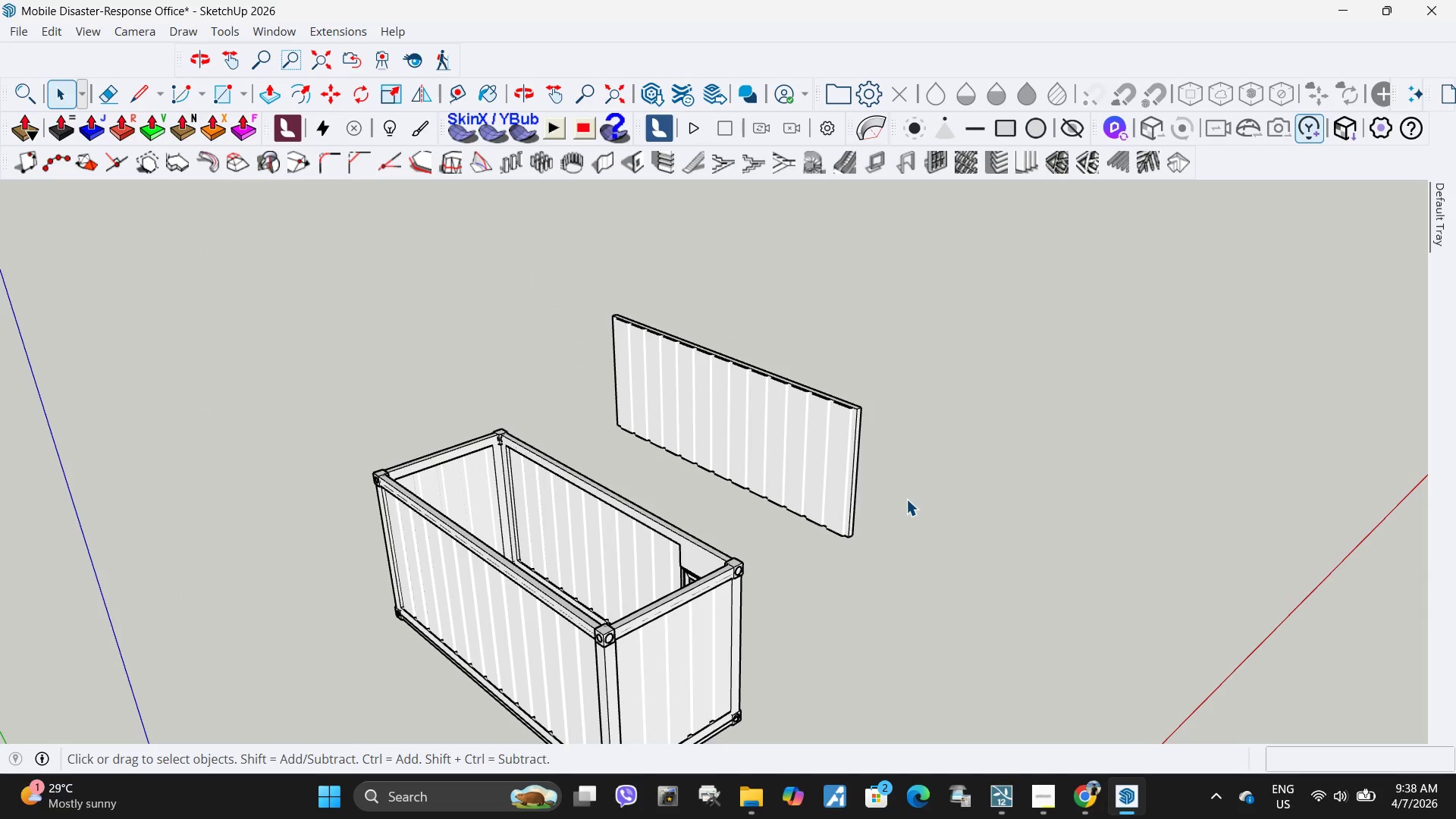 
key(Escape)
 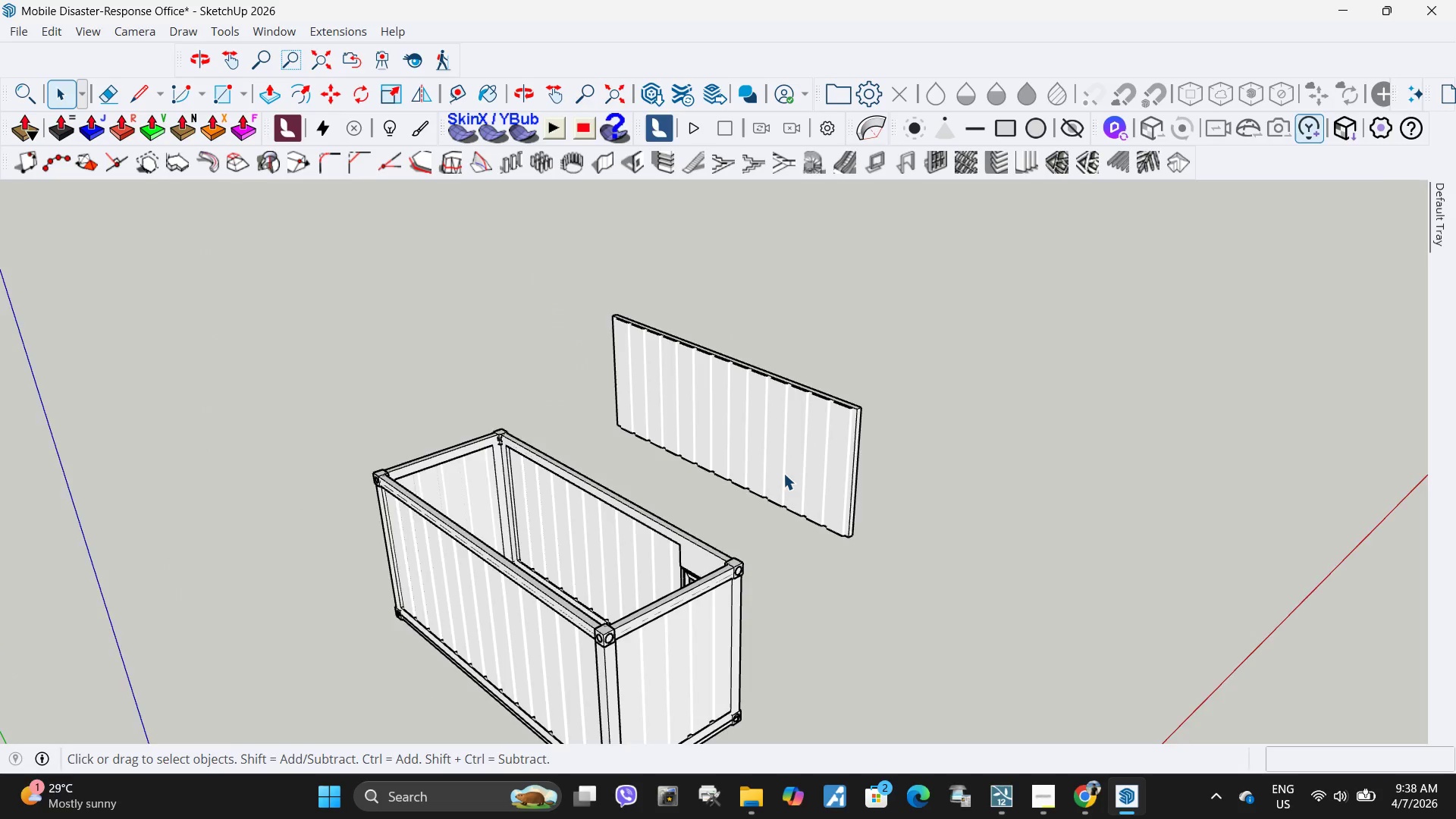 
double_click([783, 473])
 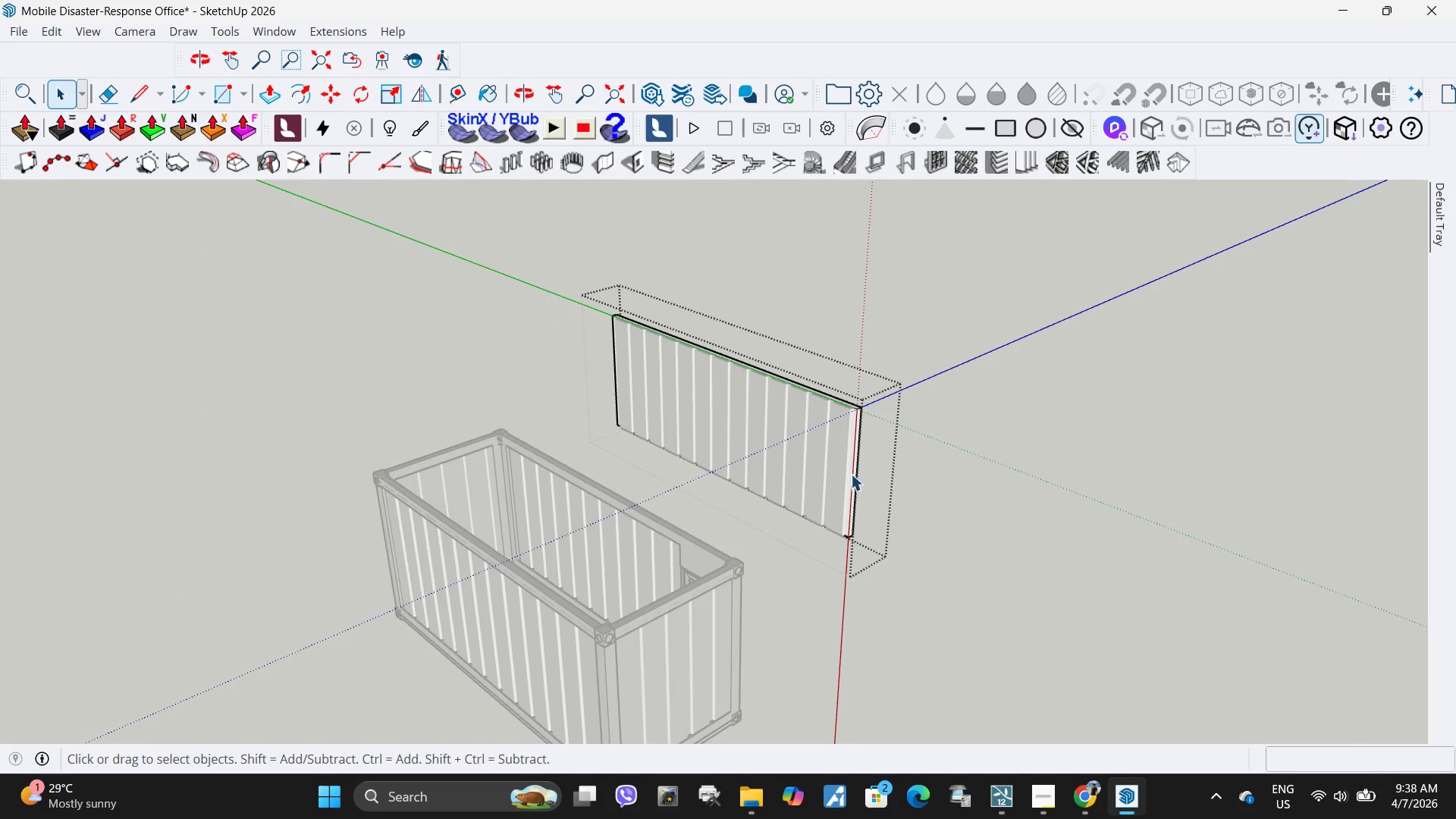 
left_click([853, 475])
 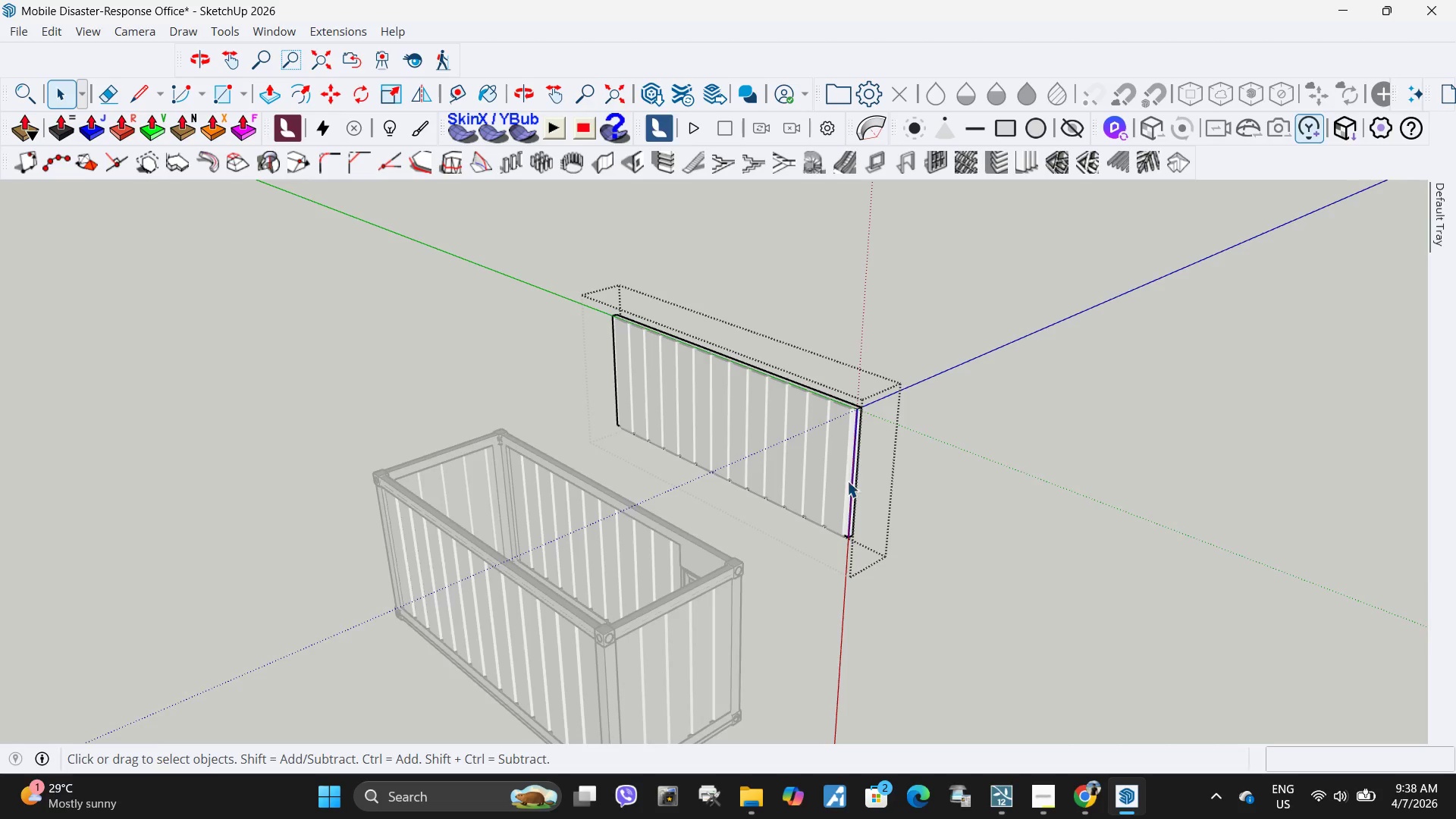 
scroll: coordinate [806, 467], scroll_direction: down, amount: 6.0
 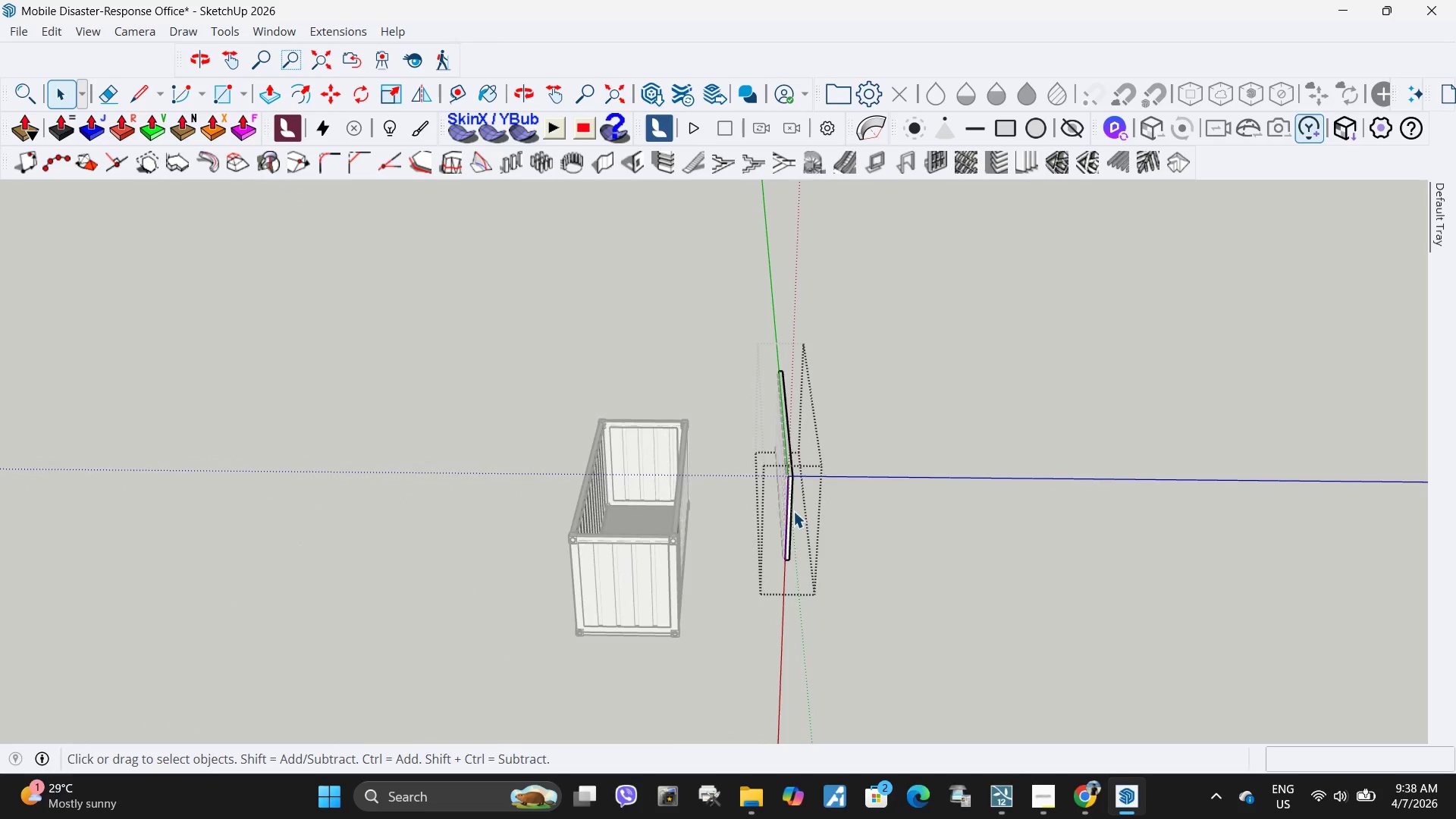 
scroll: coordinate [793, 514], scroll_direction: up, amount: 5.0
 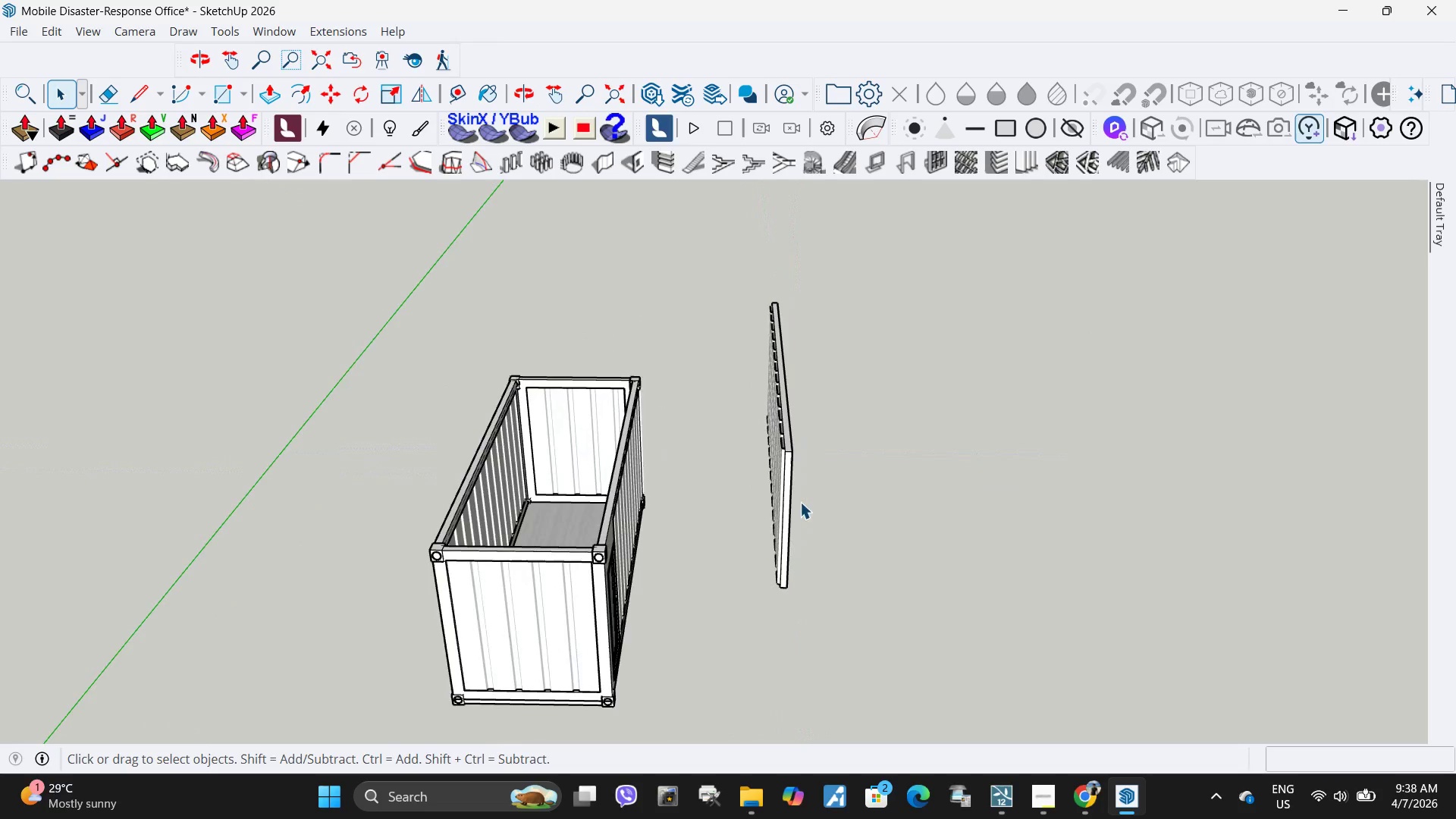 
key(Escape)
 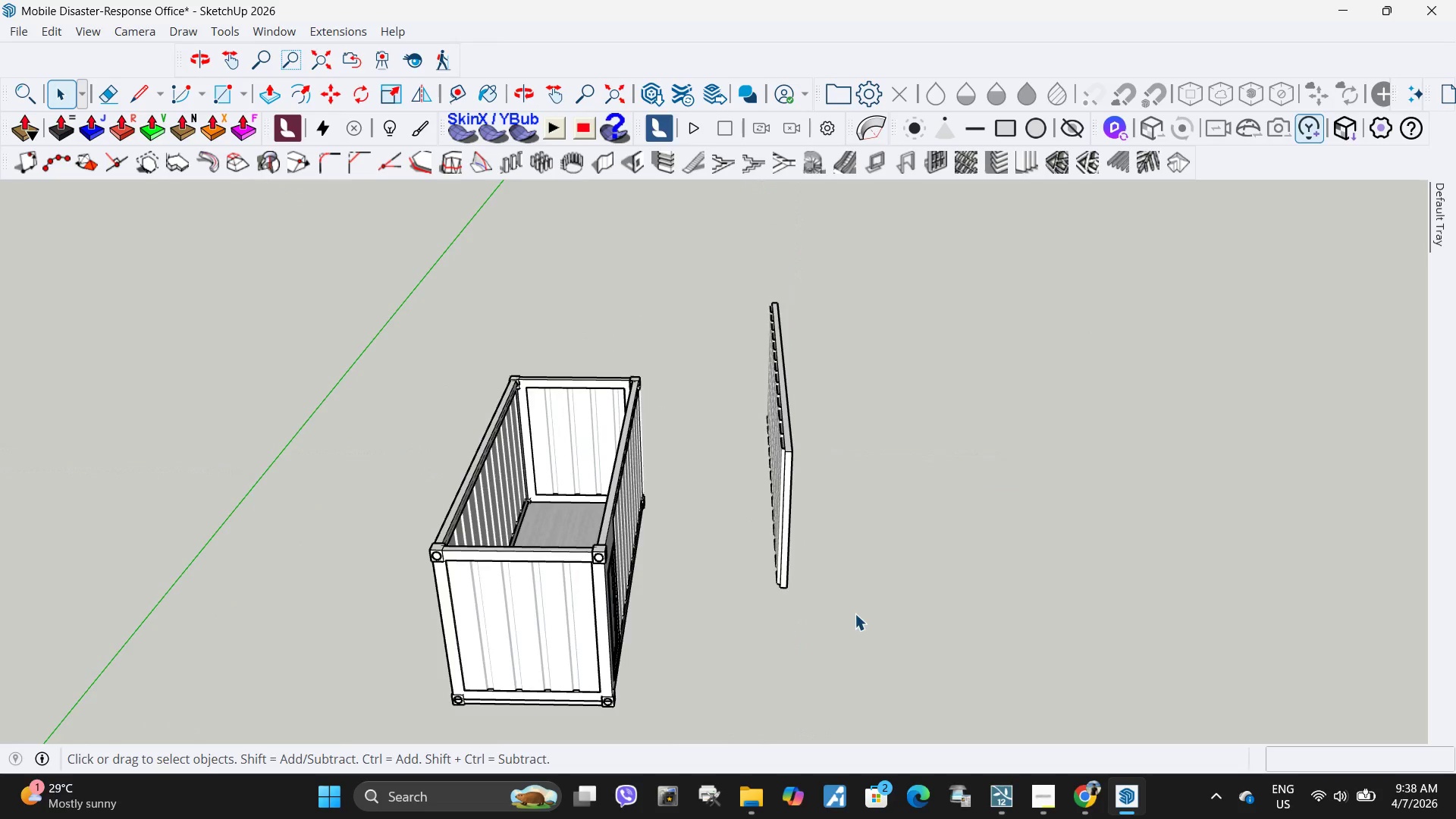 
left_click_drag(start_coordinate=[849, 612], to_coordinate=[771, 359])
 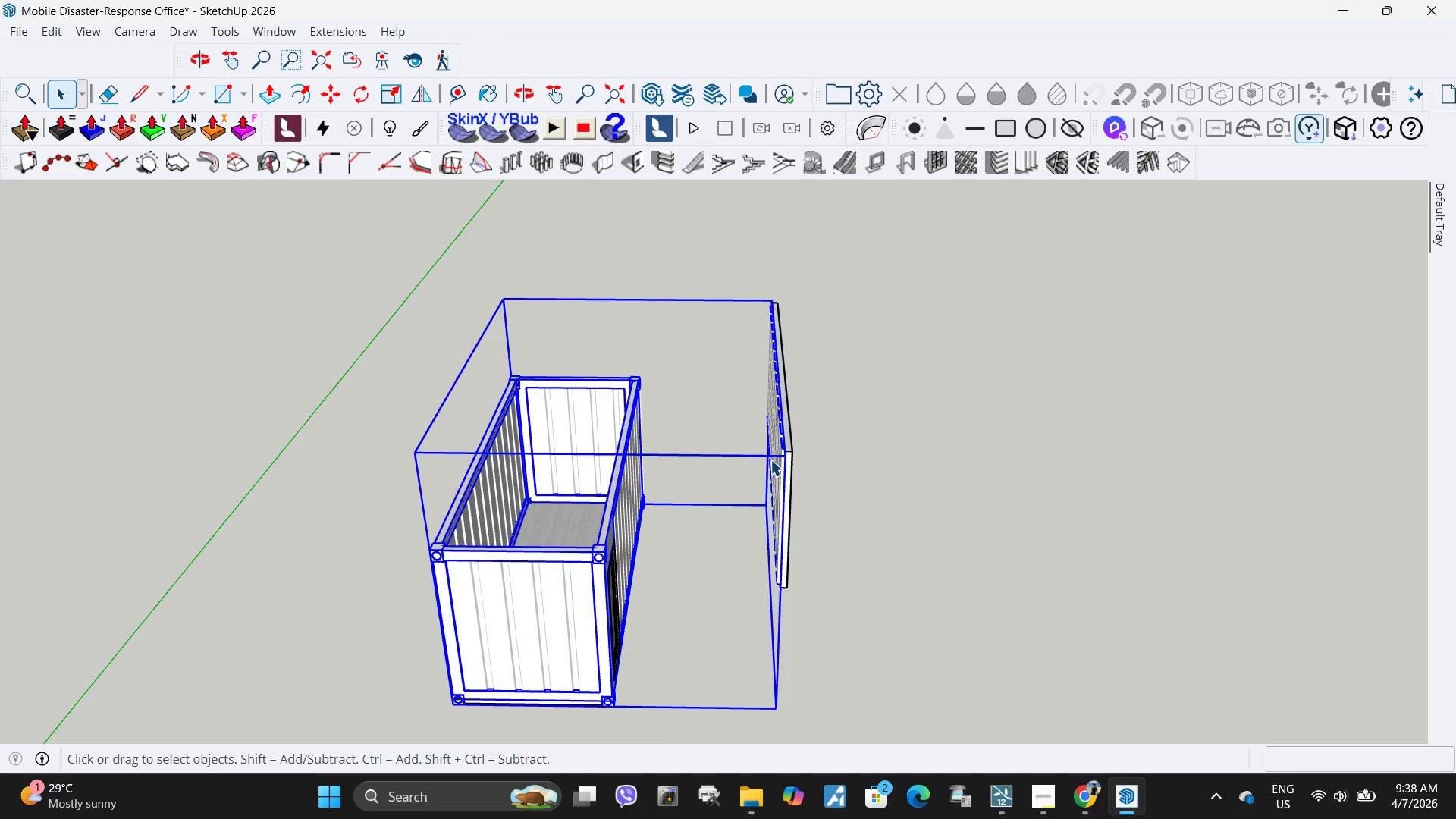 
double_click([770, 460])
 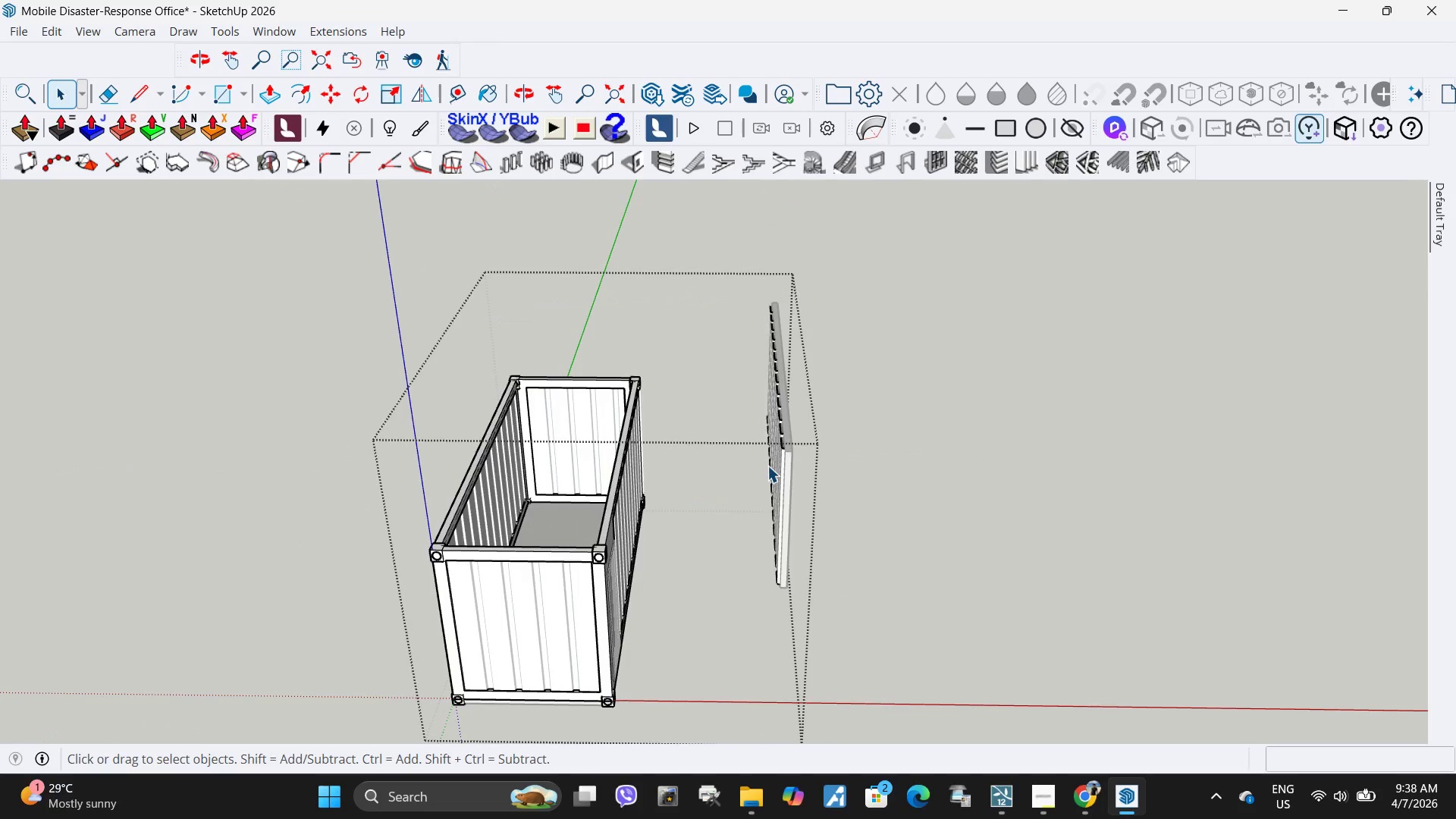 
double_click([767, 466])
 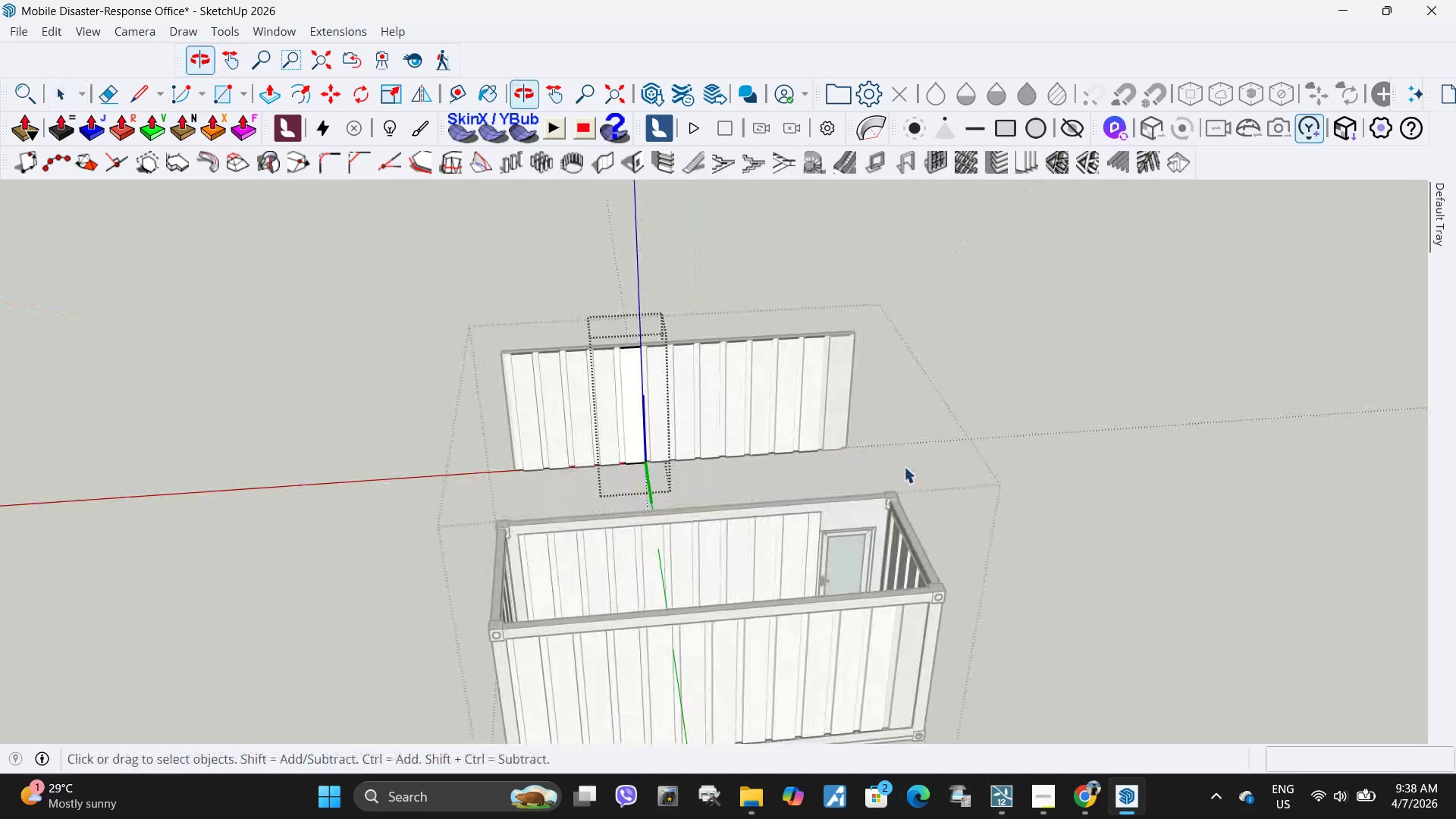 
left_click_drag(start_coordinate=[847, 475], to_coordinate=[443, 337])
 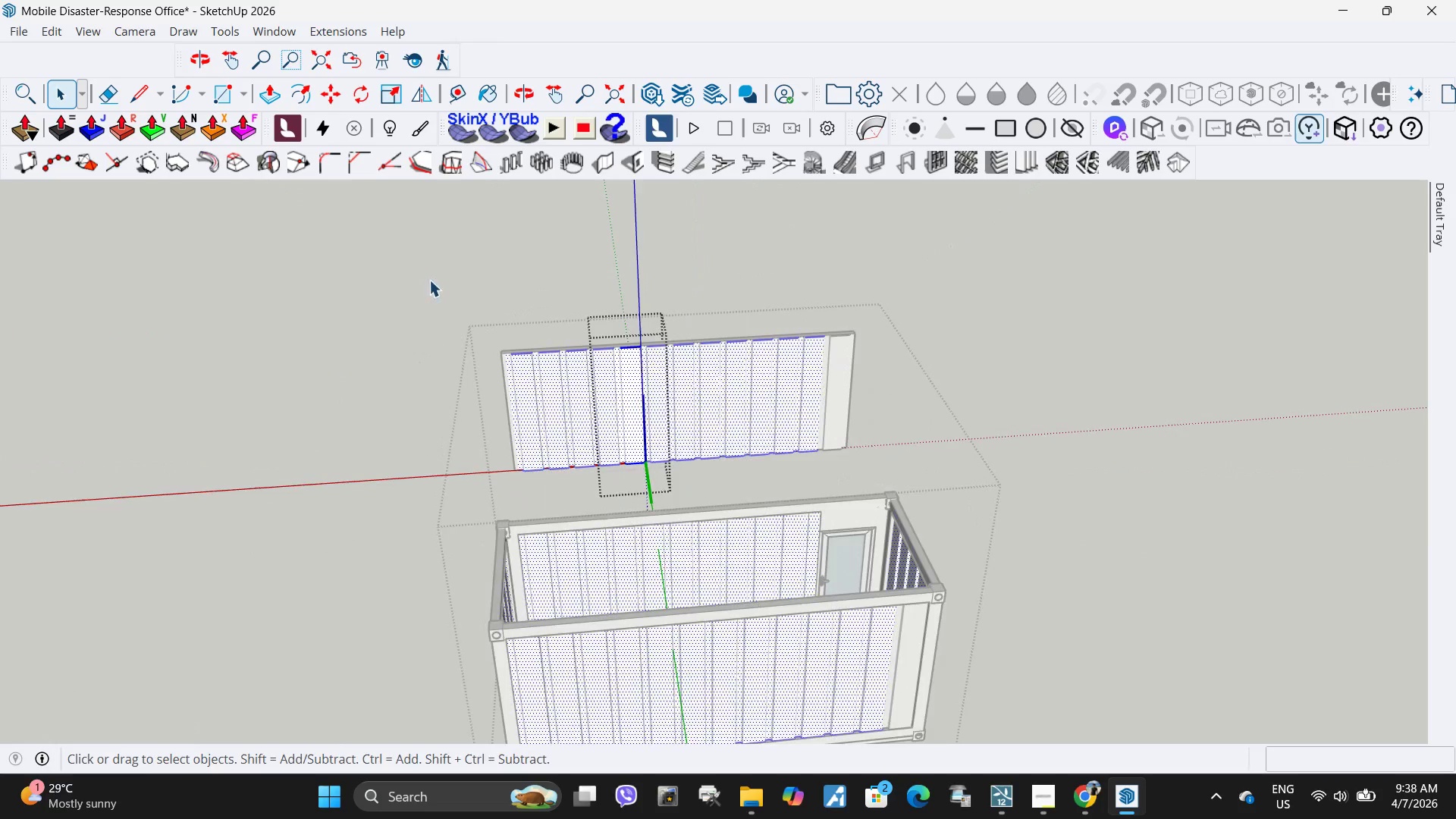 
triple_click([429, 280])
 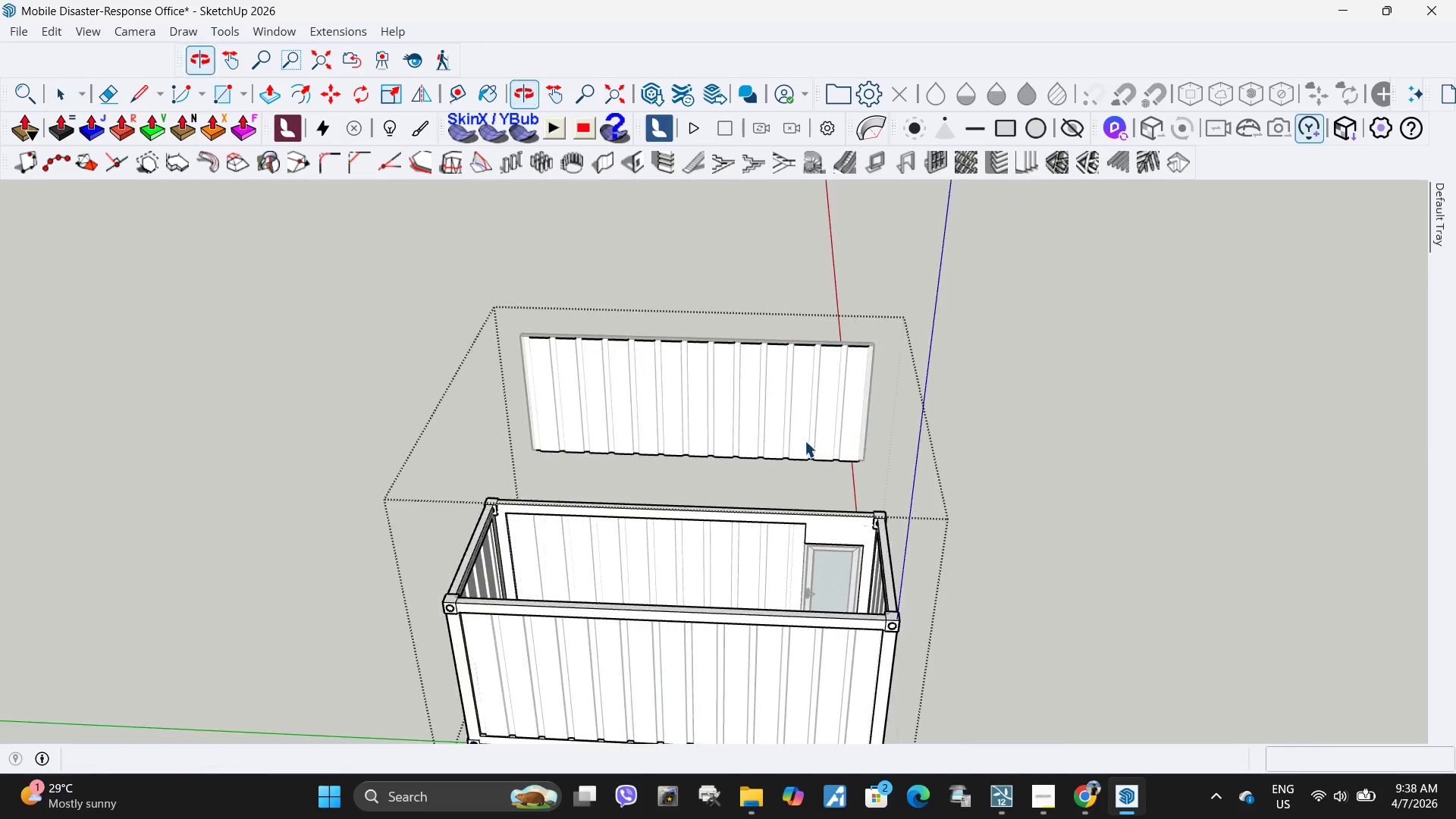 
left_click([829, 432])
 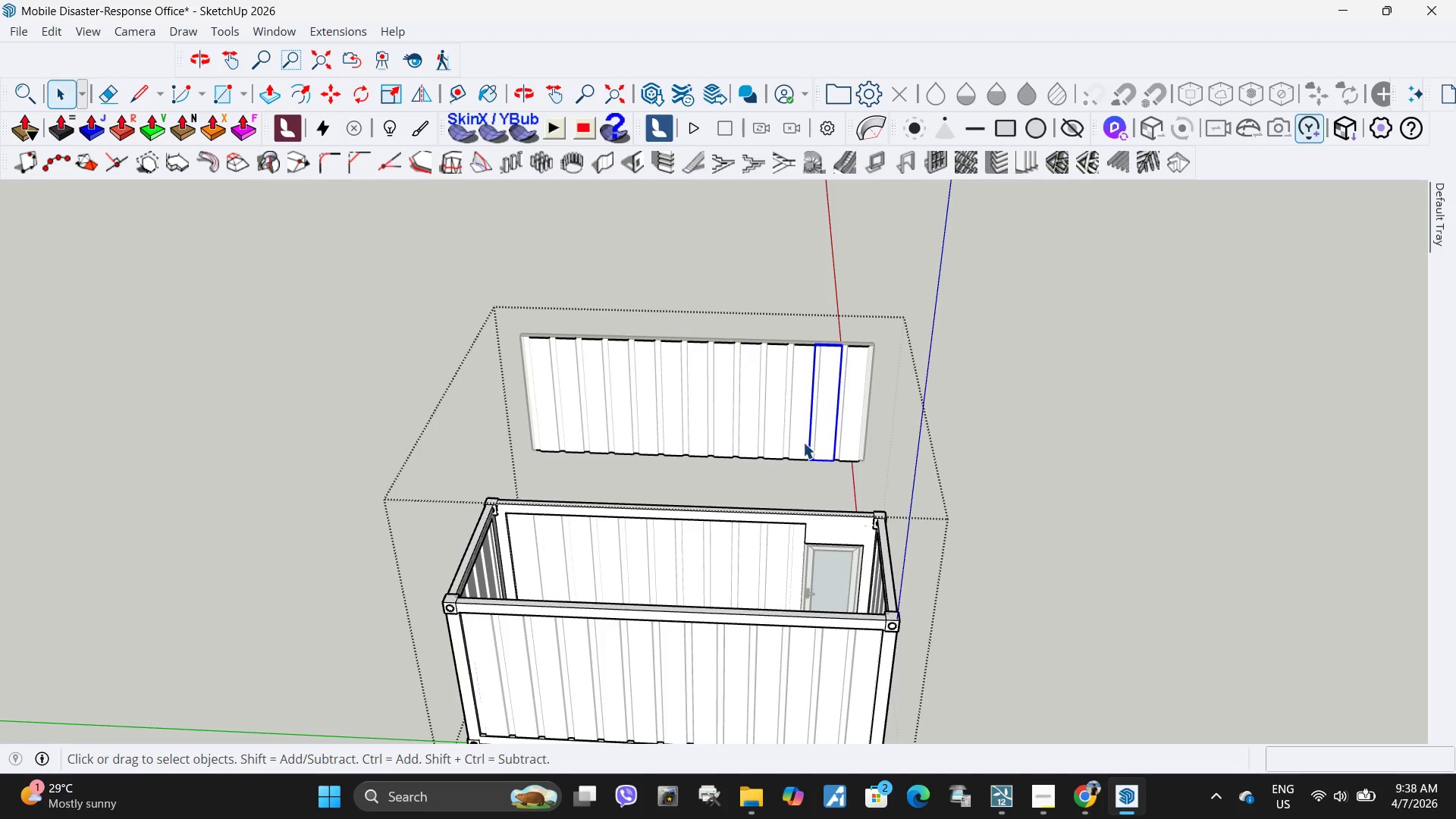 
left_click_drag(start_coordinate=[435, 298], to_coordinate=[993, 481])
 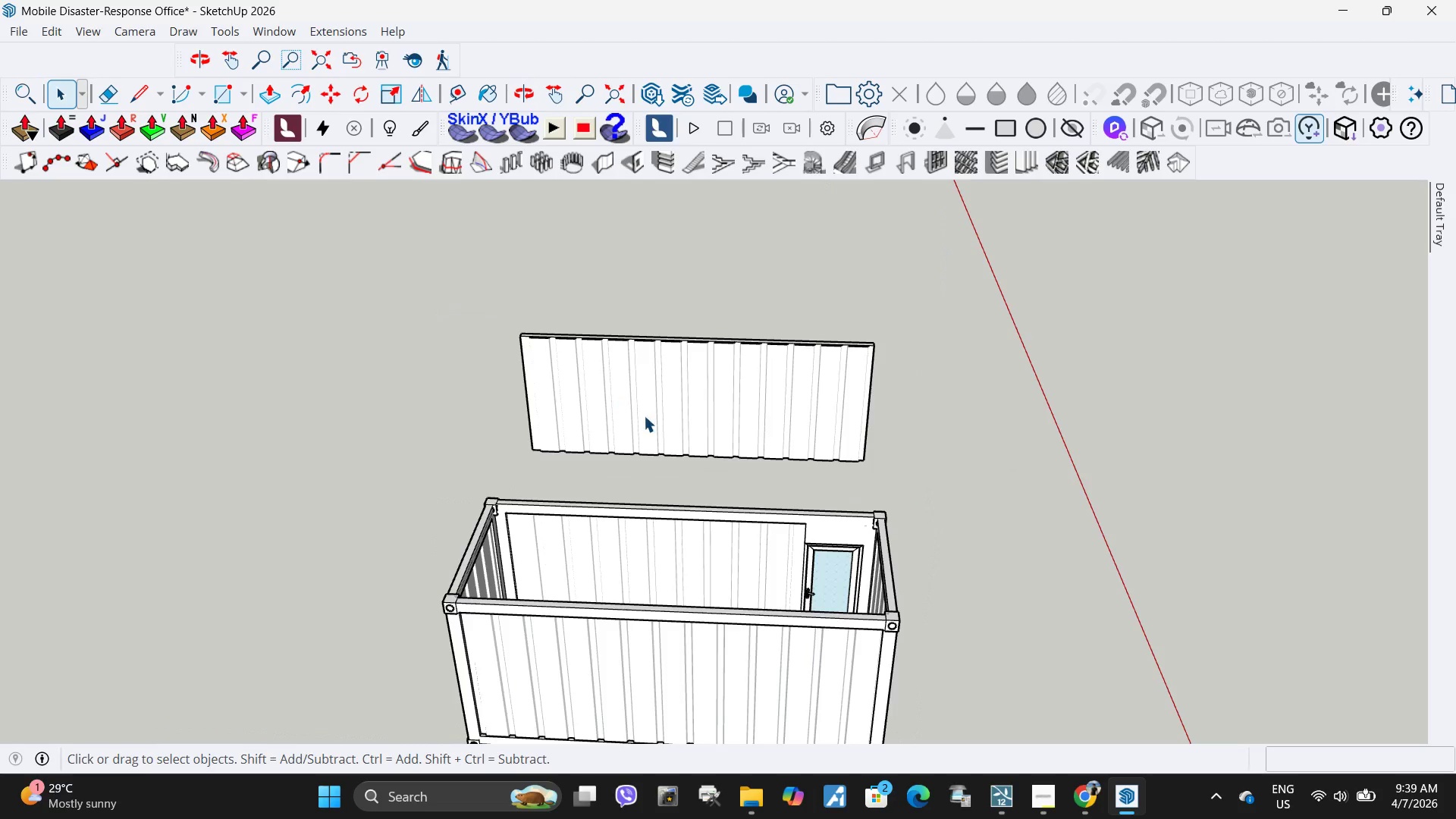 
double_click([645, 416])
 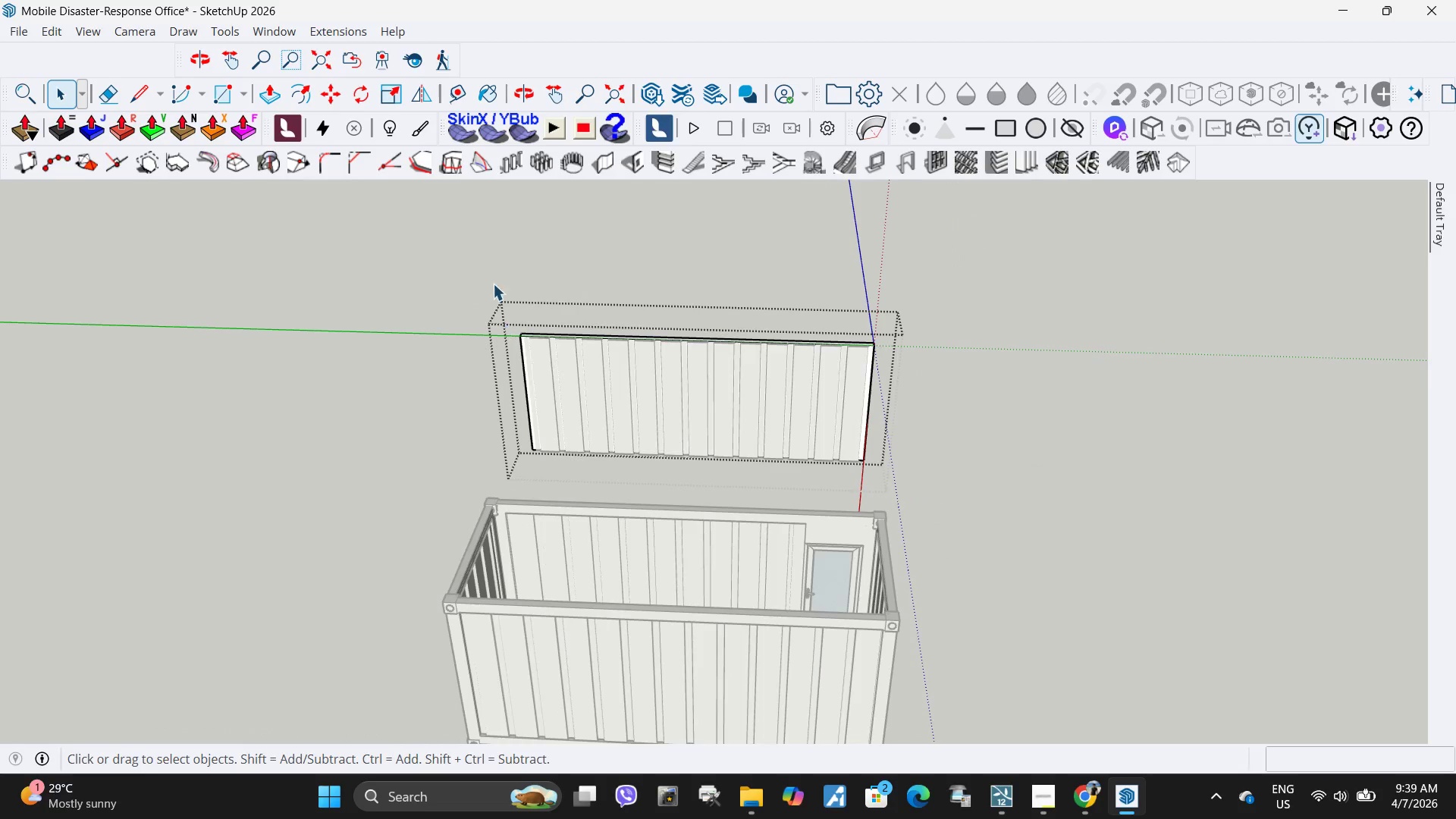 
left_click_drag(start_coordinate=[493, 284], to_coordinate=[974, 472])
 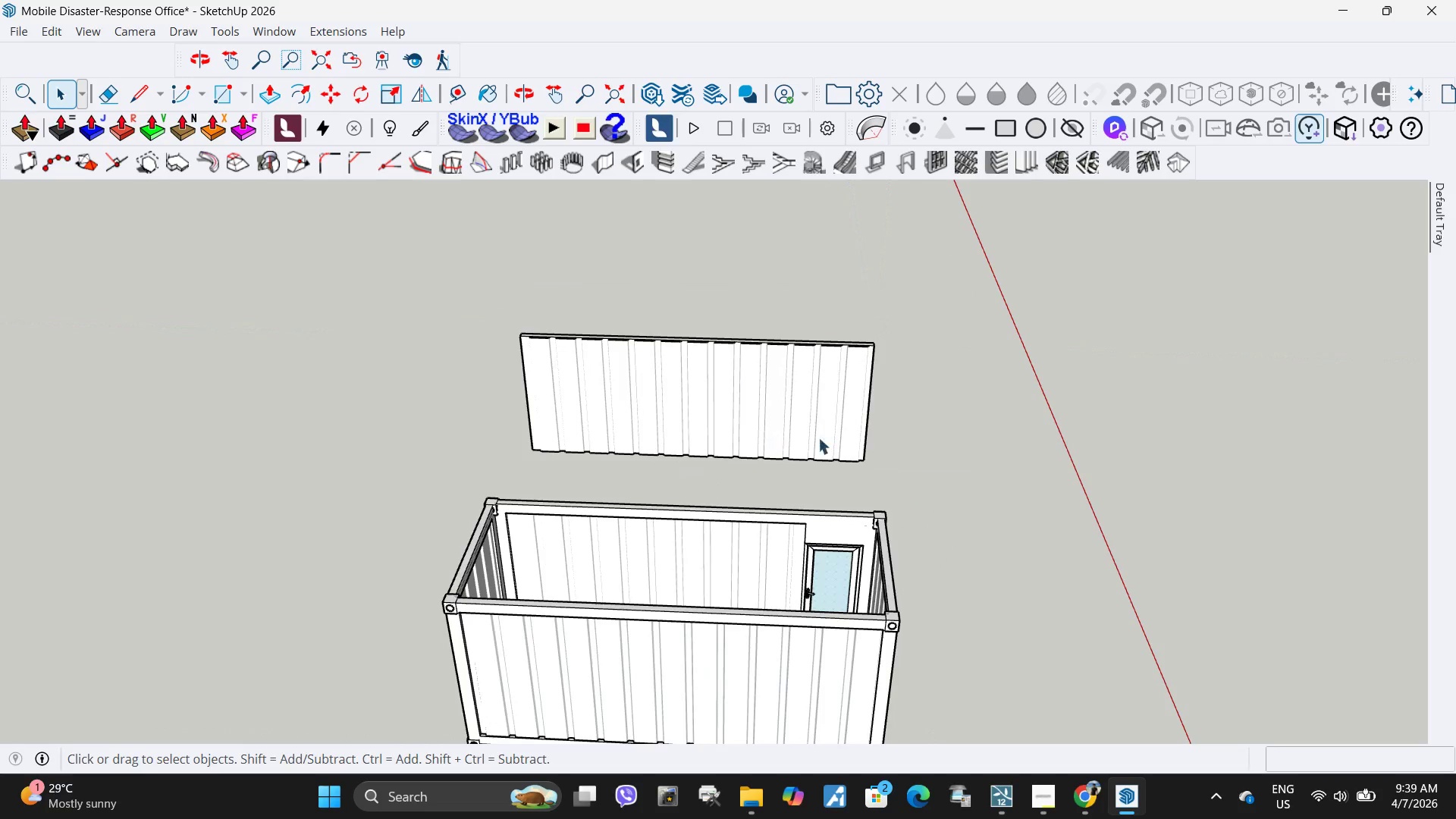 
left_click([974, 472])
 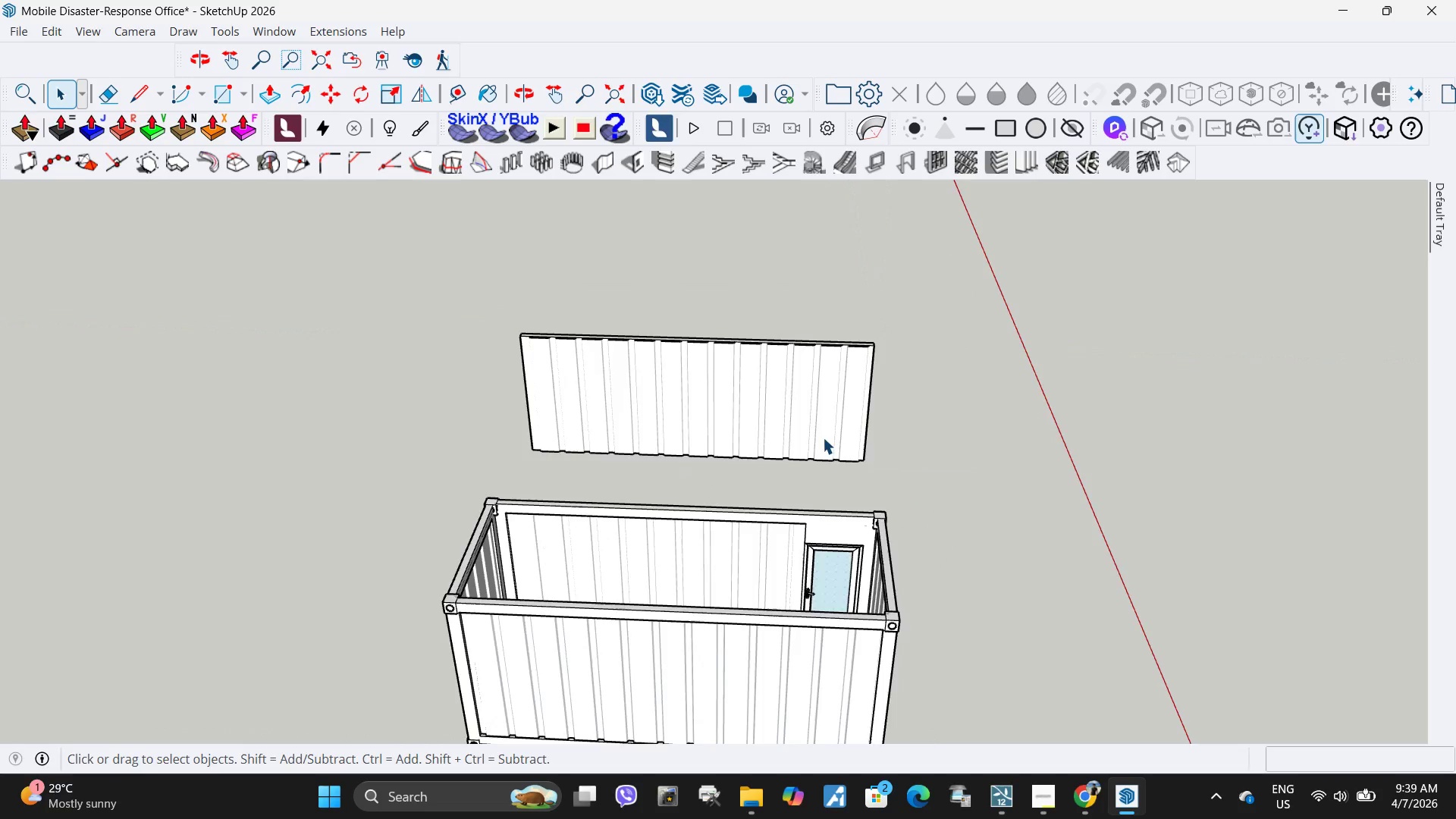 
double_click([823, 438])
 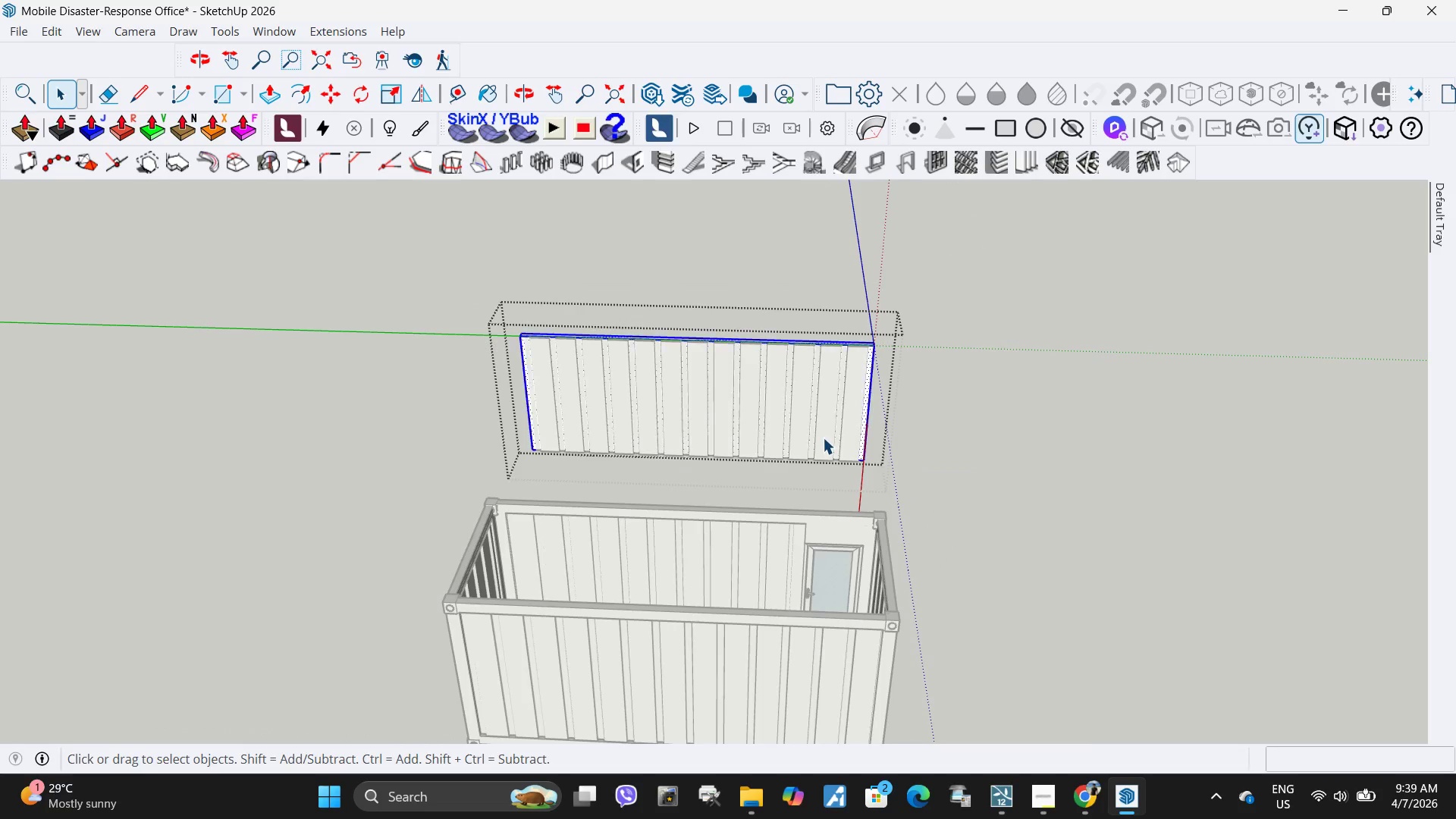 
triple_click([823, 438])
 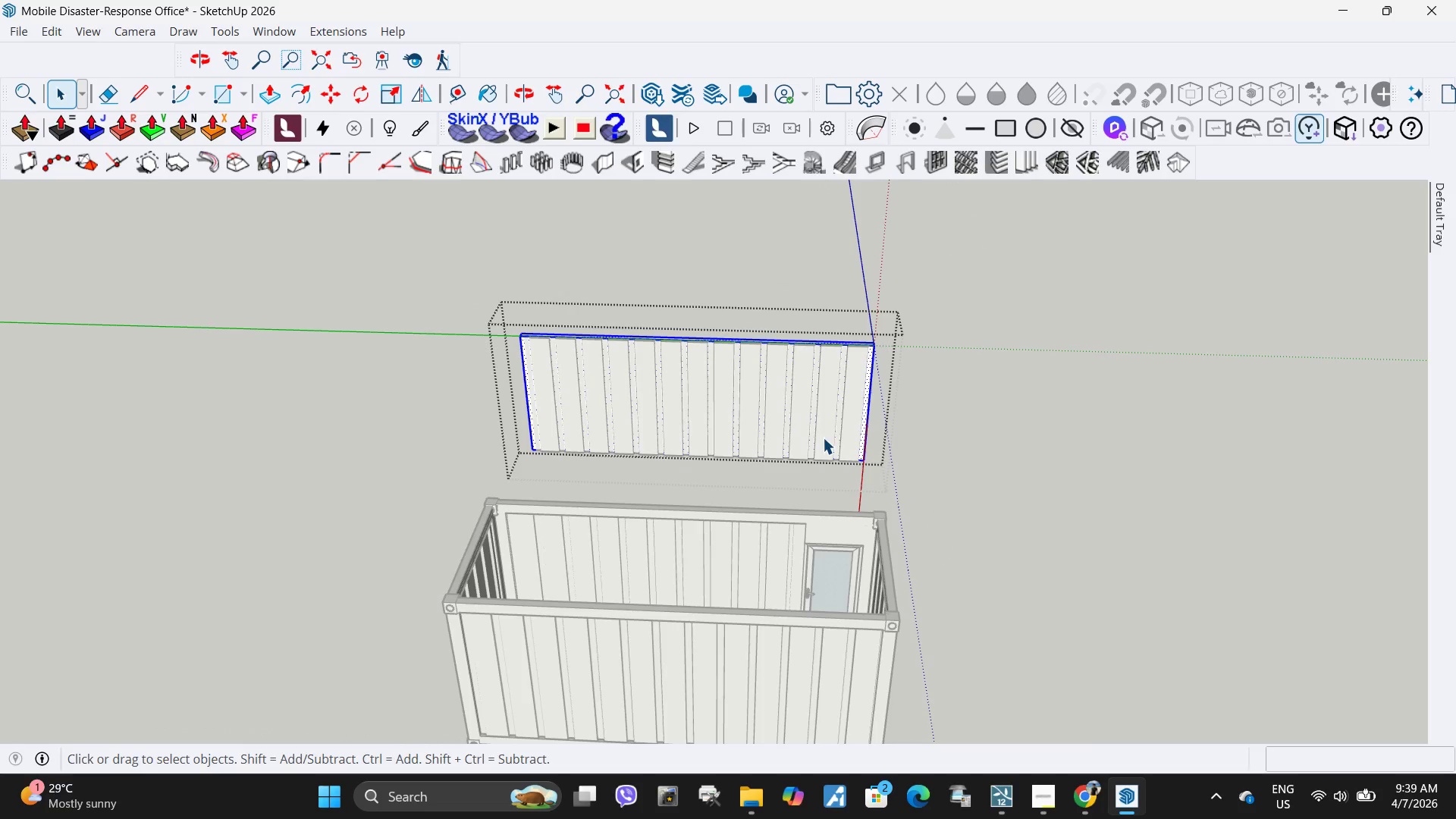 
triple_click([823, 438])
 